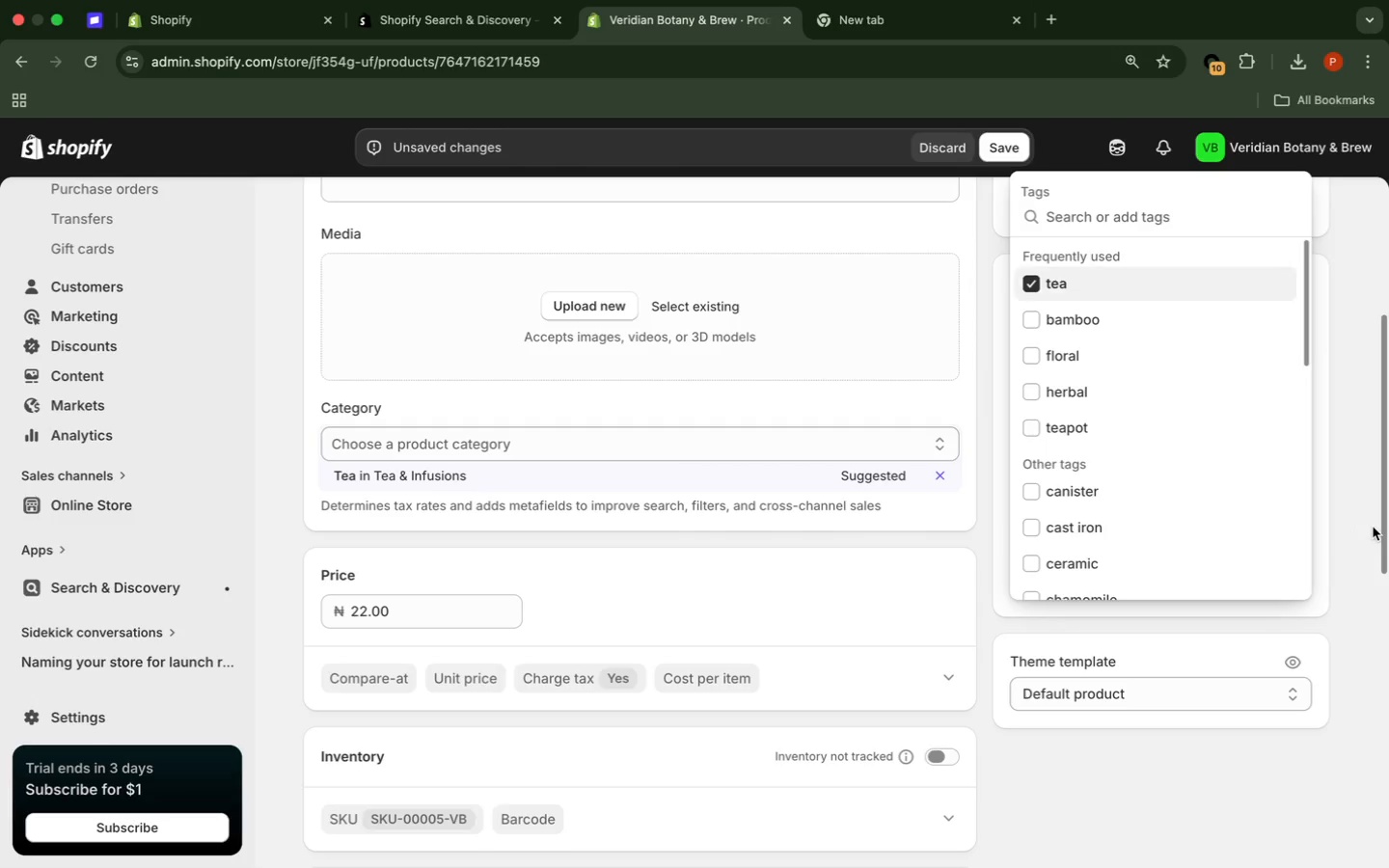 
left_click([1373, 527])
 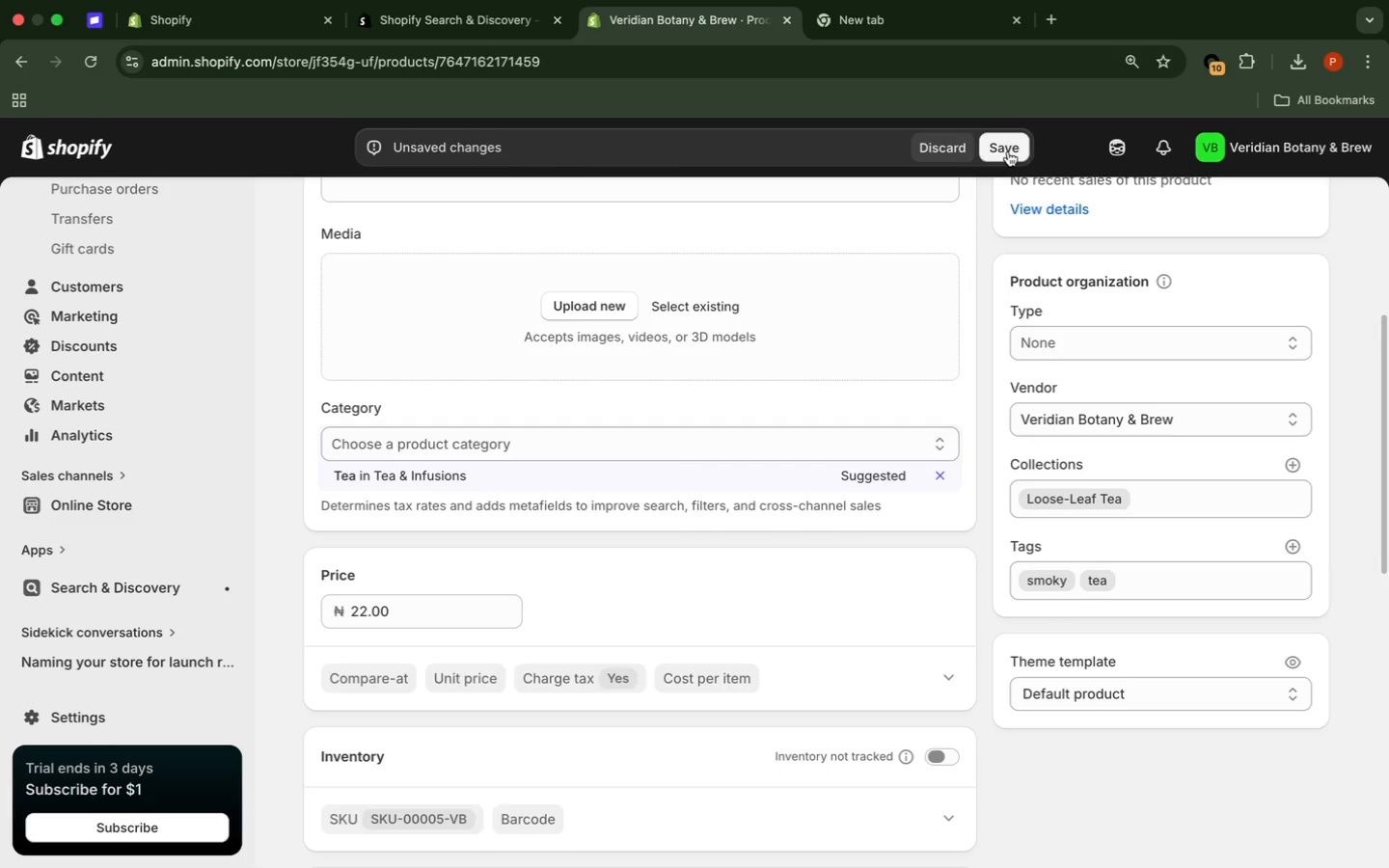 
left_click([1008, 151])
 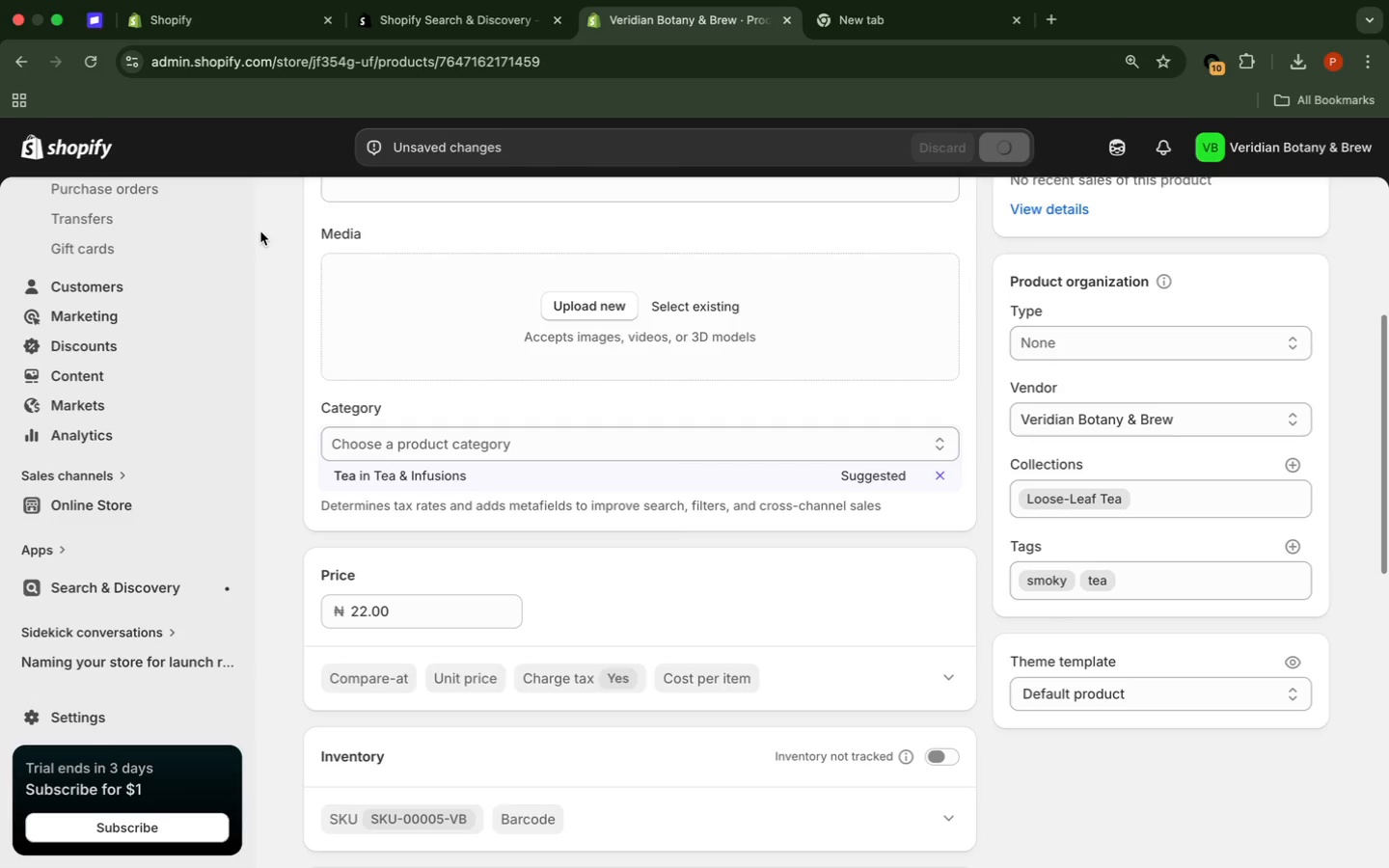 
scroll: coordinate [263, 229], scroll_direction: down, amount: 6.0
 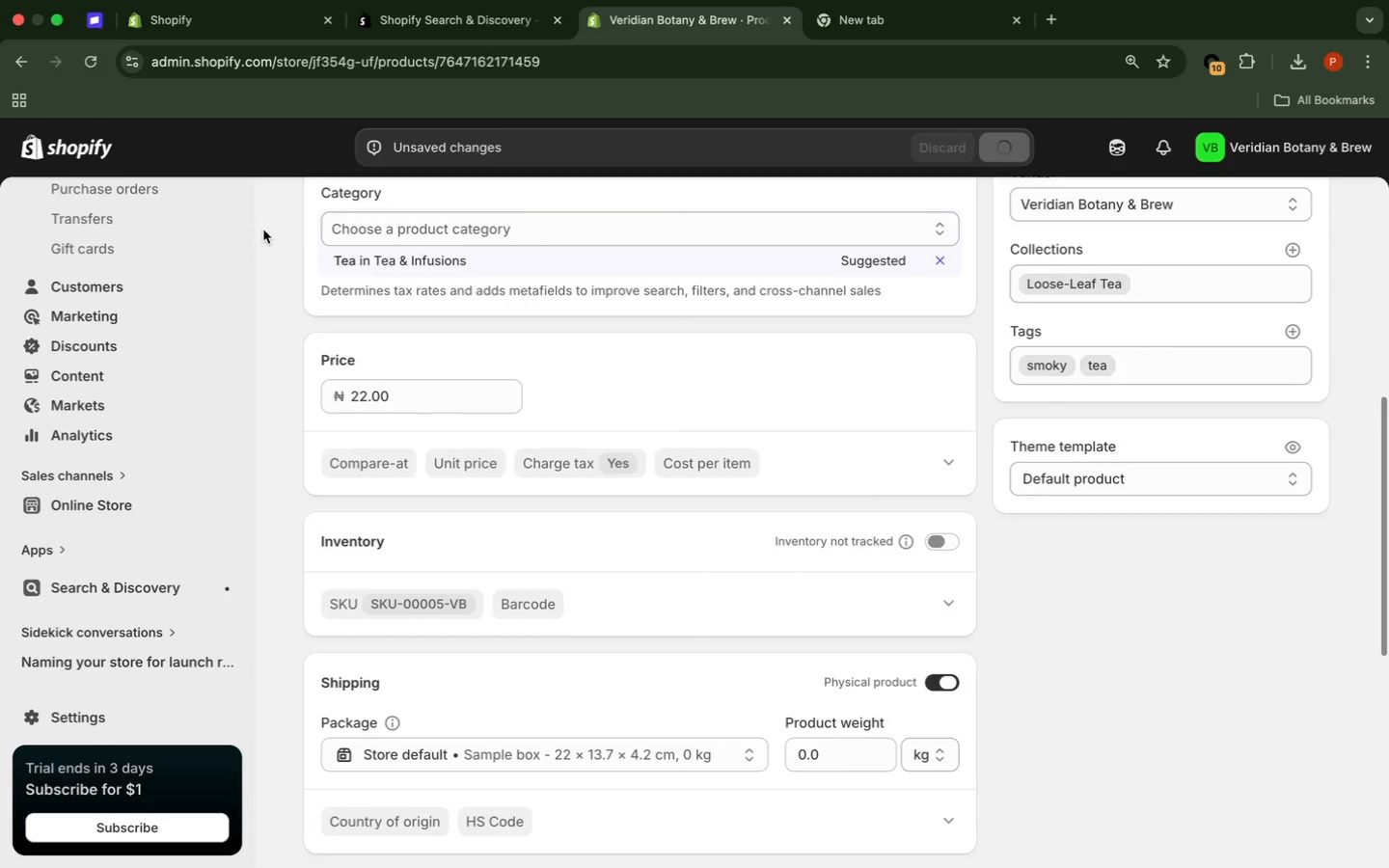 
scroll: coordinate [263, 230], scroll_direction: up, amount: 7.0
 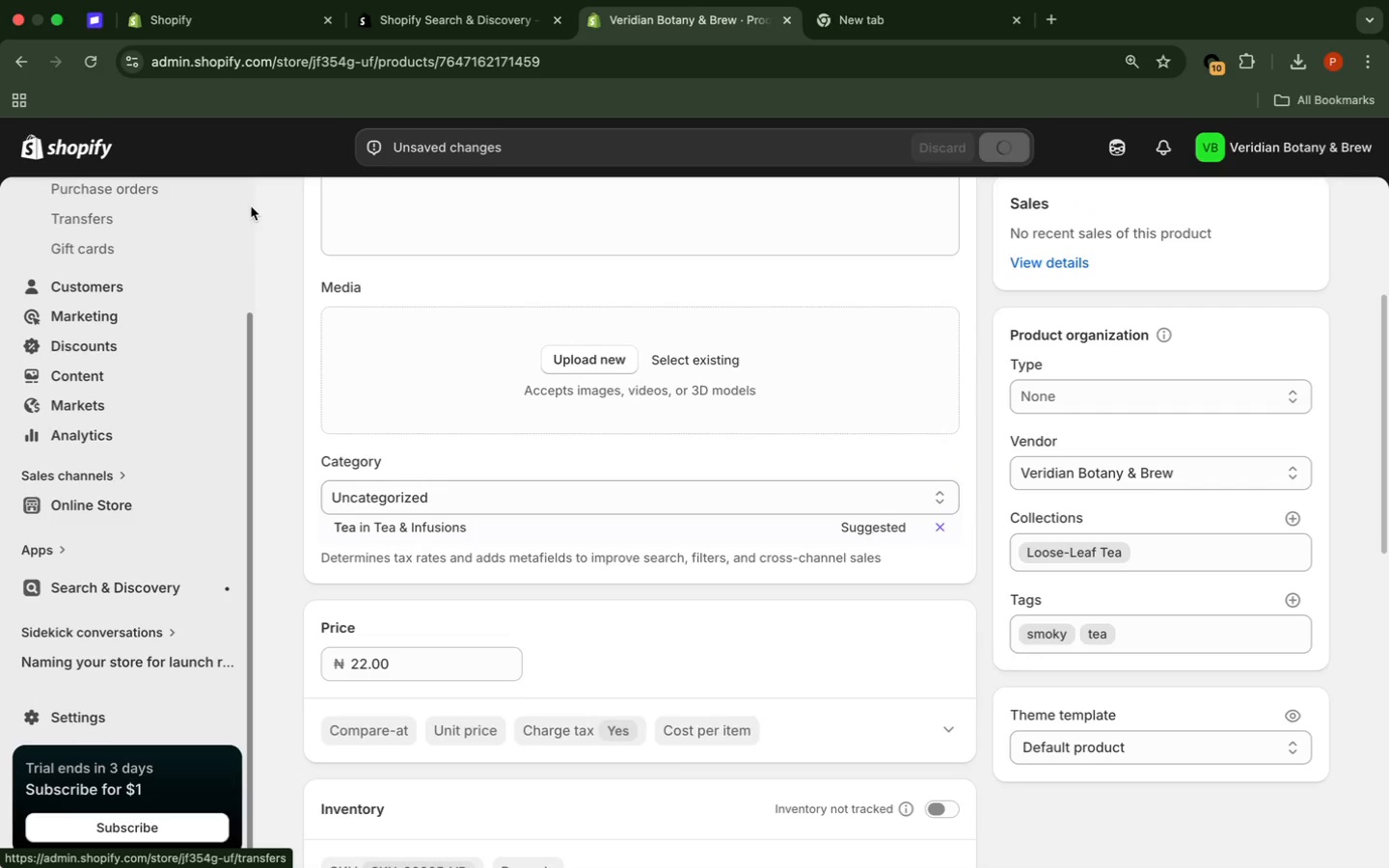 
left_click([252, 205])
 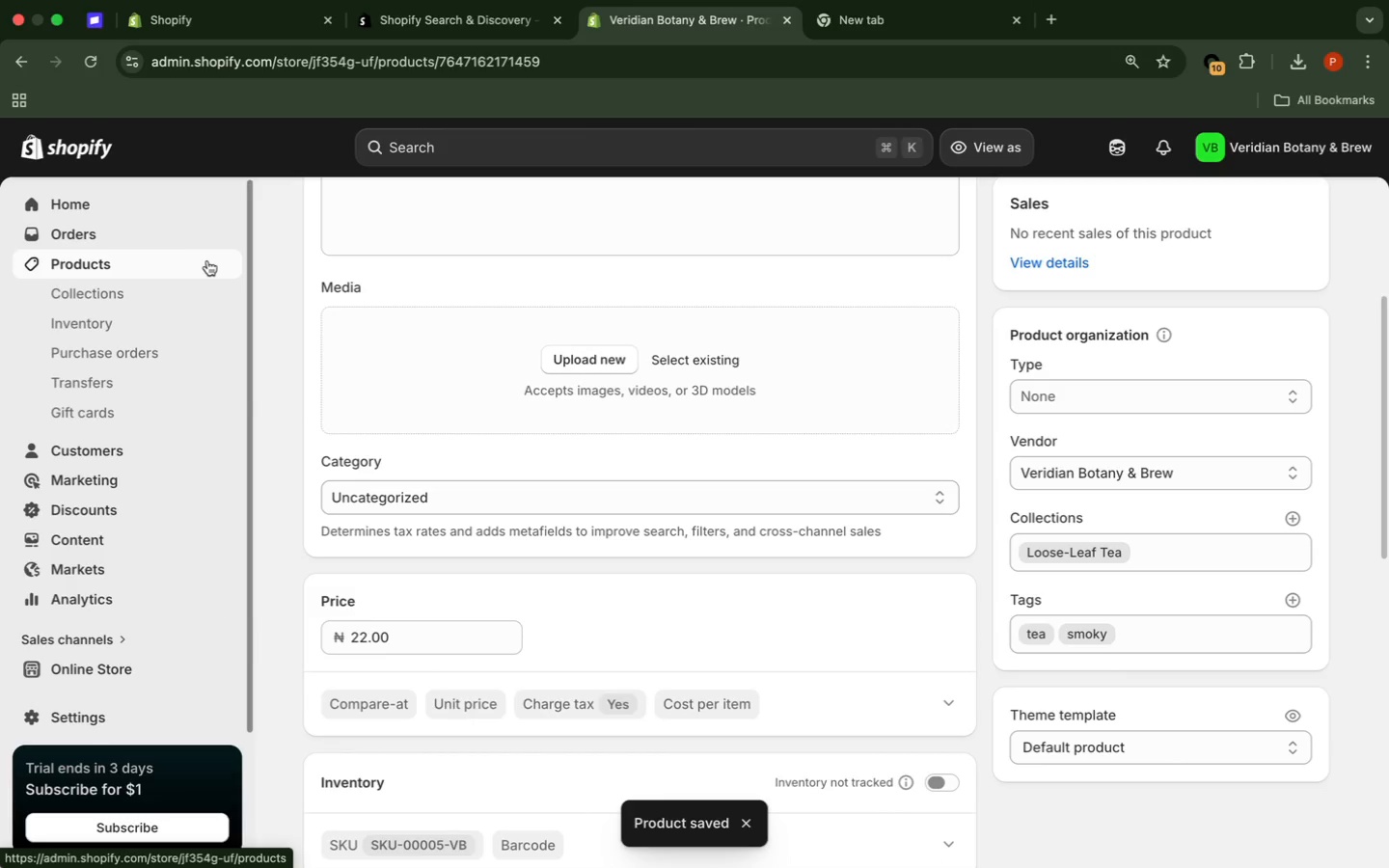 
wait(5.45)
 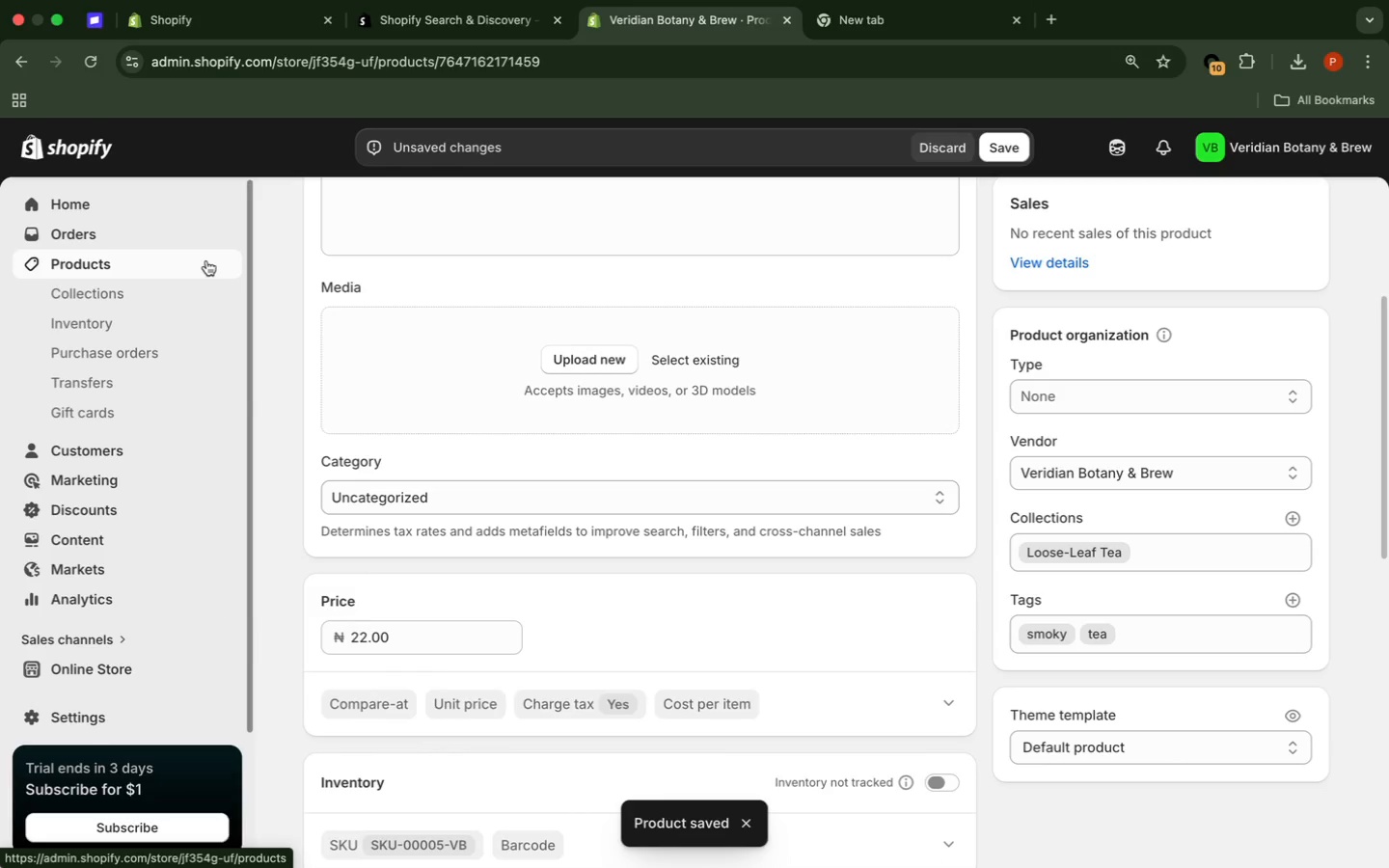 
left_click([206, 259])
 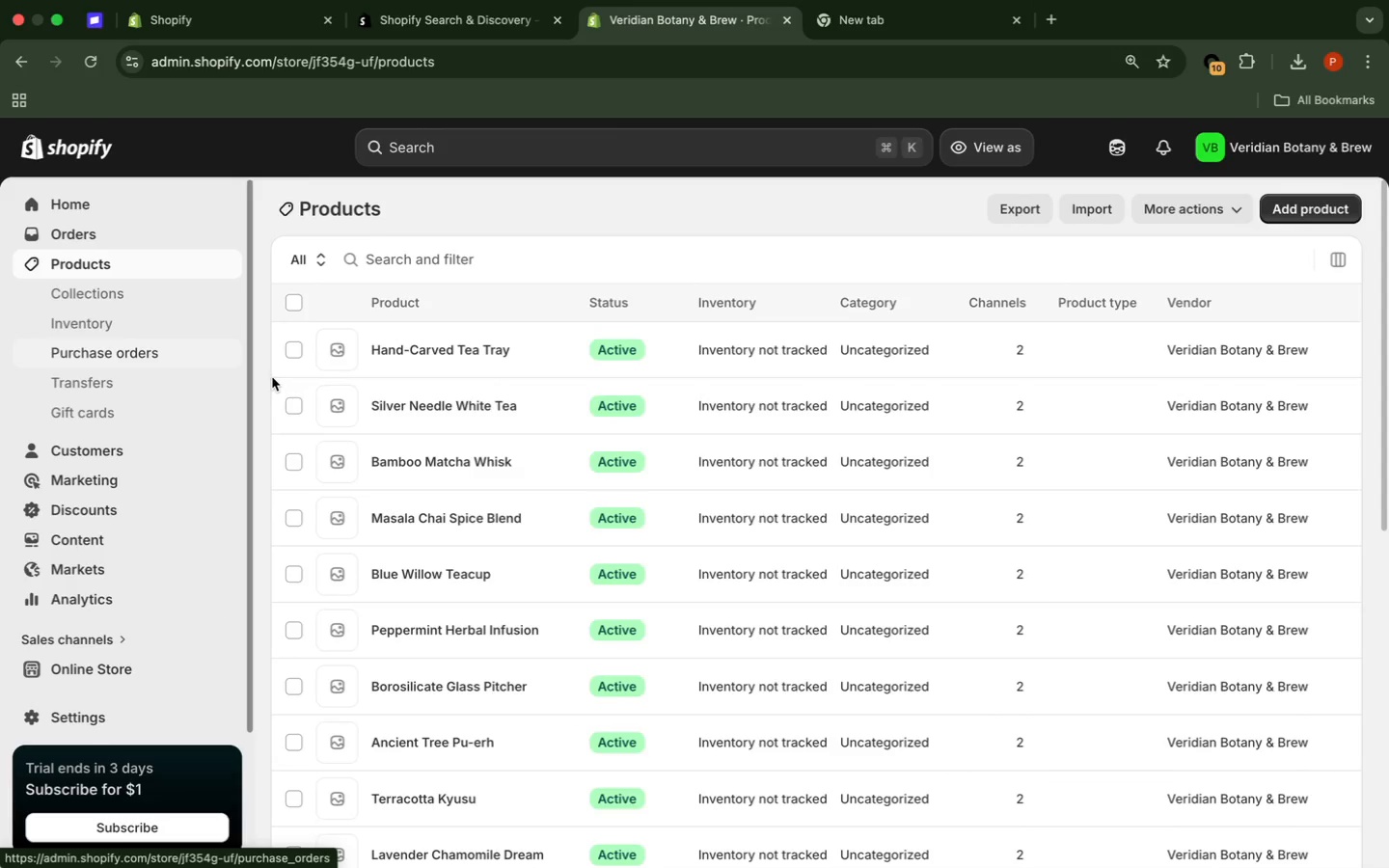 
scroll: coordinate [493, 524], scroll_direction: down, amount: 49.0
 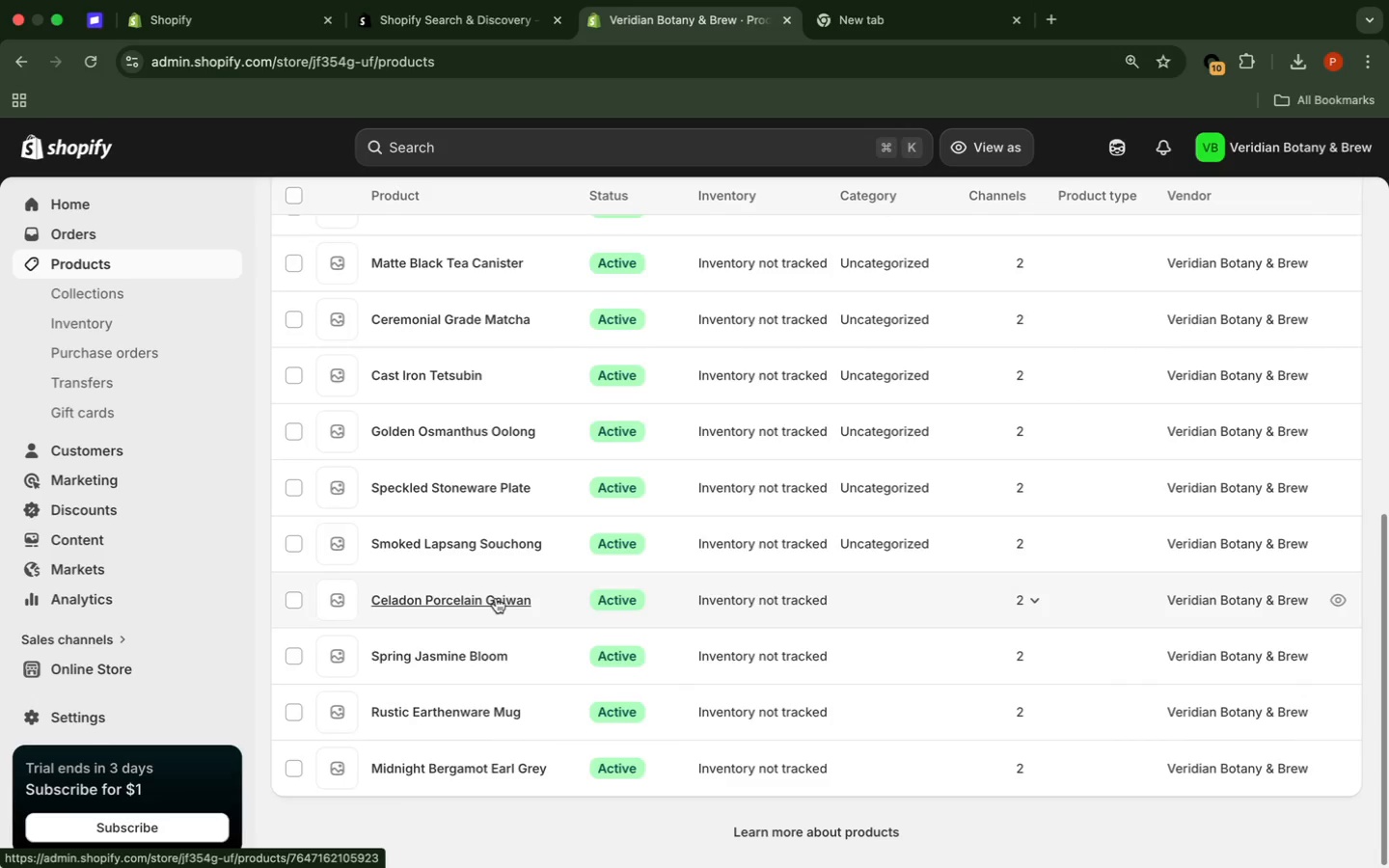 
wait(5.44)
 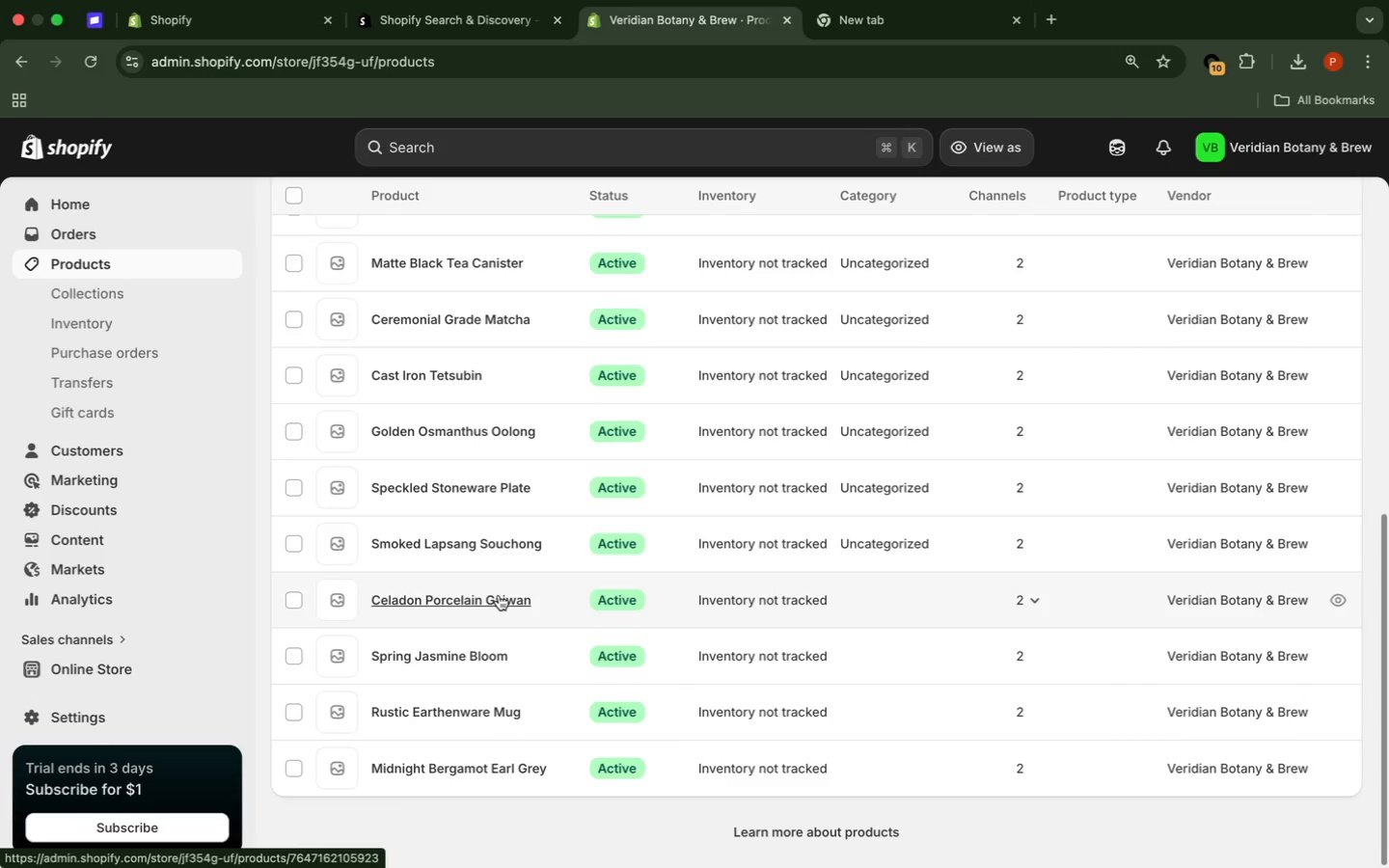 
left_click([493, 602])
 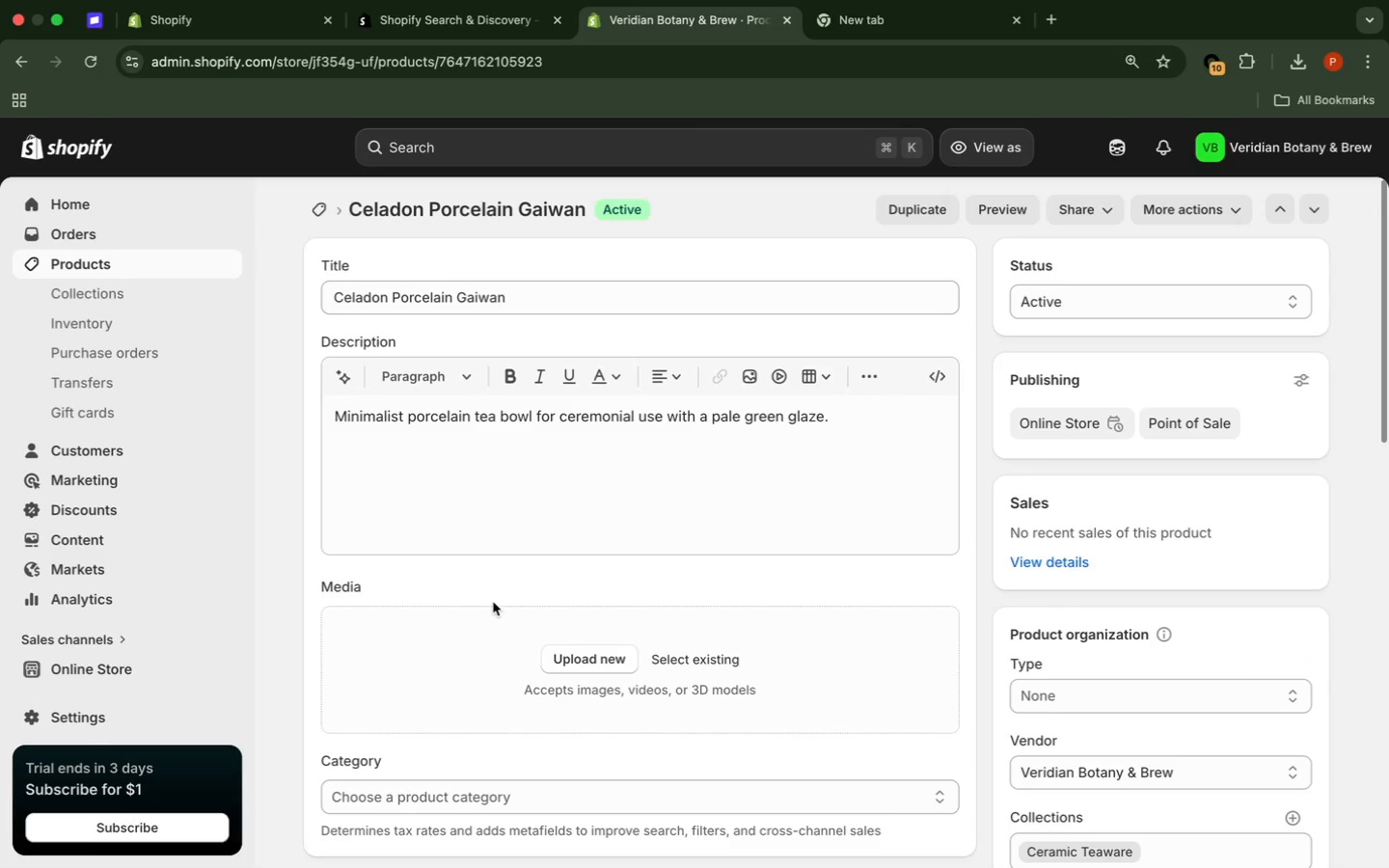 
wait(11.56)
 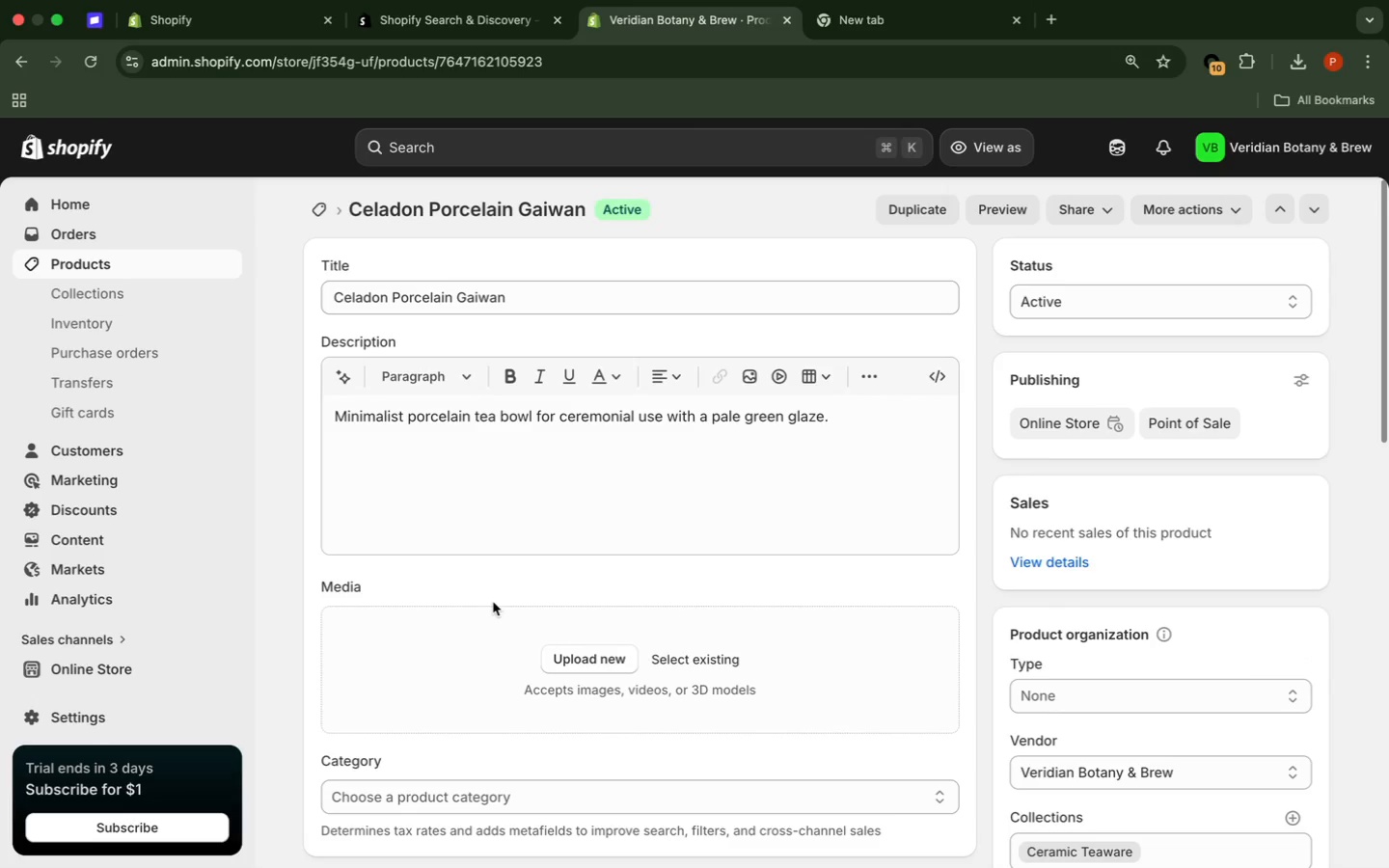 
scroll: coordinate [1350, 542], scroll_direction: down, amount: 14.0
 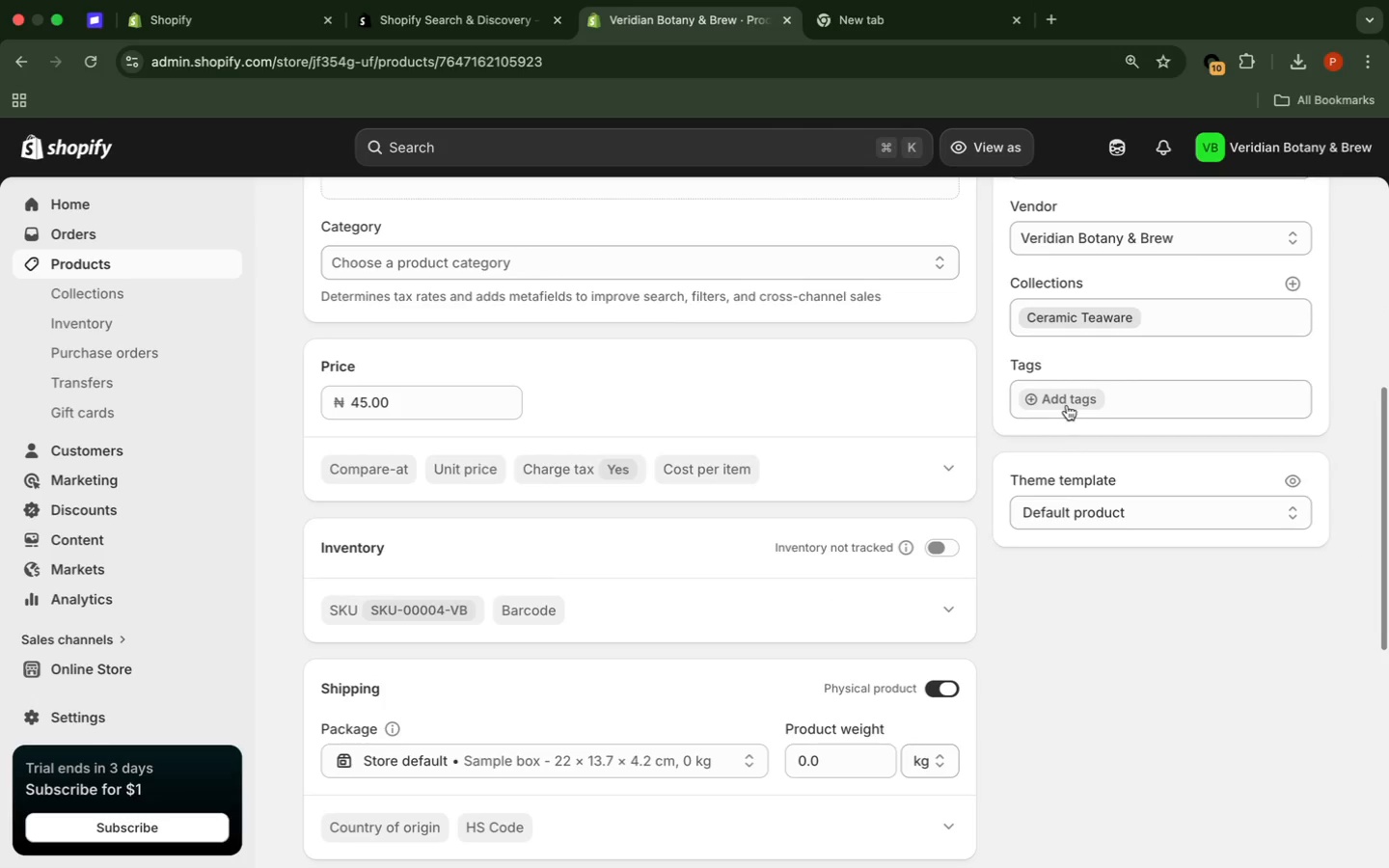 
left_click([1067, 402])
 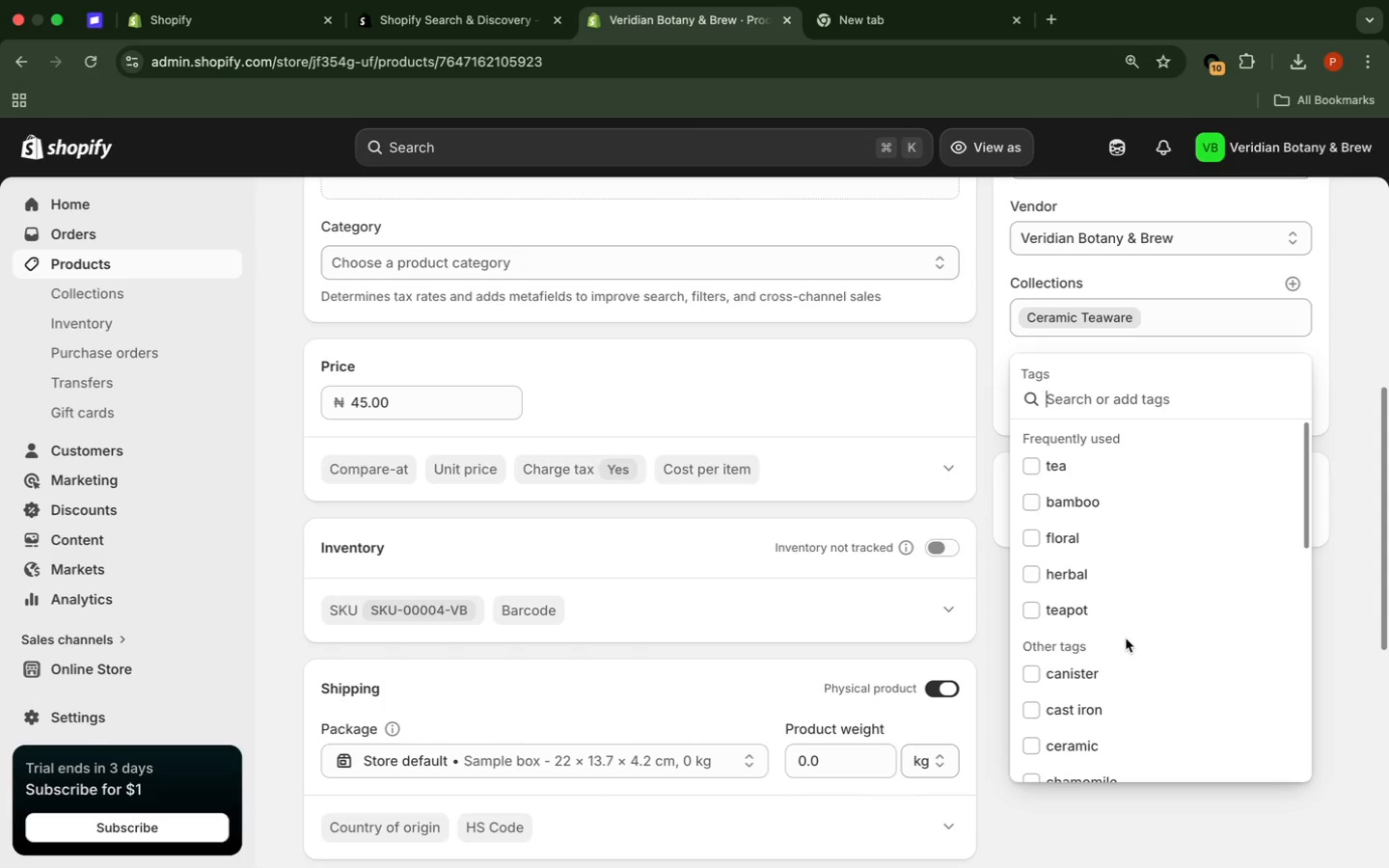 
scroll: coordinate [1127, 631], scroll_direction: down, amount: 30.0
 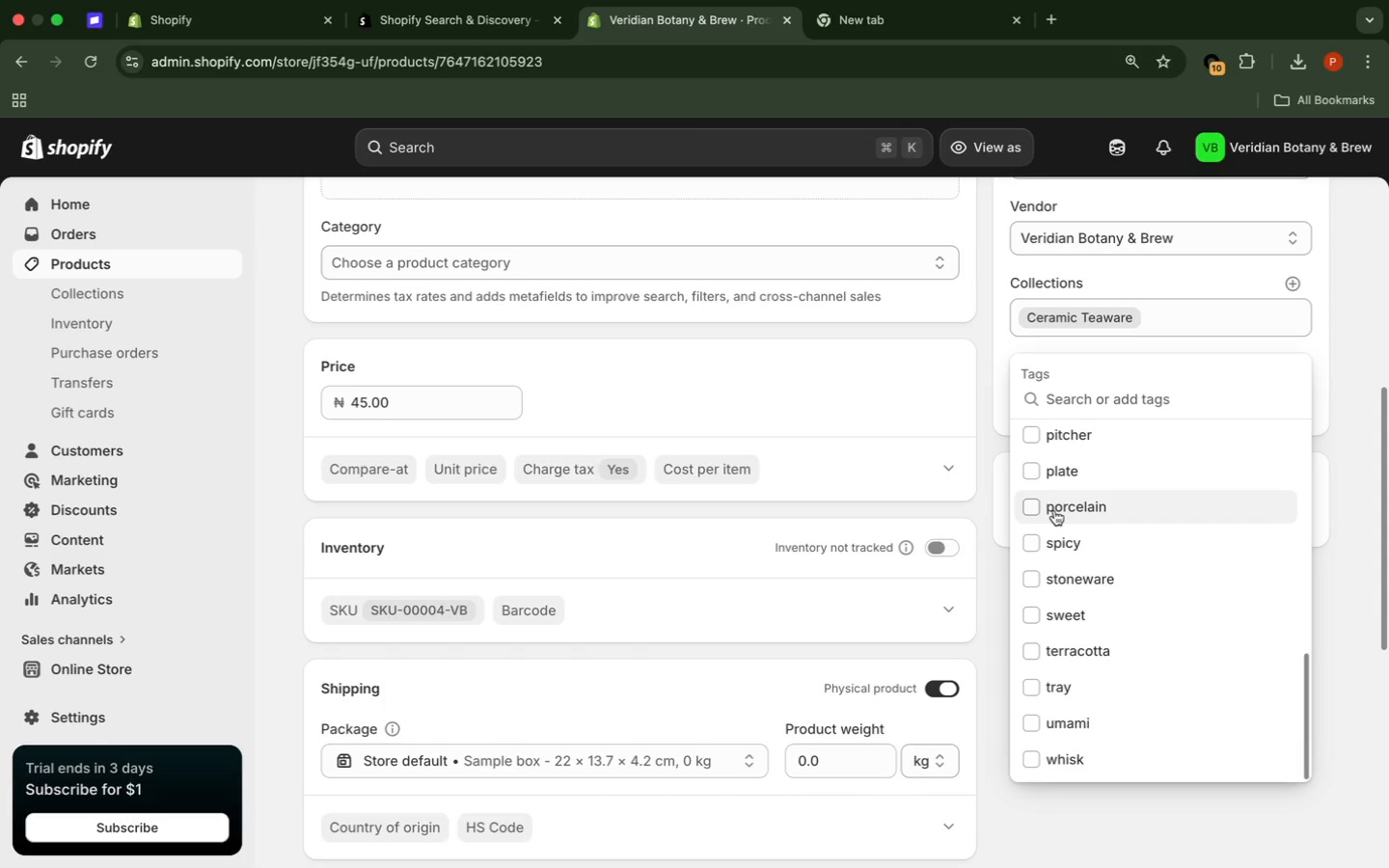 
left_click([1054, 510])
 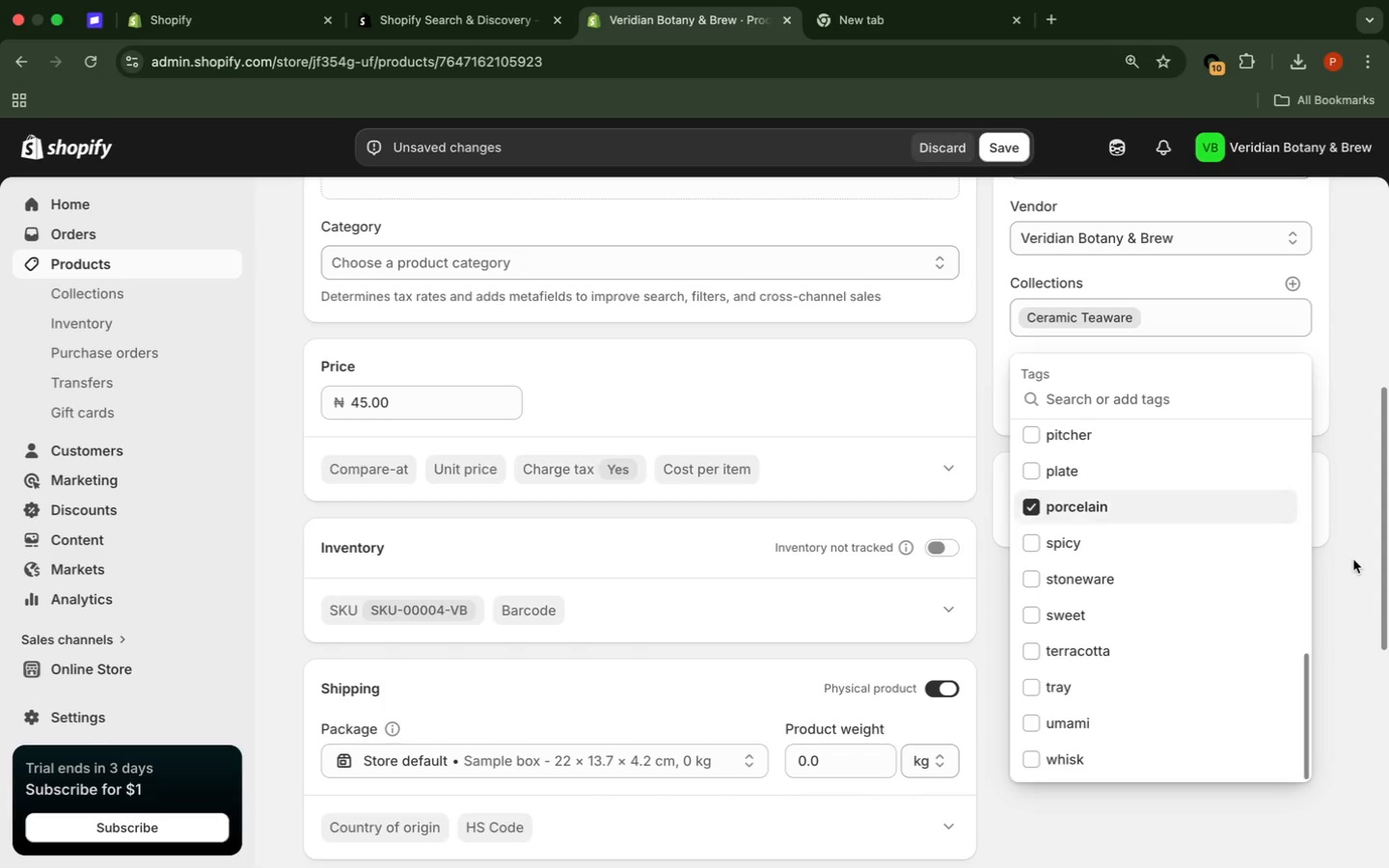 
left_click([1353, 559])
 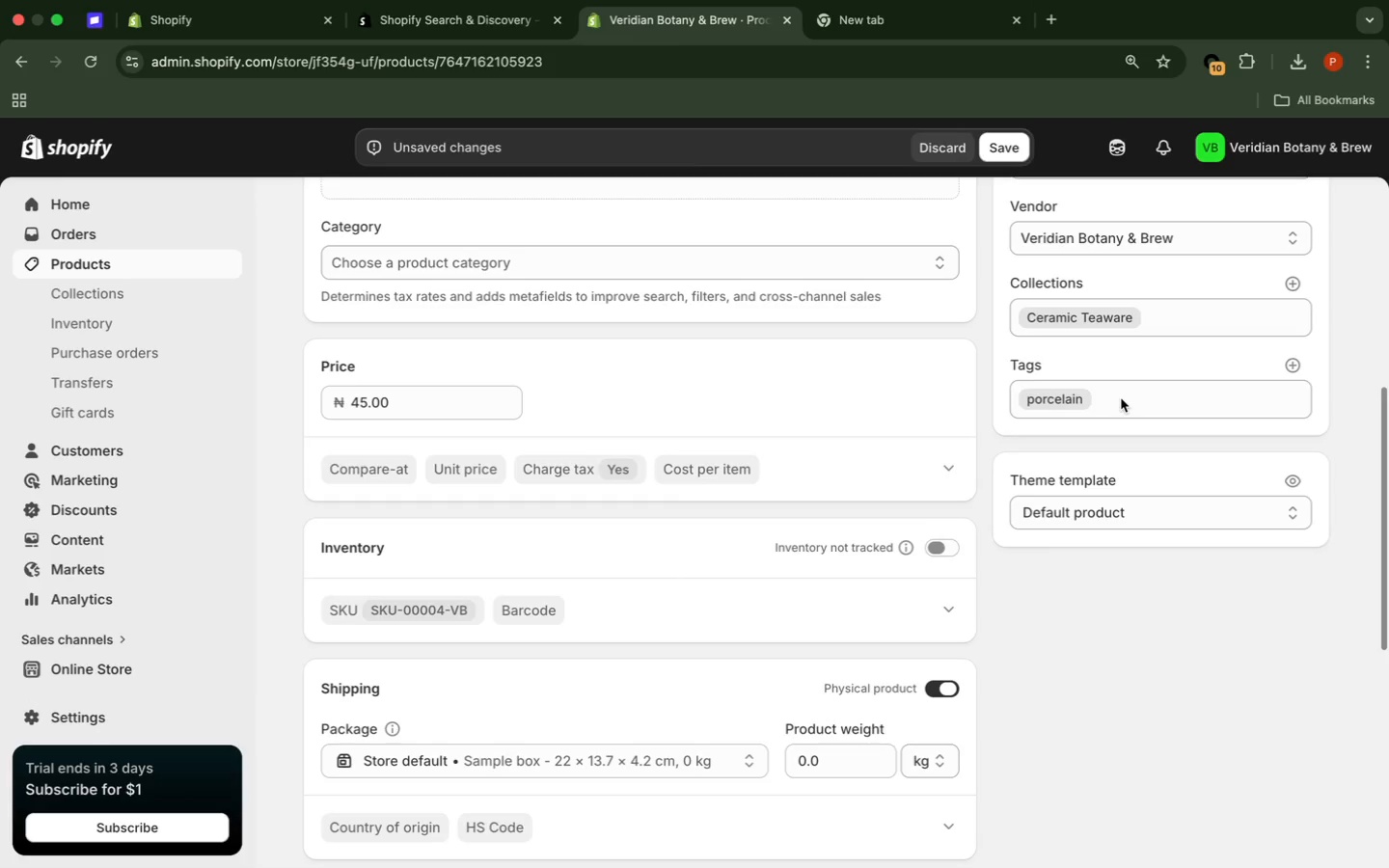 
wait(6.09)
 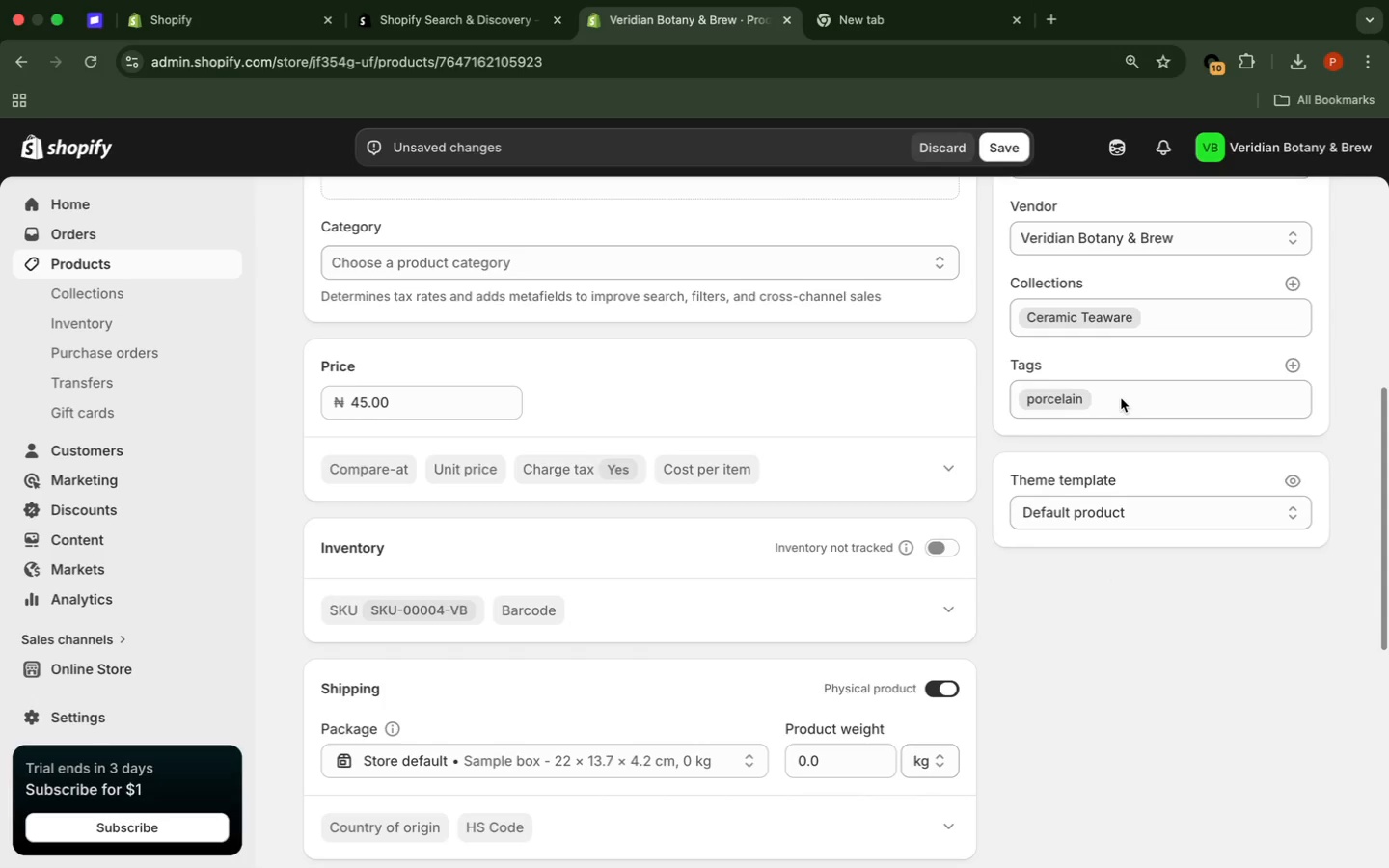 
left_click([1121, 398])
 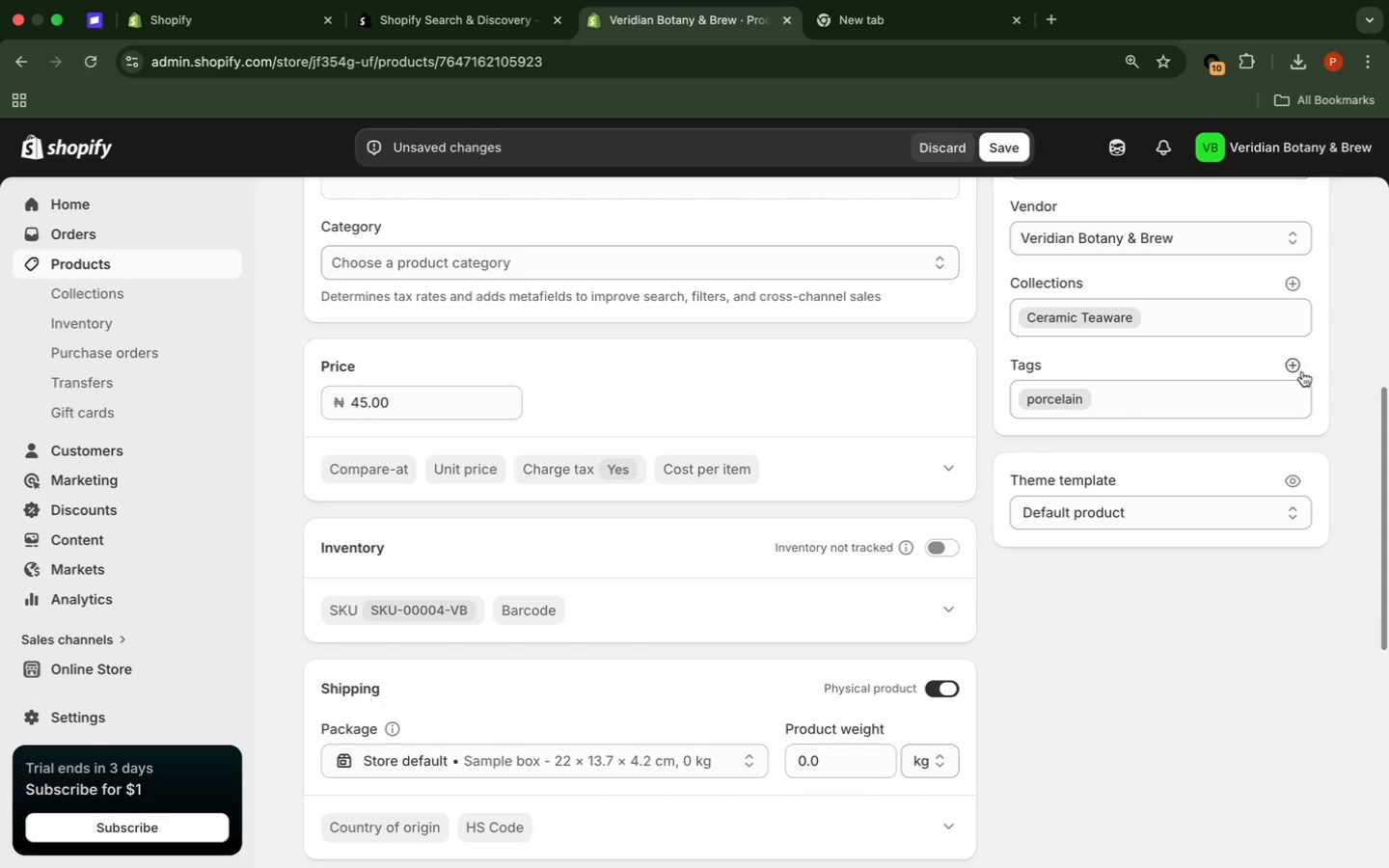 
left_click([1296, 368])
 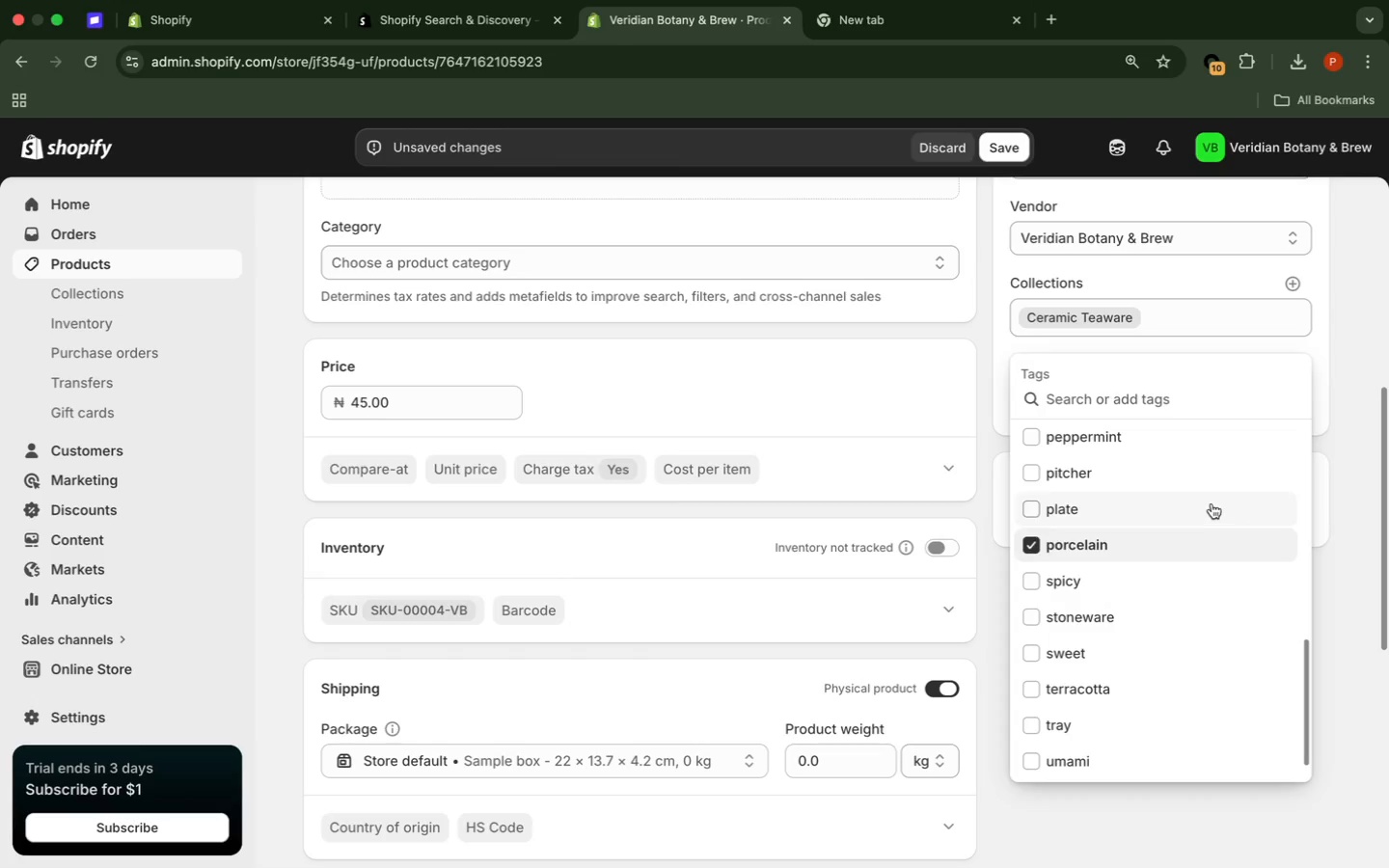 
scroll: coordinate [1211, 504], scroll_direction: up, amount: 5.0
 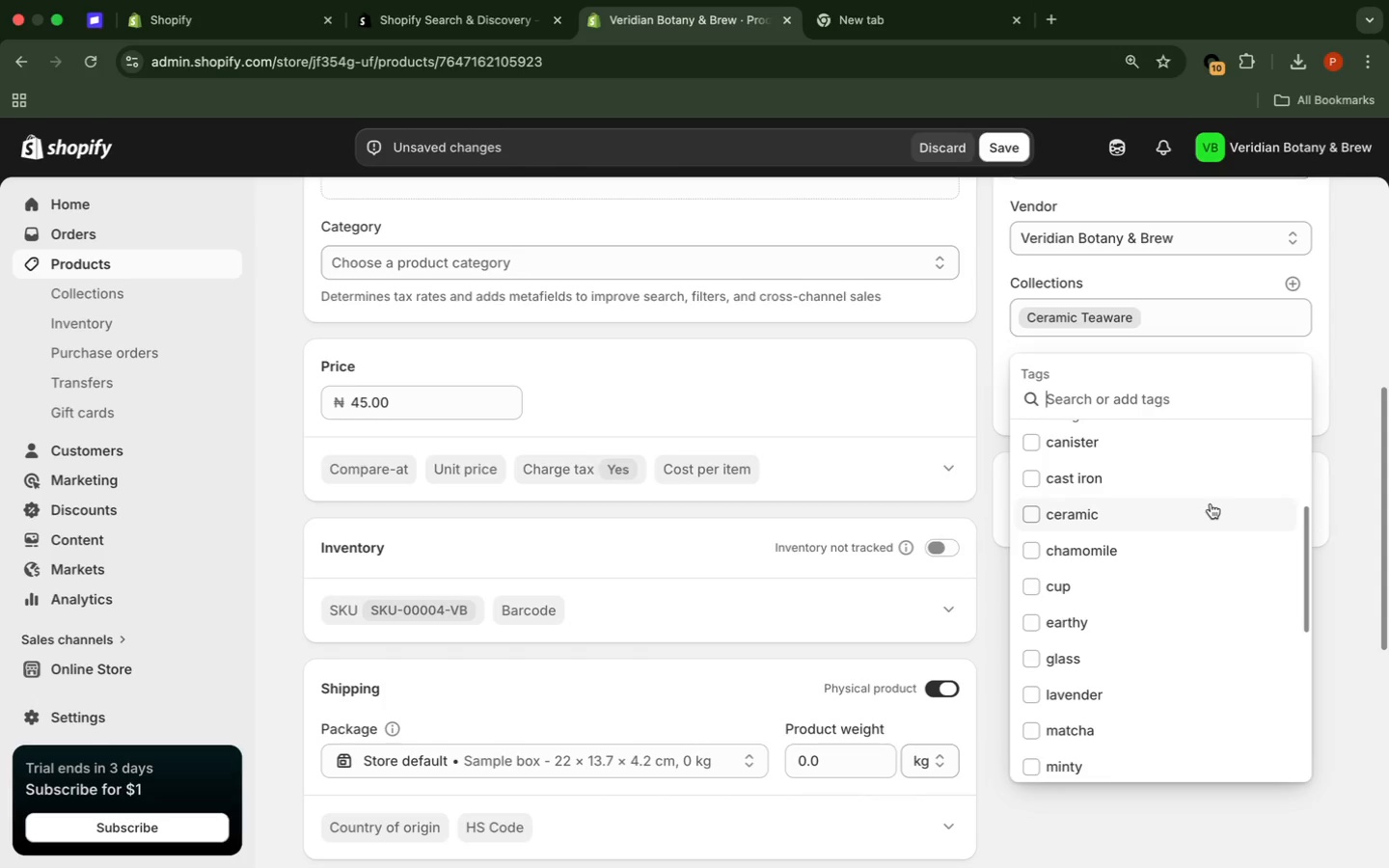 
left_click([1211, 503])
 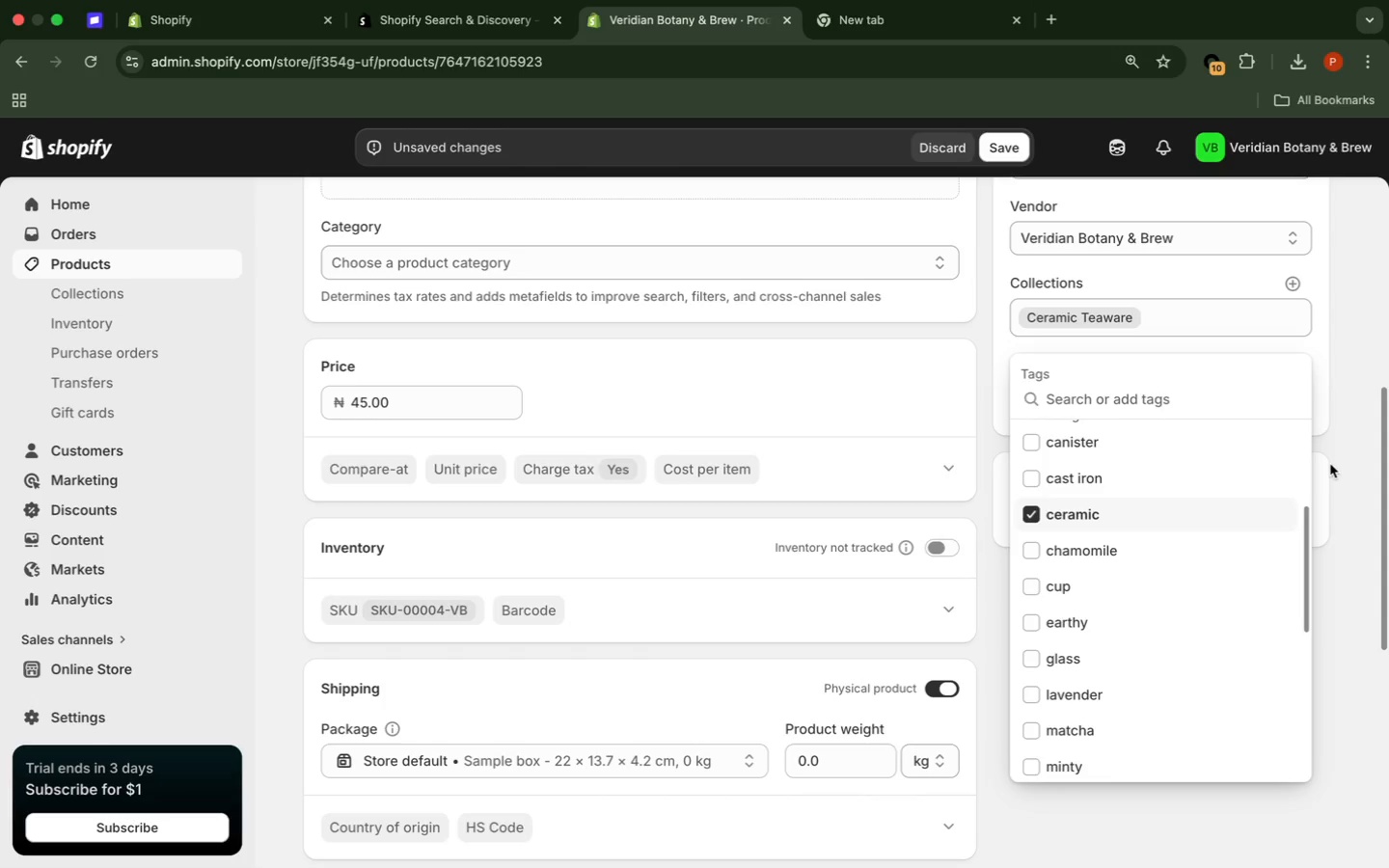 
left_click([1332, 462])
 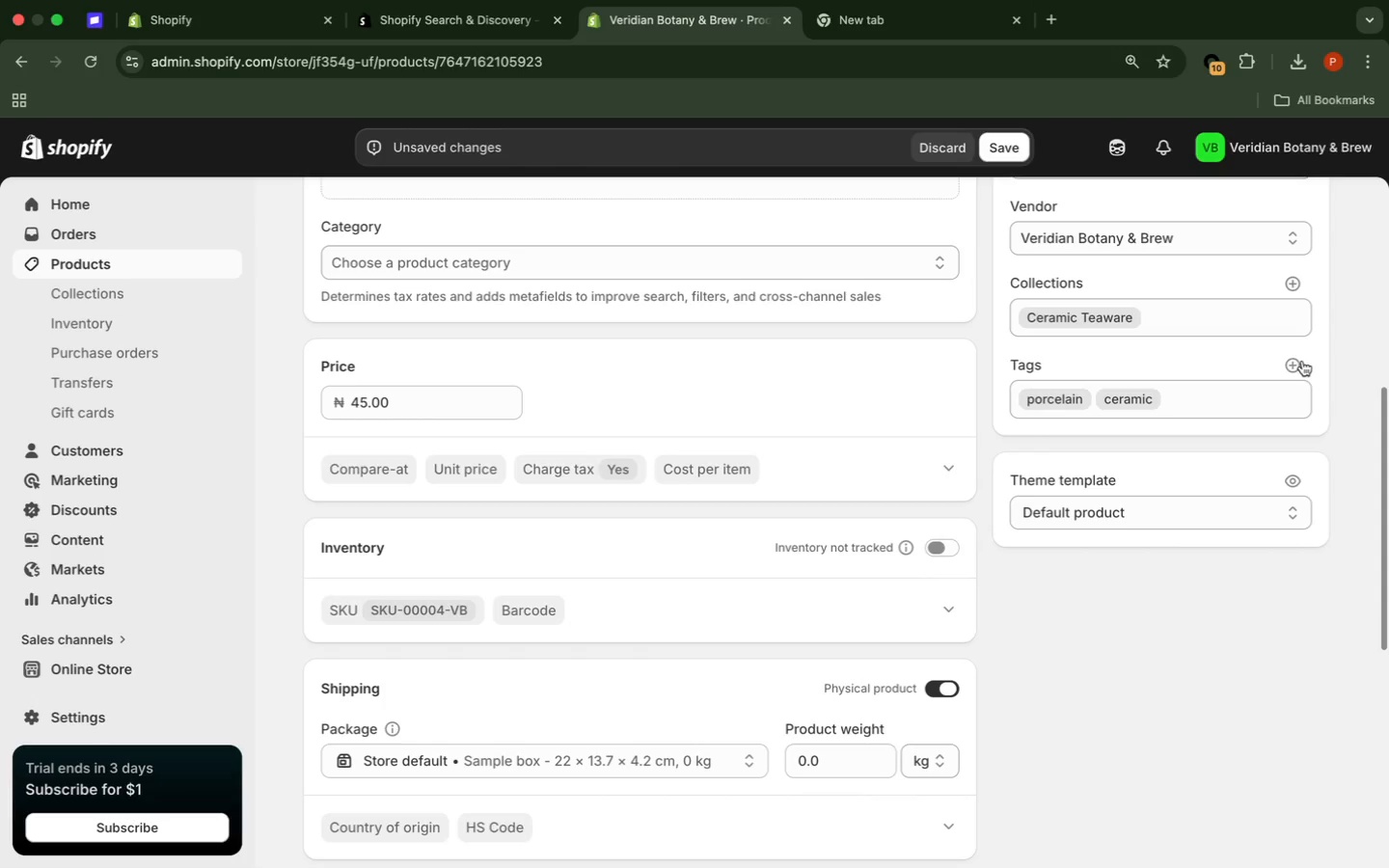 
left_click([1298, 364])
 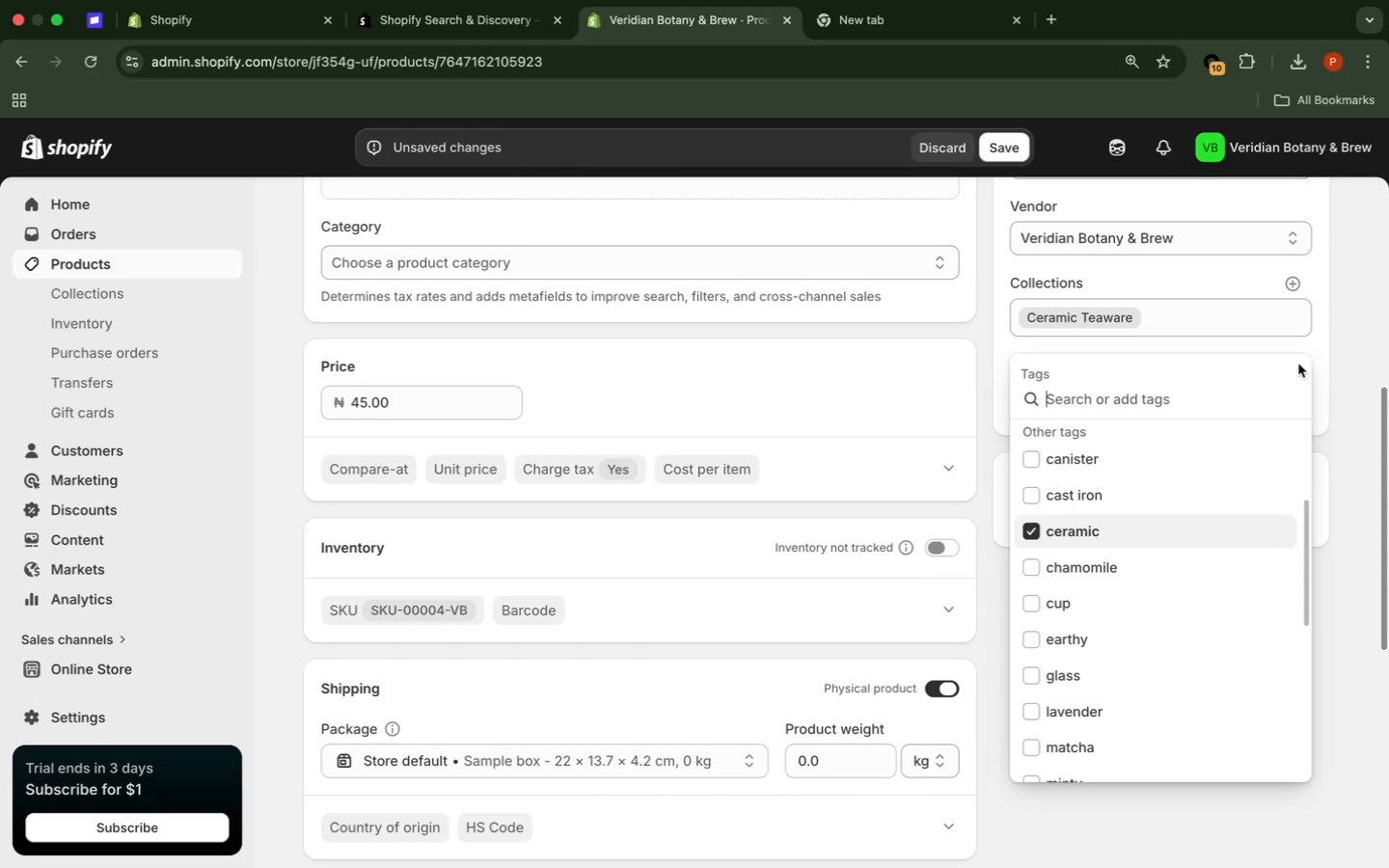 
wait(5.72)
 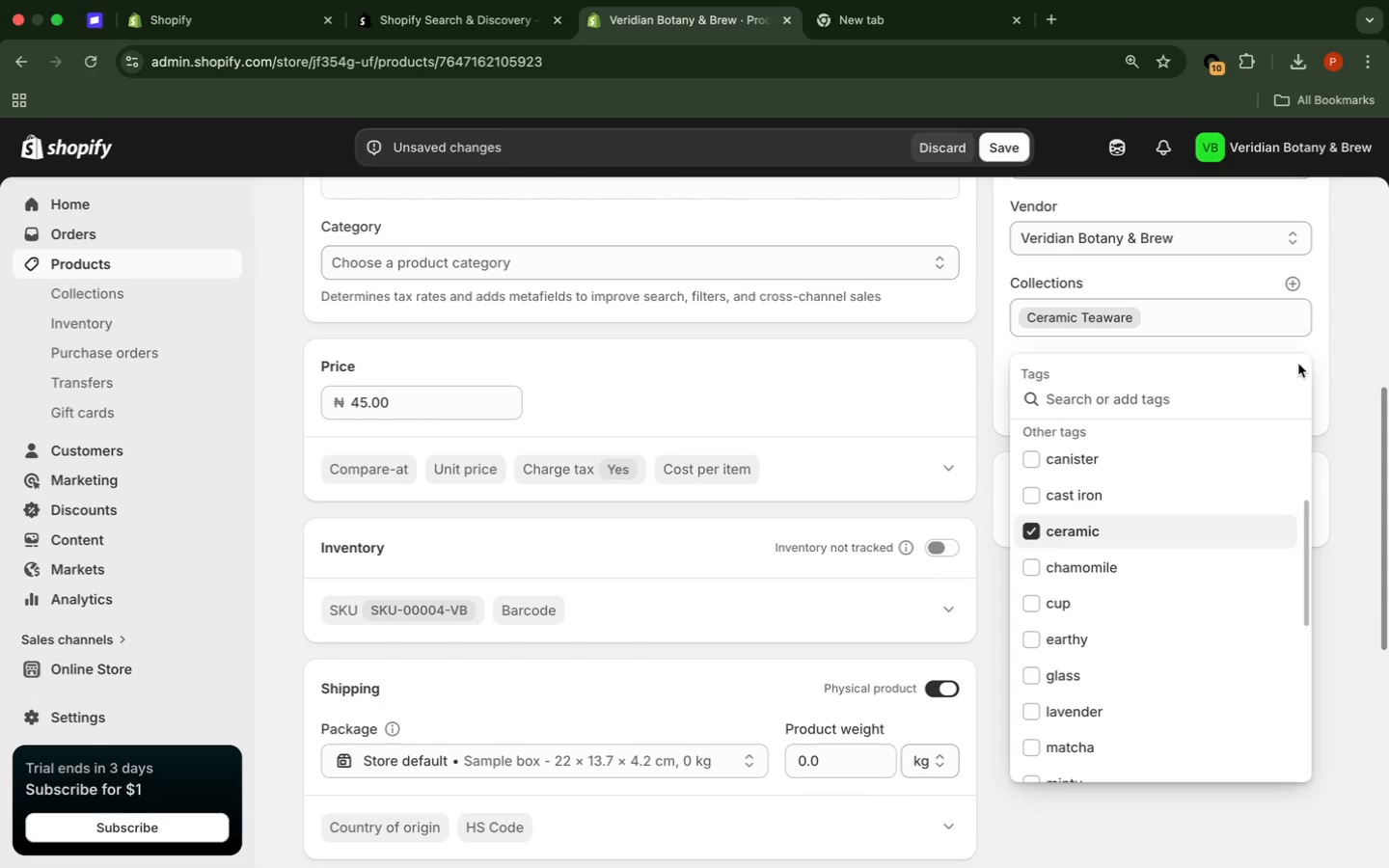 
type(gaiwan)
 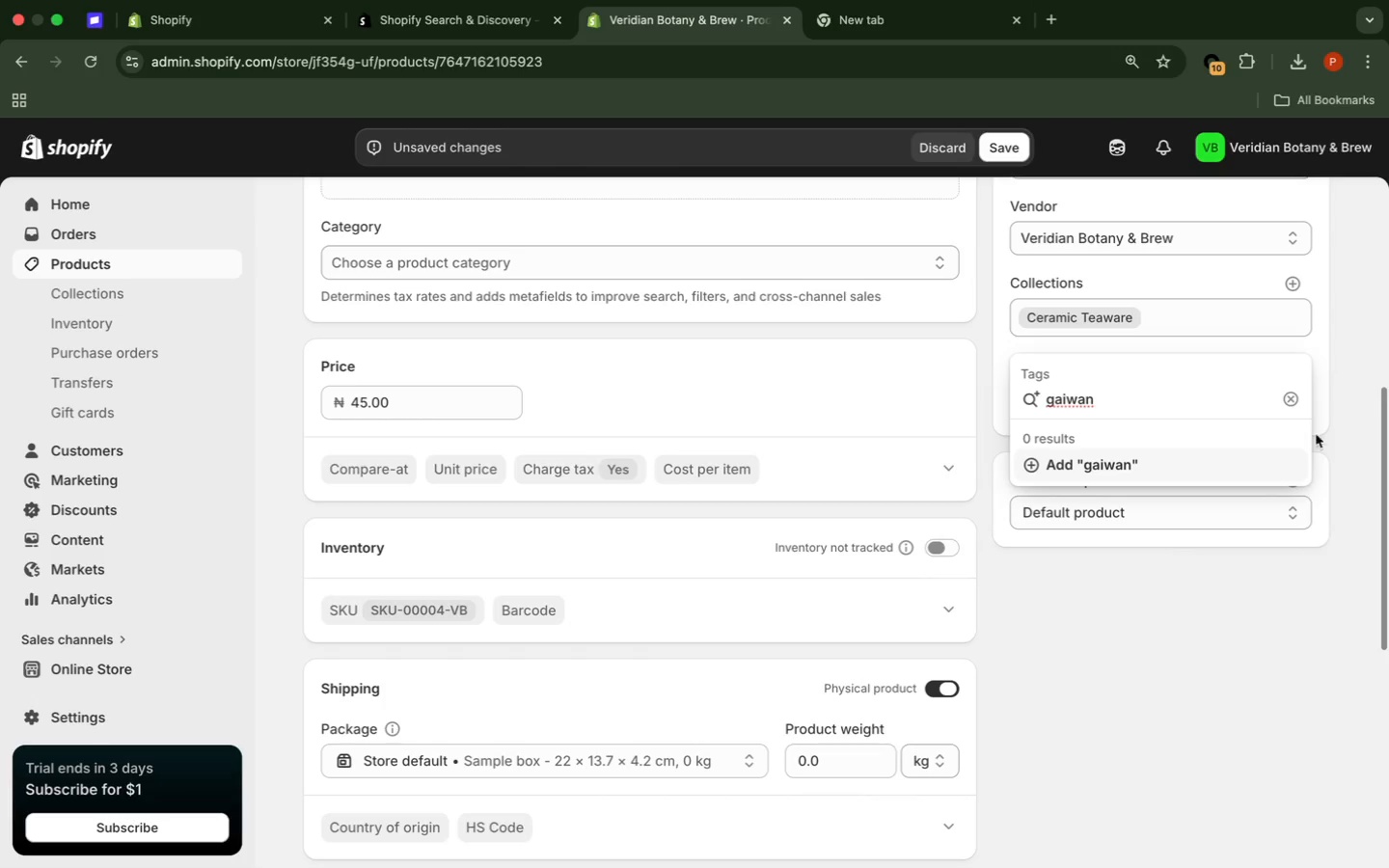 
left_click([1231, 467])
 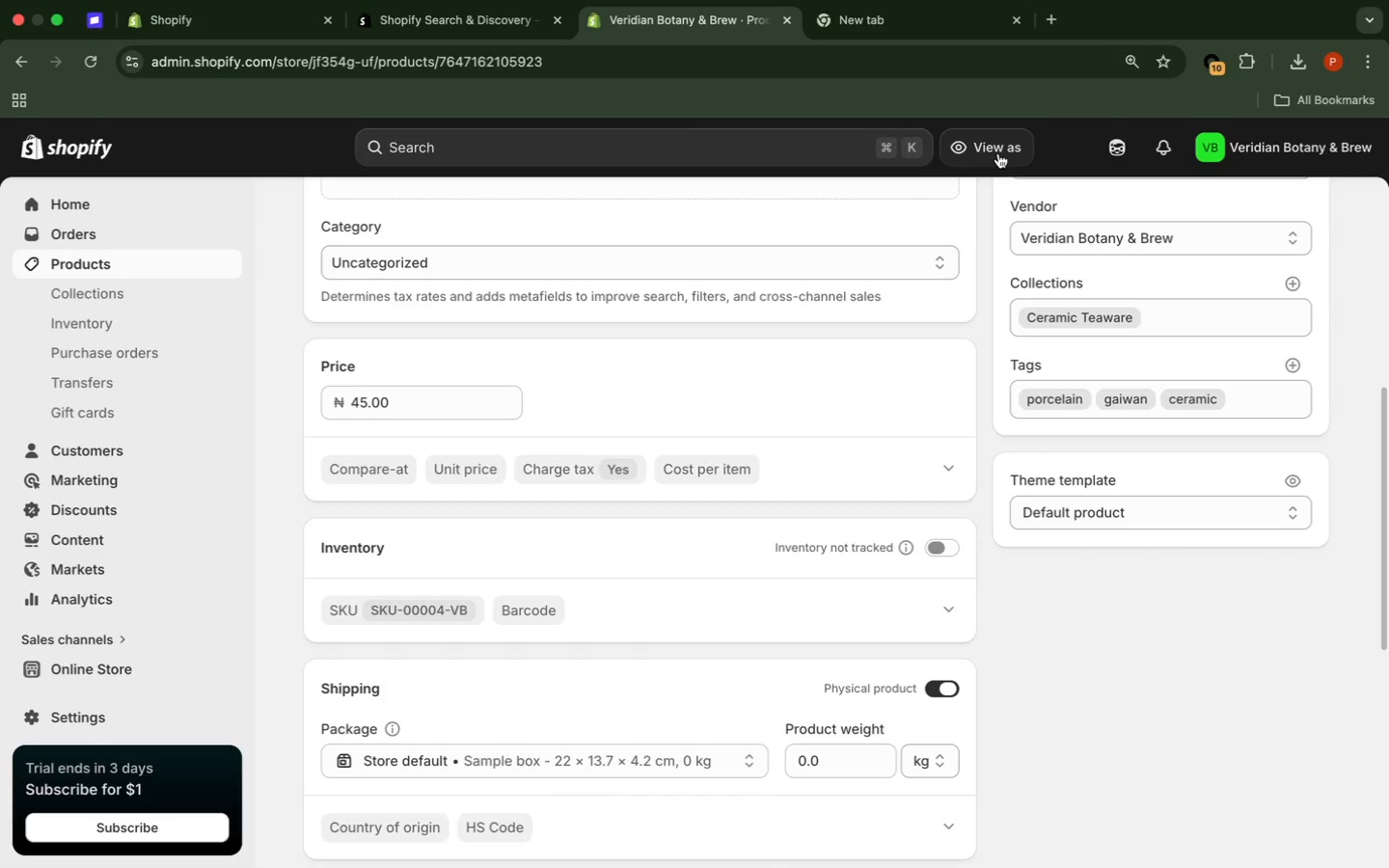 
wait(27.89)
 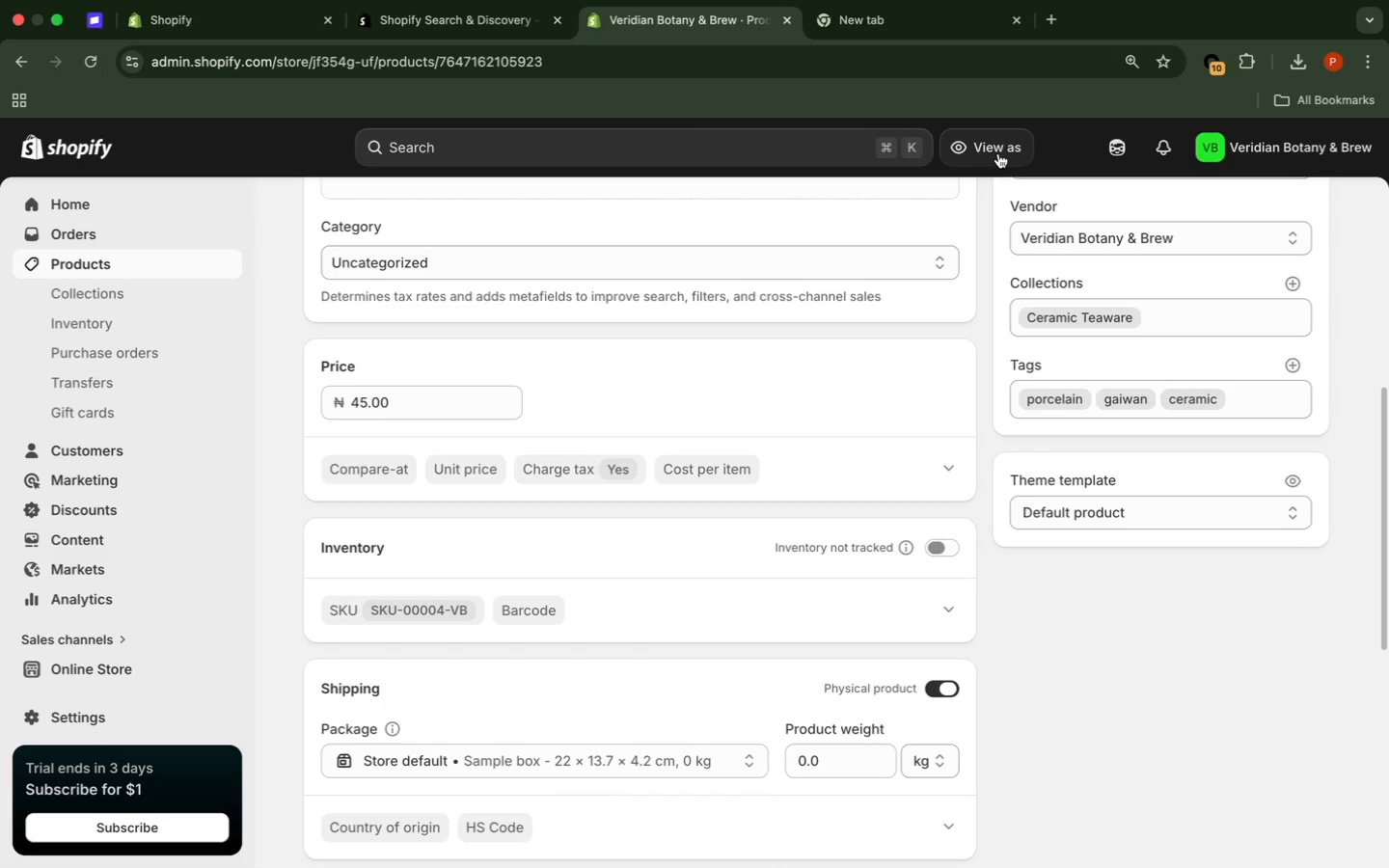 
left_click([116, 262])
 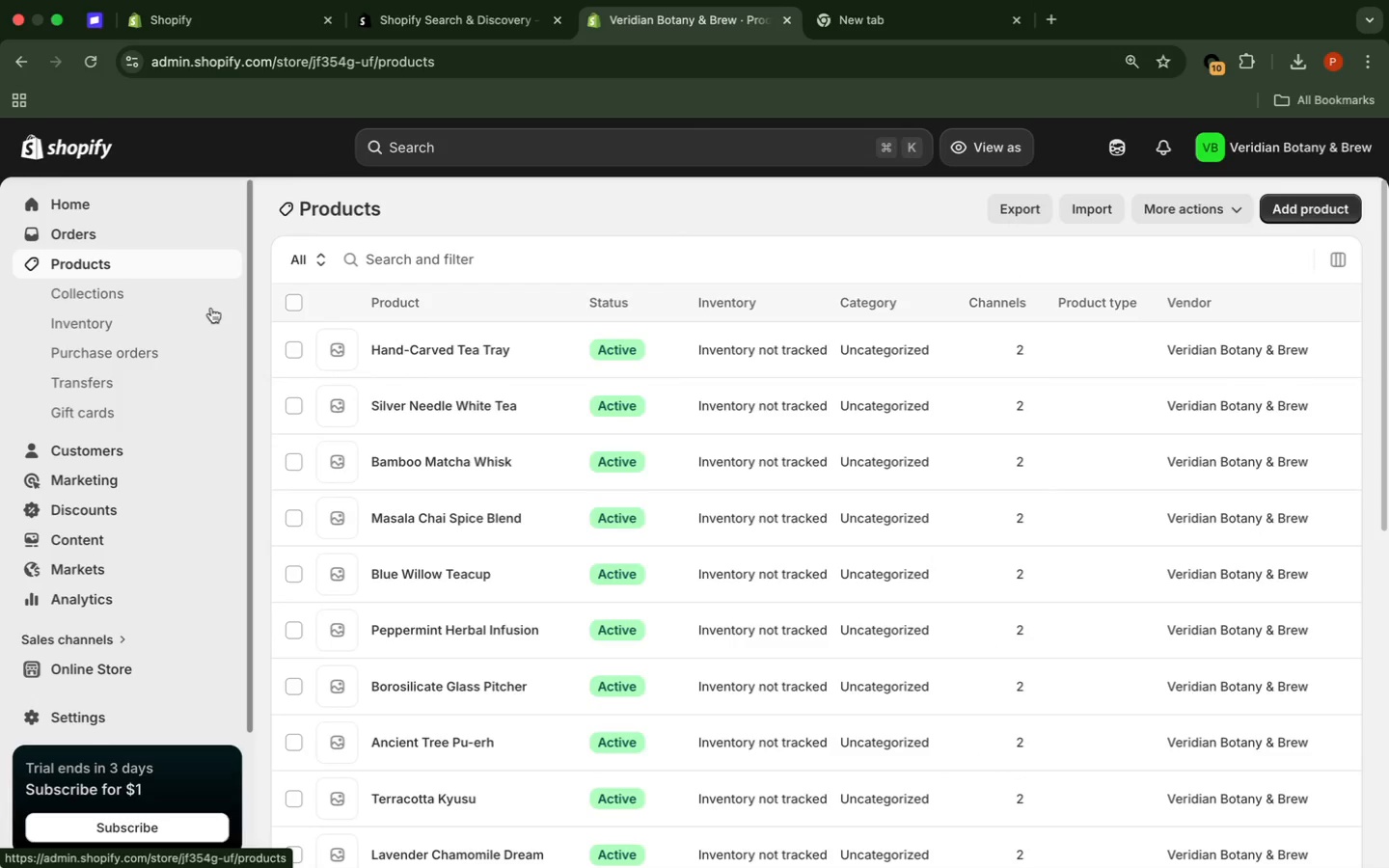 
scroll: coordinate [693, 575], scroll_direction: down, amount: 25.0
 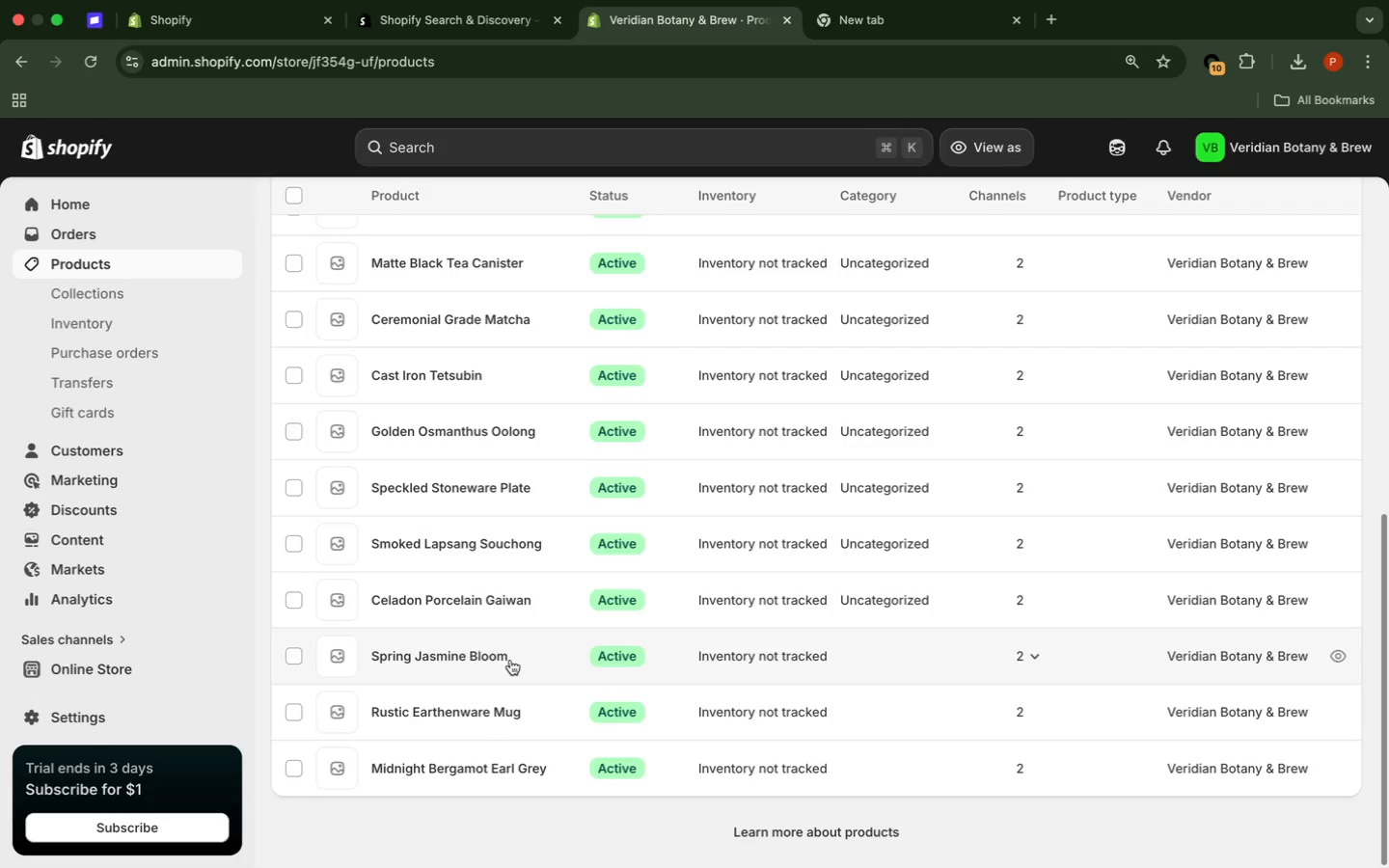 
wait(5.24)
 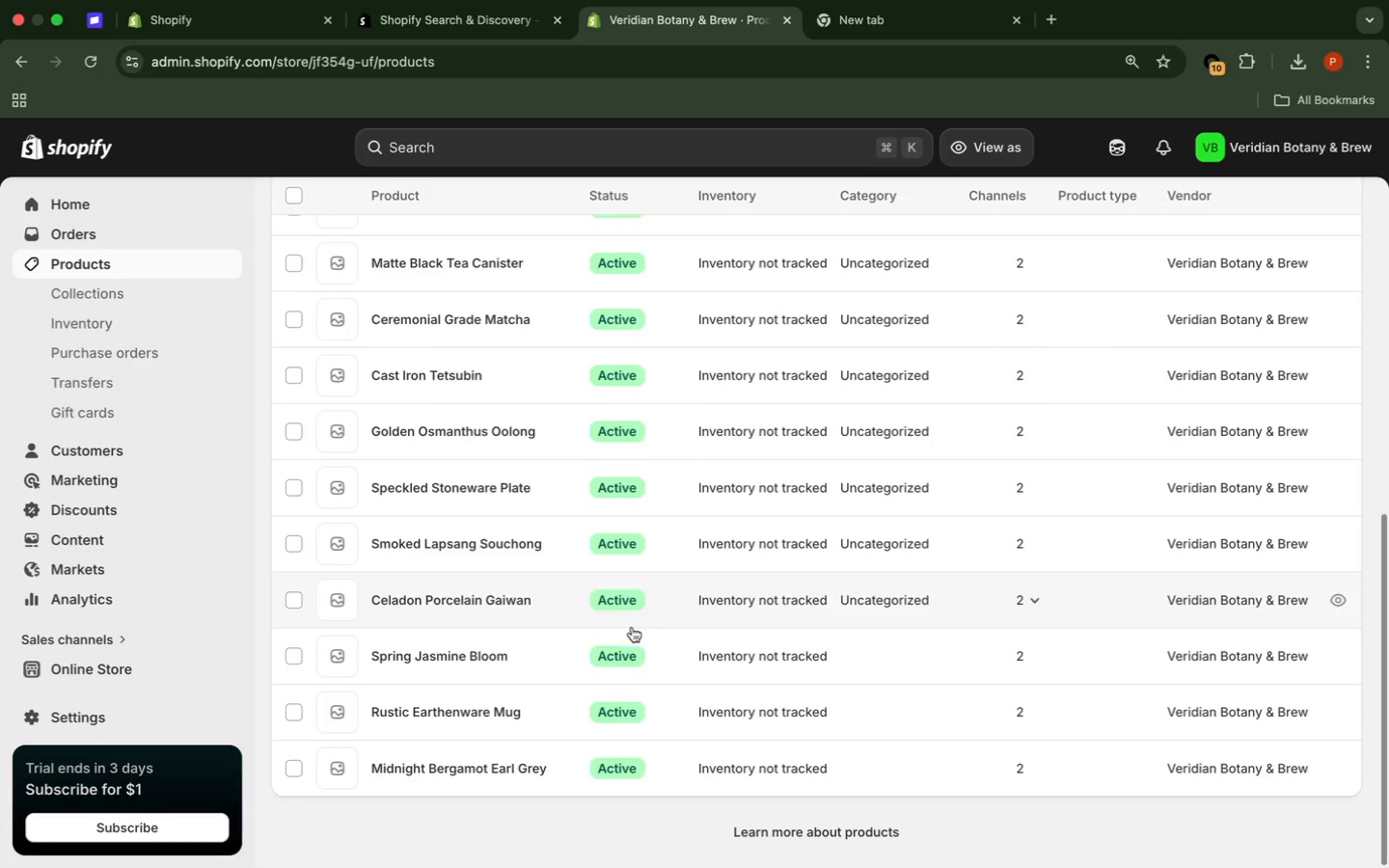 
left_click([492, 661])
 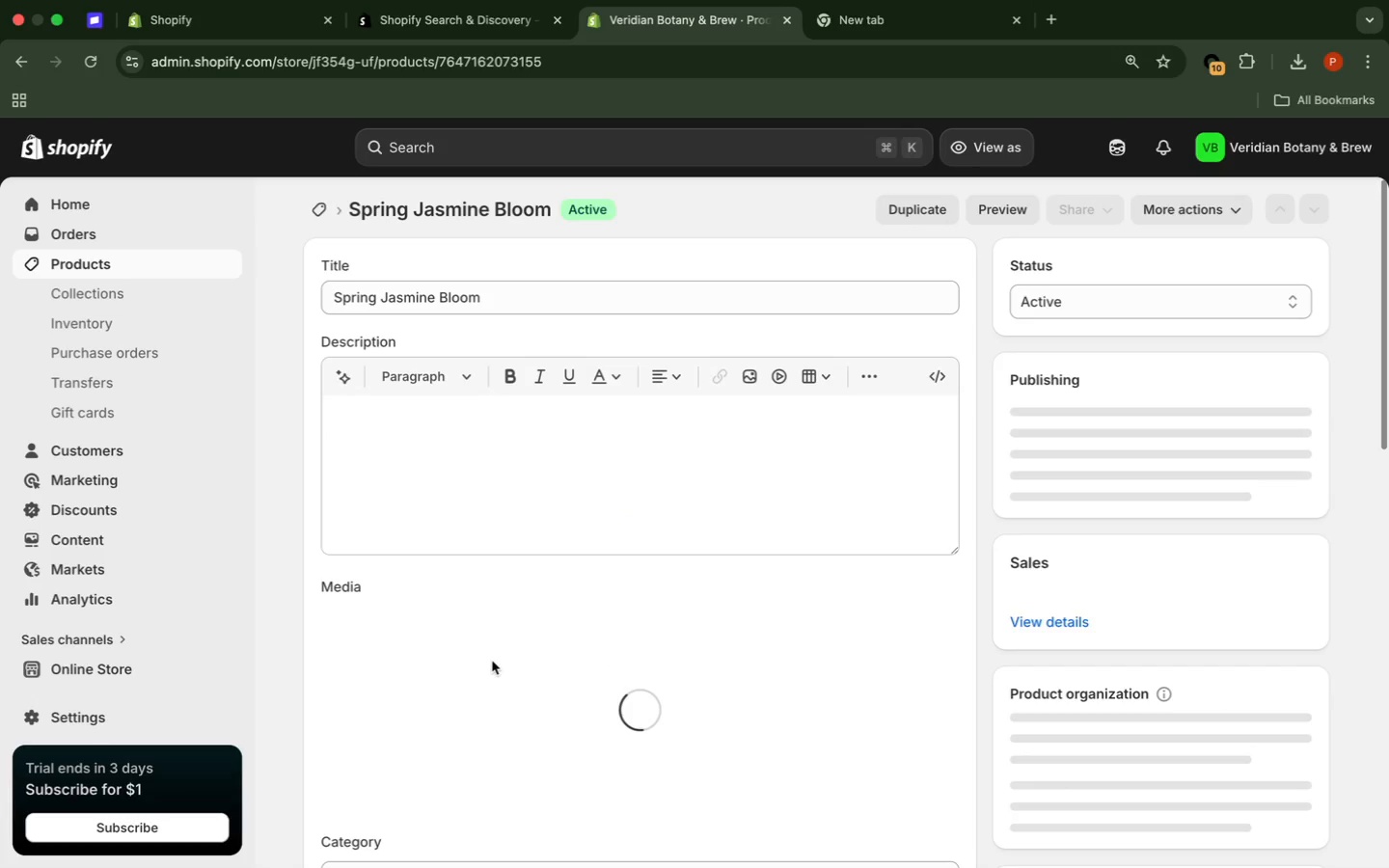 
wait(8.53)
 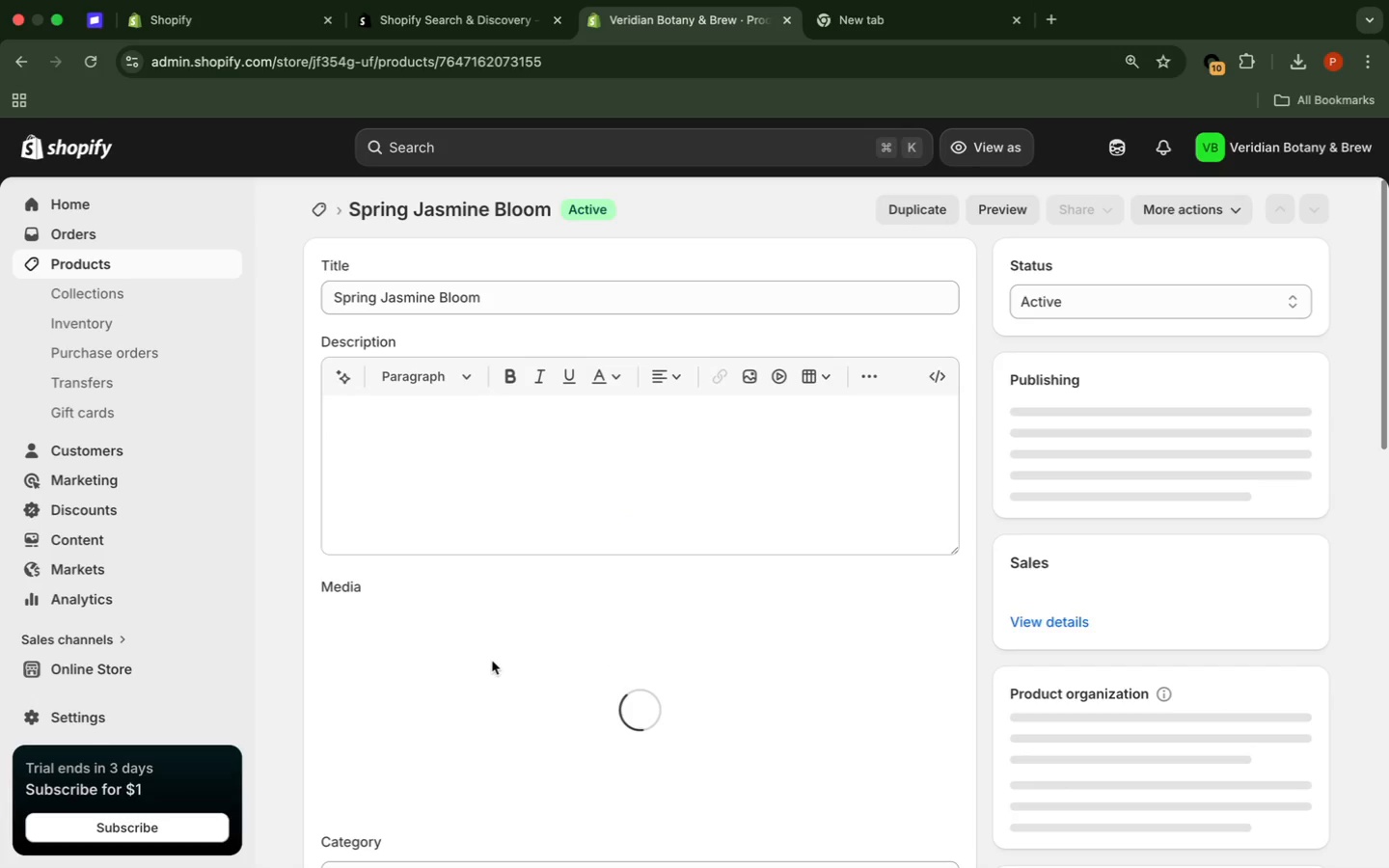 
scroll: coordinate [1343, 583], scroll_direction: down, amount: 7.0
 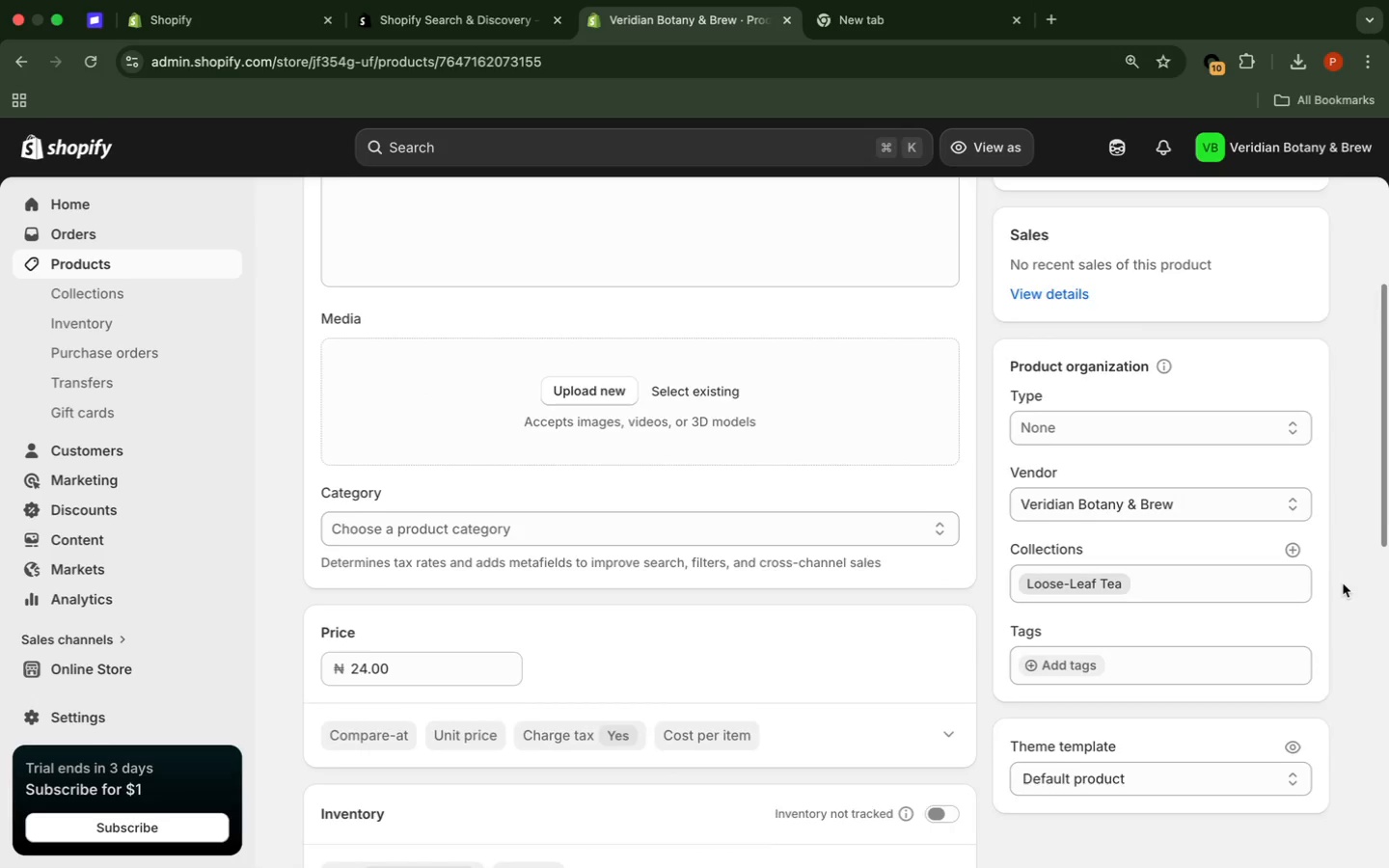 
scroll: coordinate [1343, 583], scroll_direction: up, amount: 26.0
 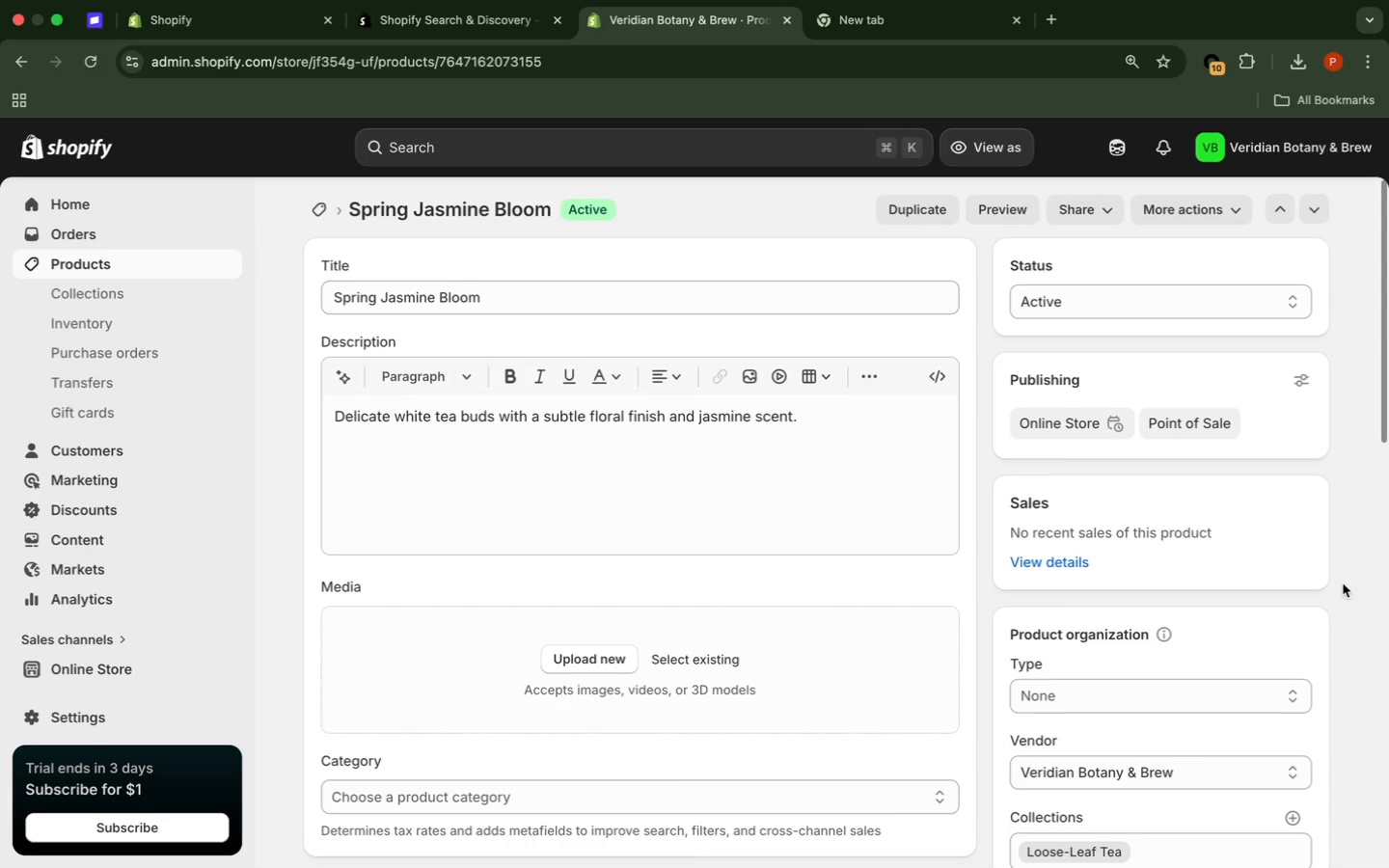 
scroll: coordinate [1343, 583], scroll_direction: down, amount: 9.0
 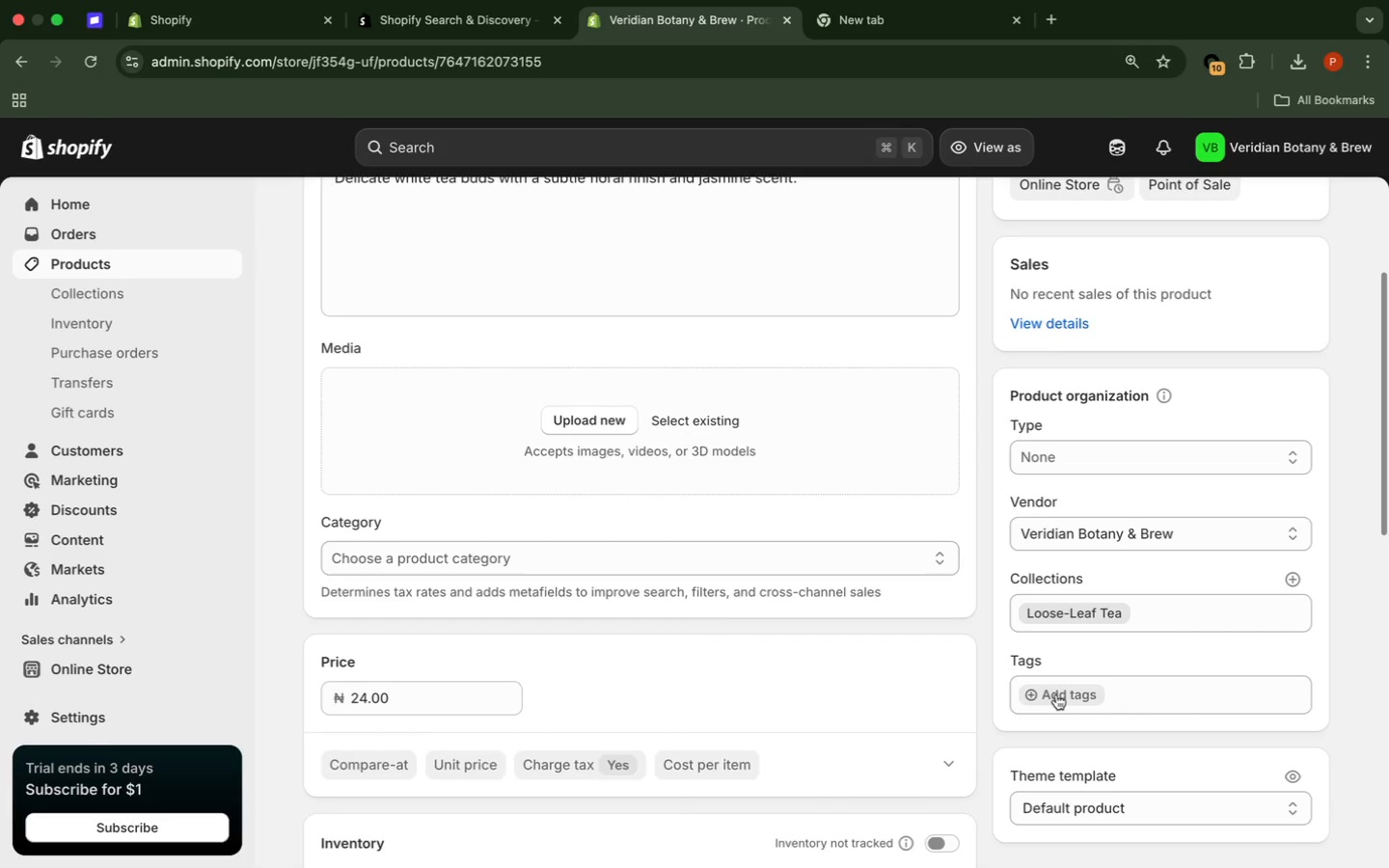 
left_click([1056, 693])
 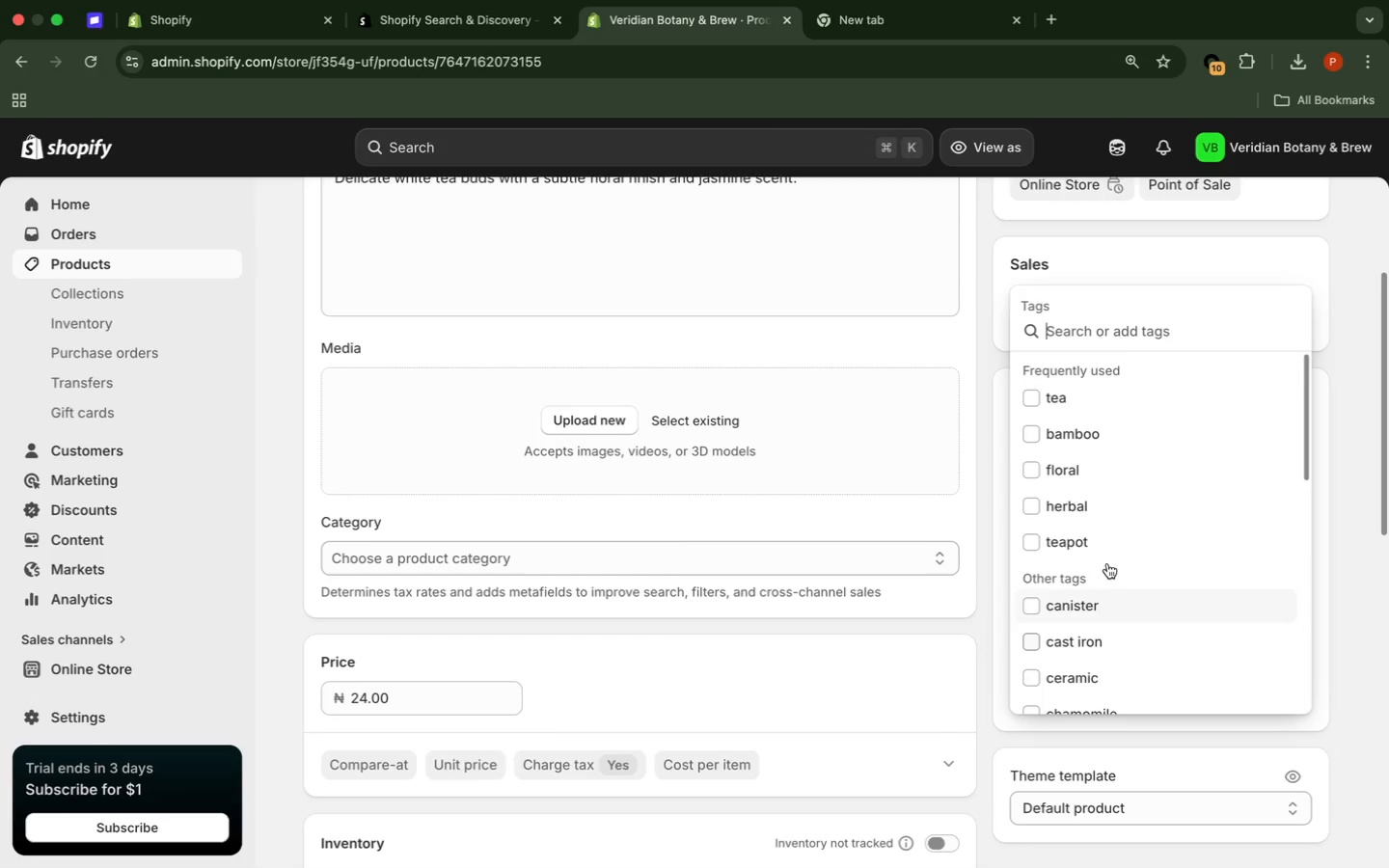 
wait(5.71)
 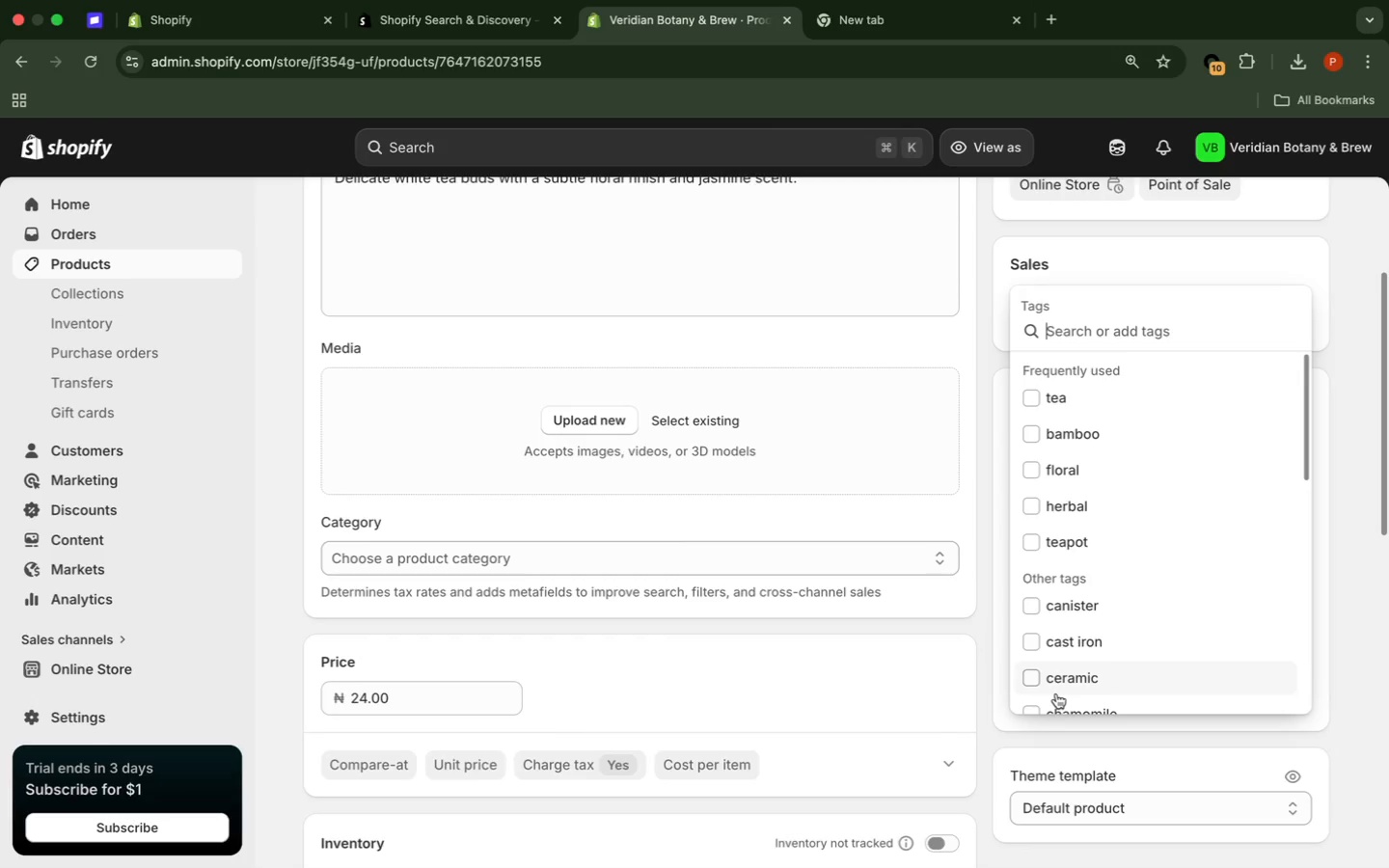 
left_click([1078, 474])
 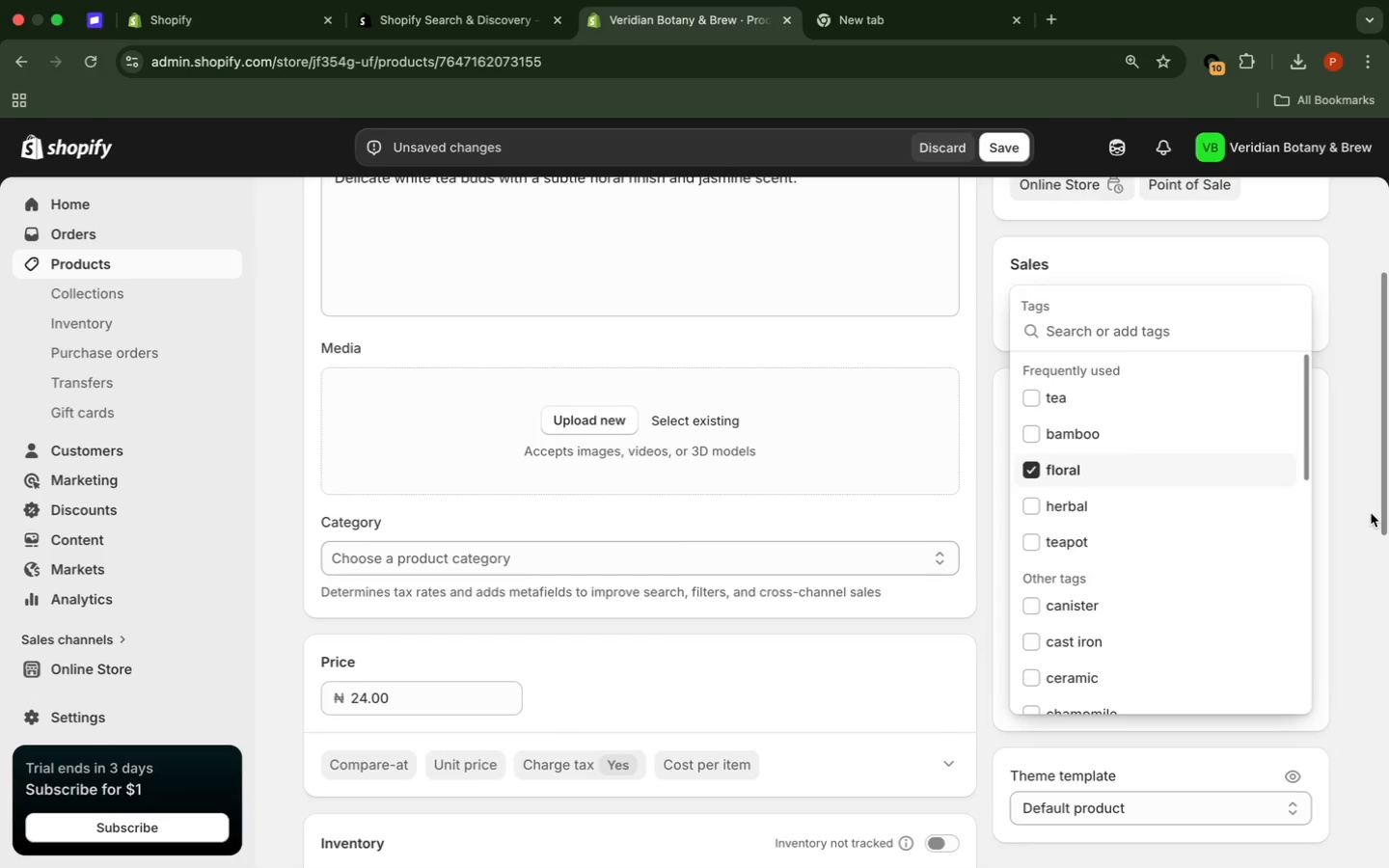 
left_click([1371, 513])
 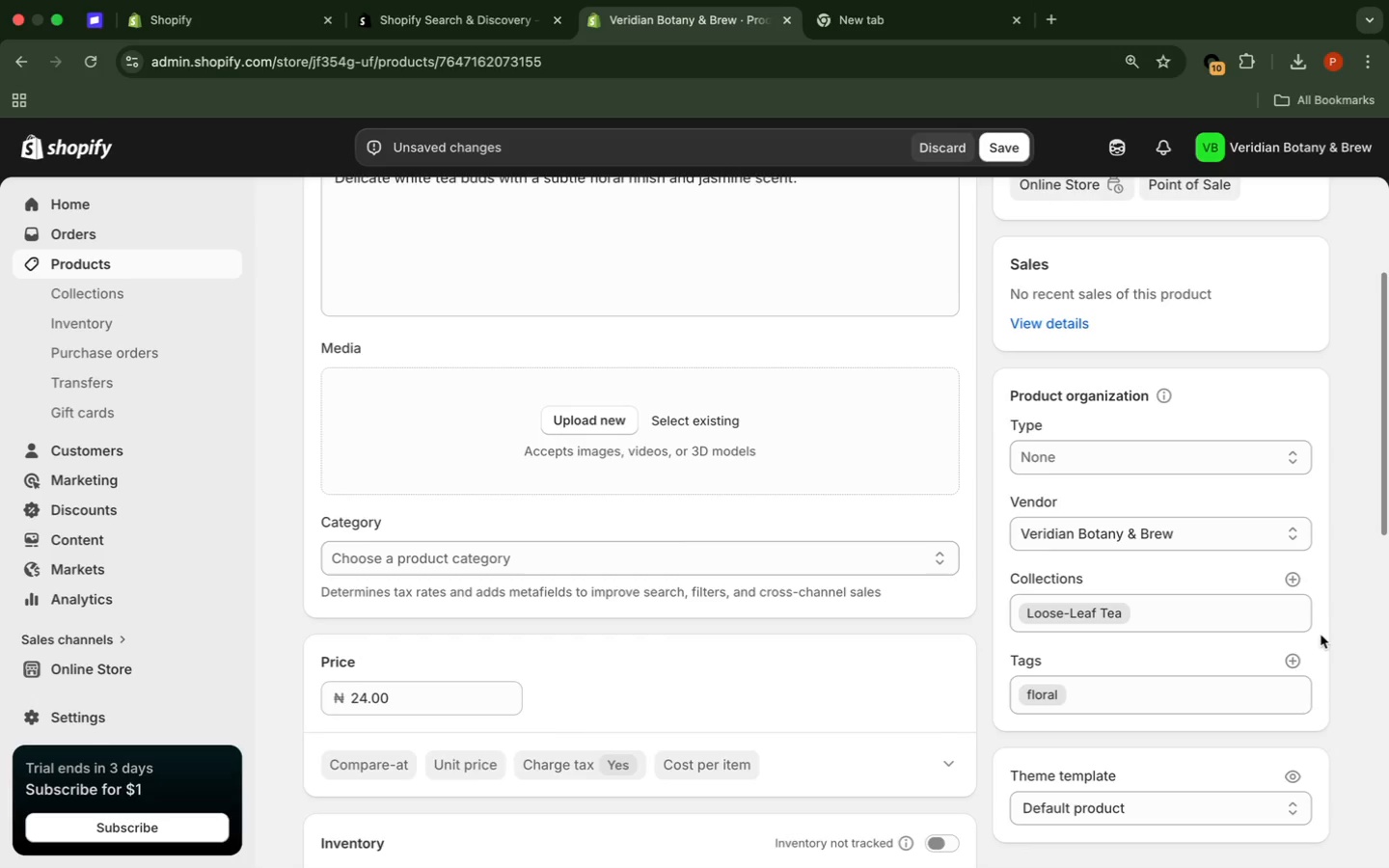 
mouse_move([1279, 647])
 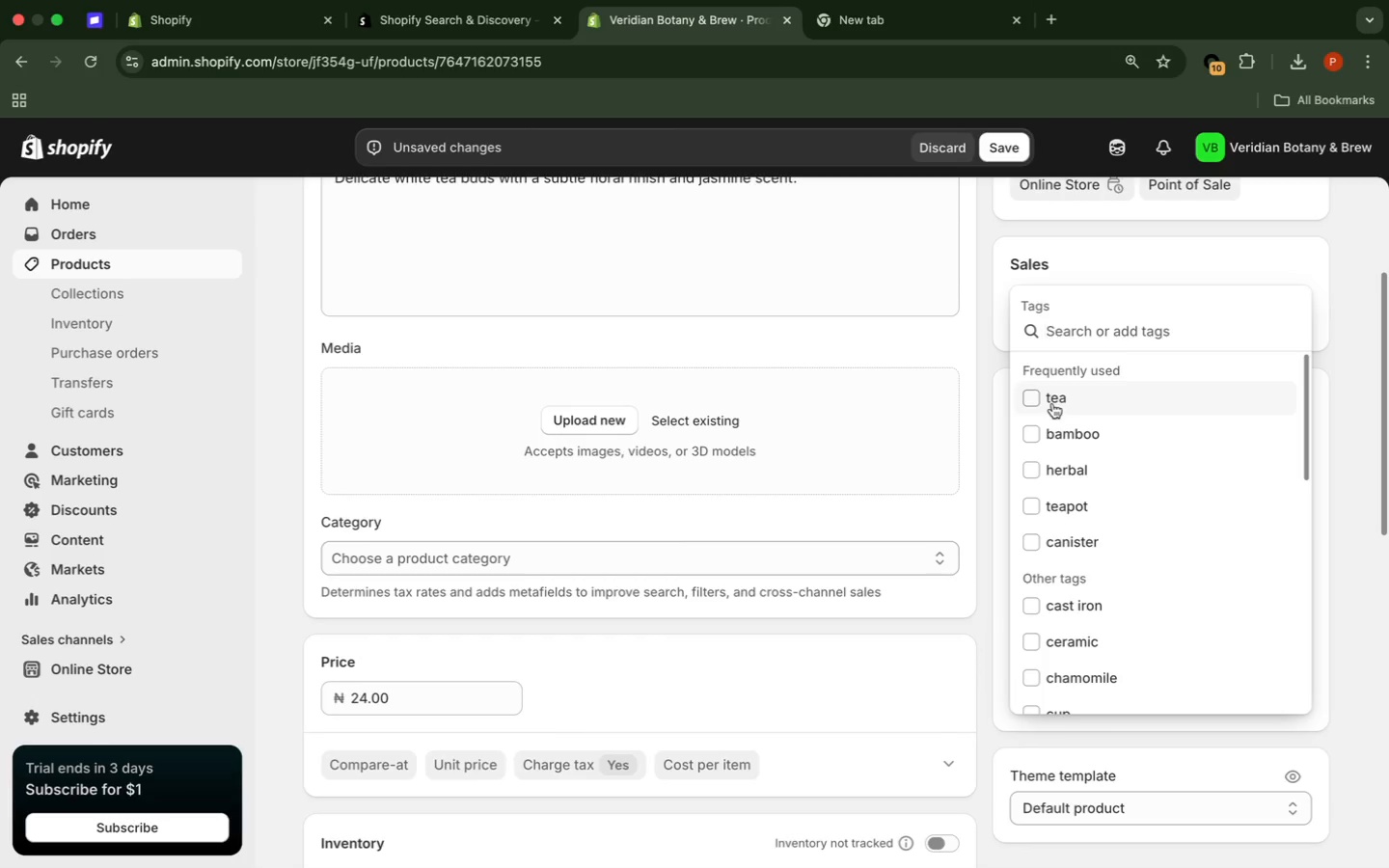 
left_click([1052, 403])
 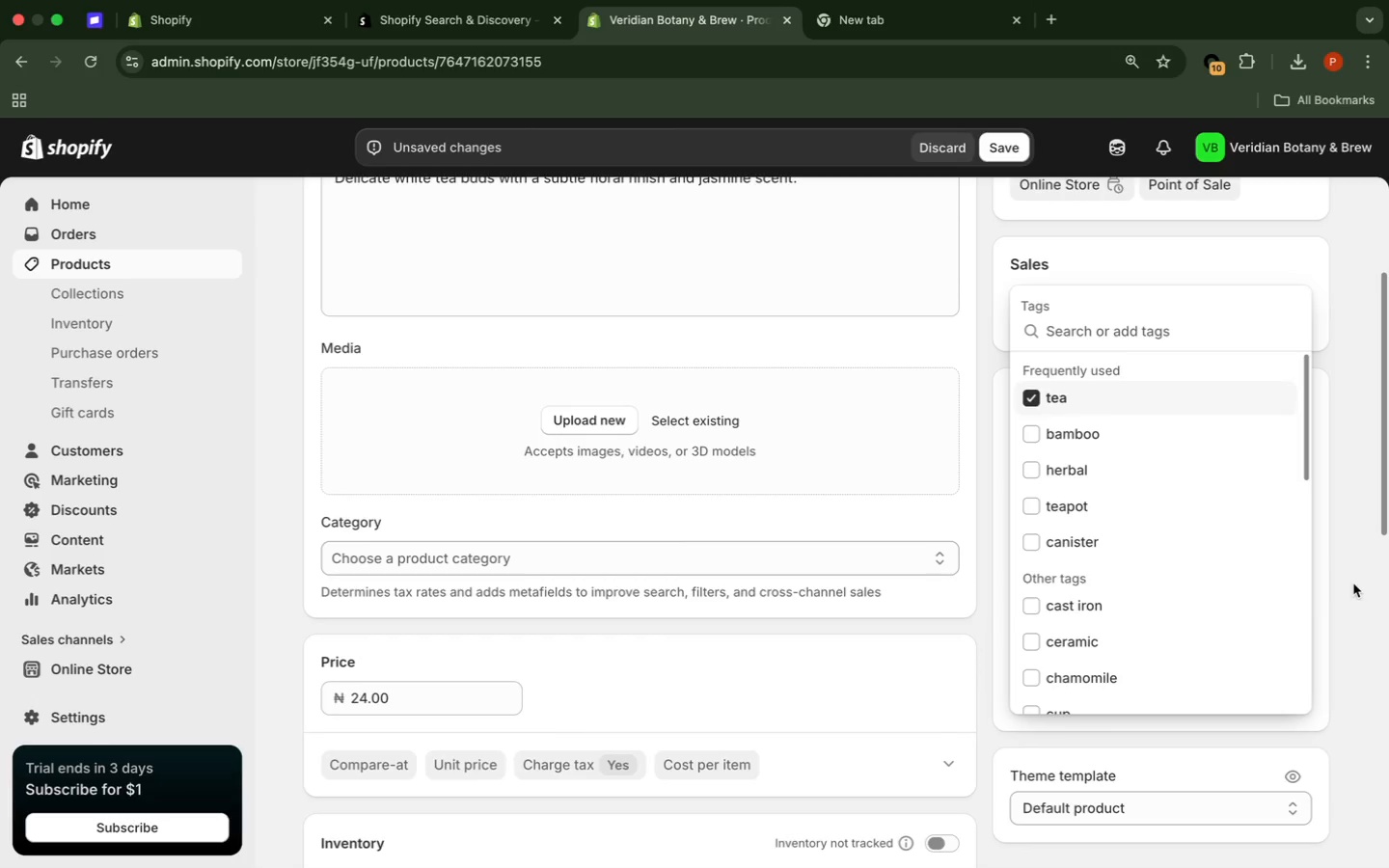 
left_click([1353, 583])
 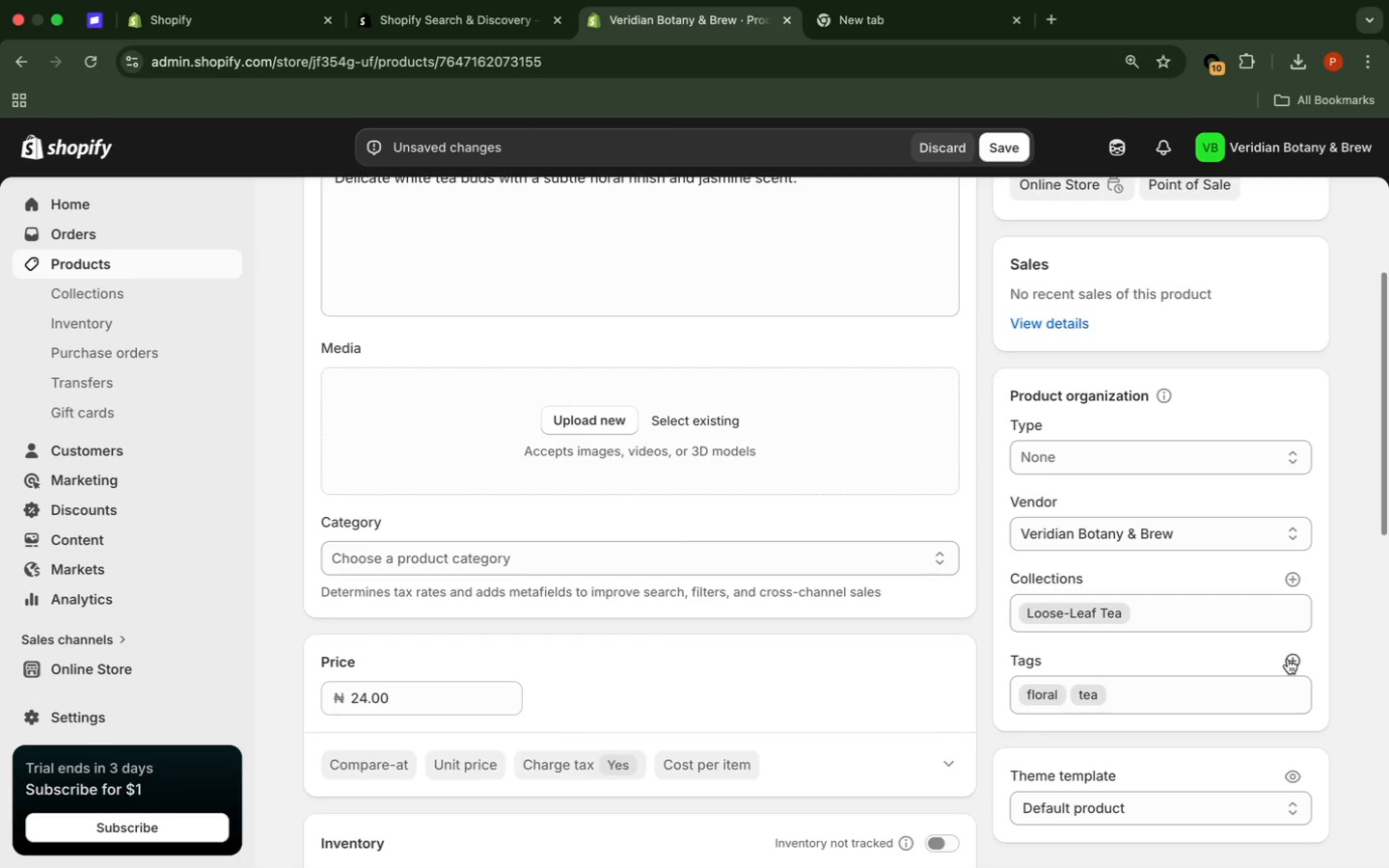 
left_click([1288, 659])
 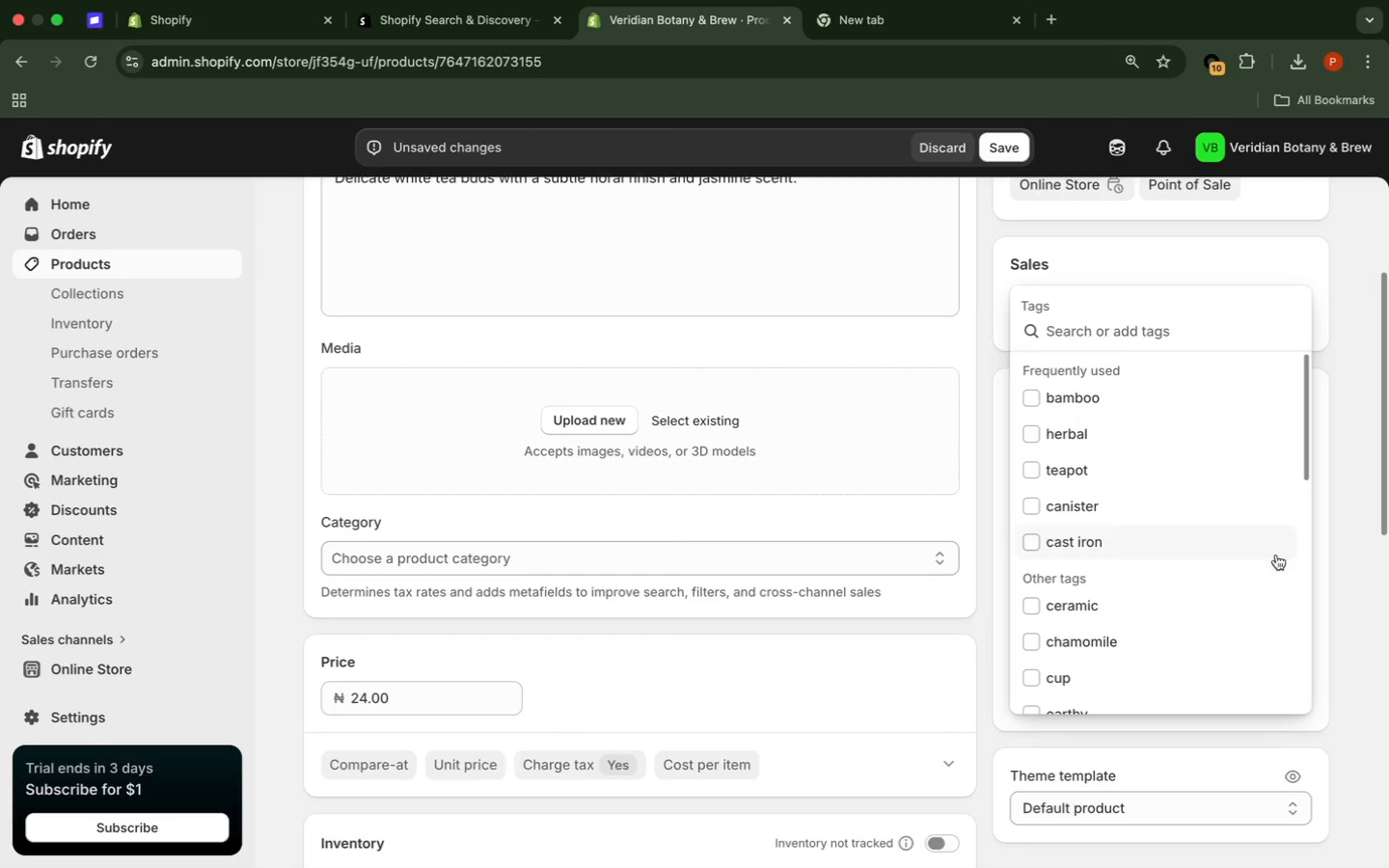 
scroll: coordinate [1276, 556], scroll_direction: down, amount: 31.0
 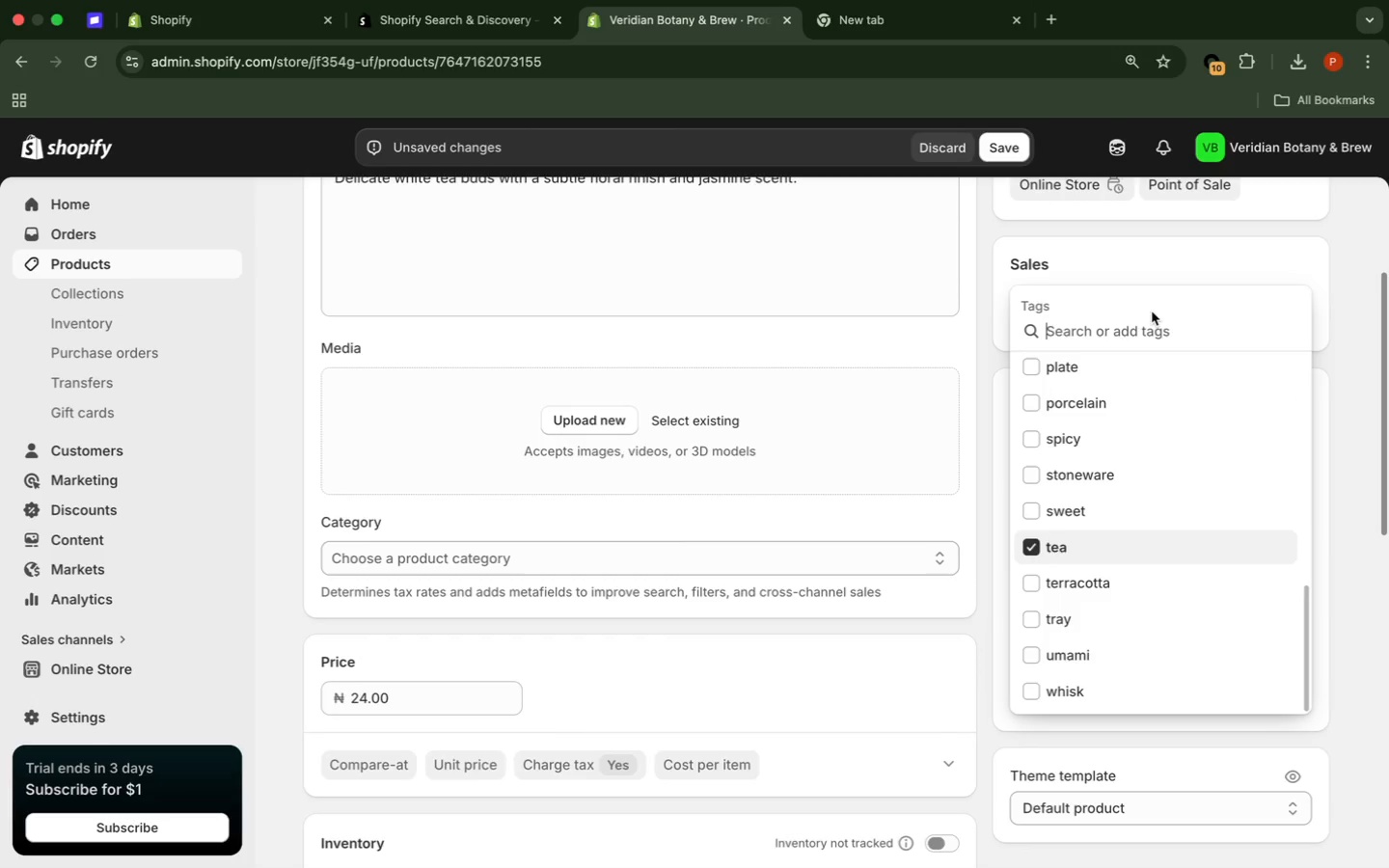 
type(jasmine)
 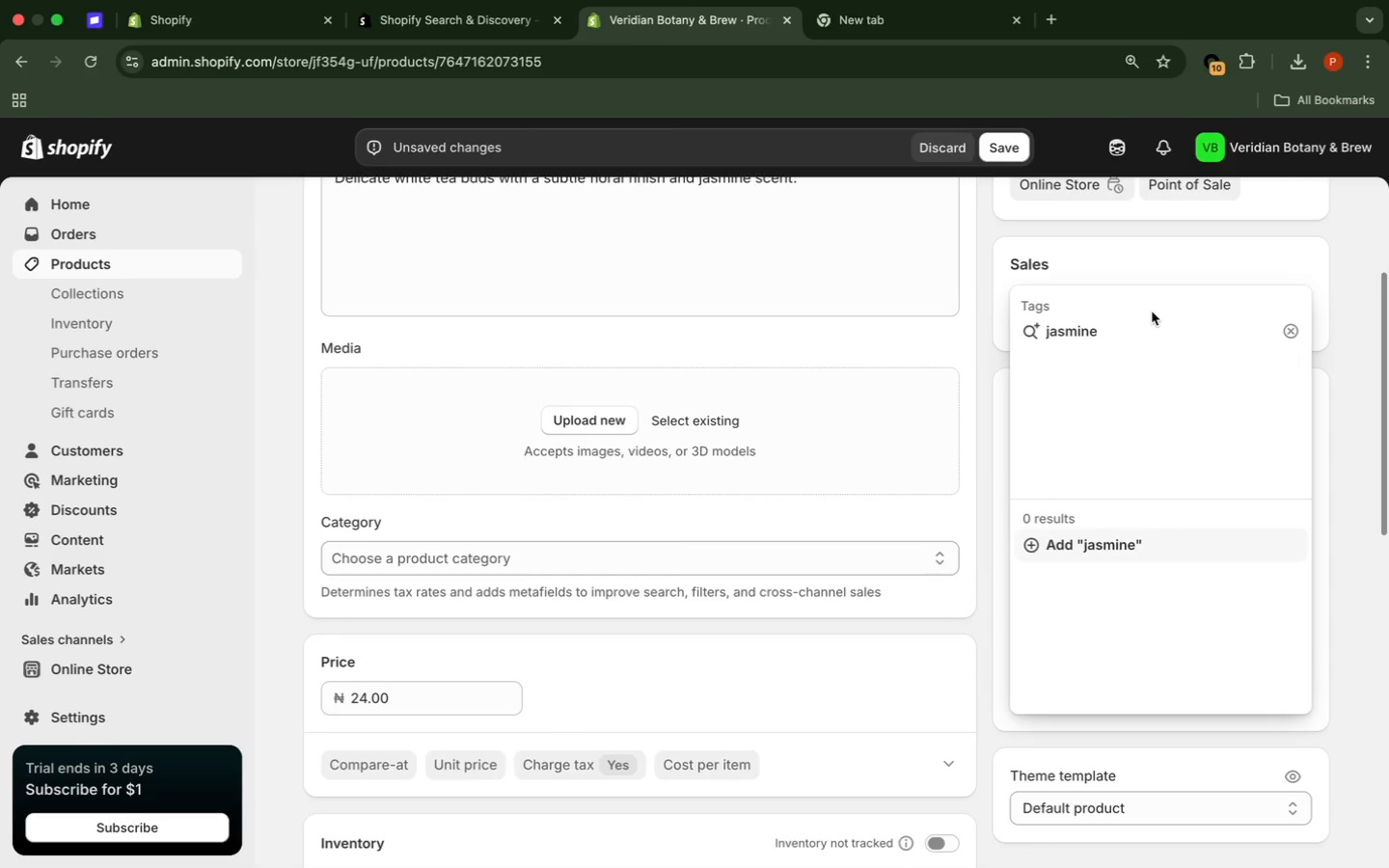 
wait(8.25)
 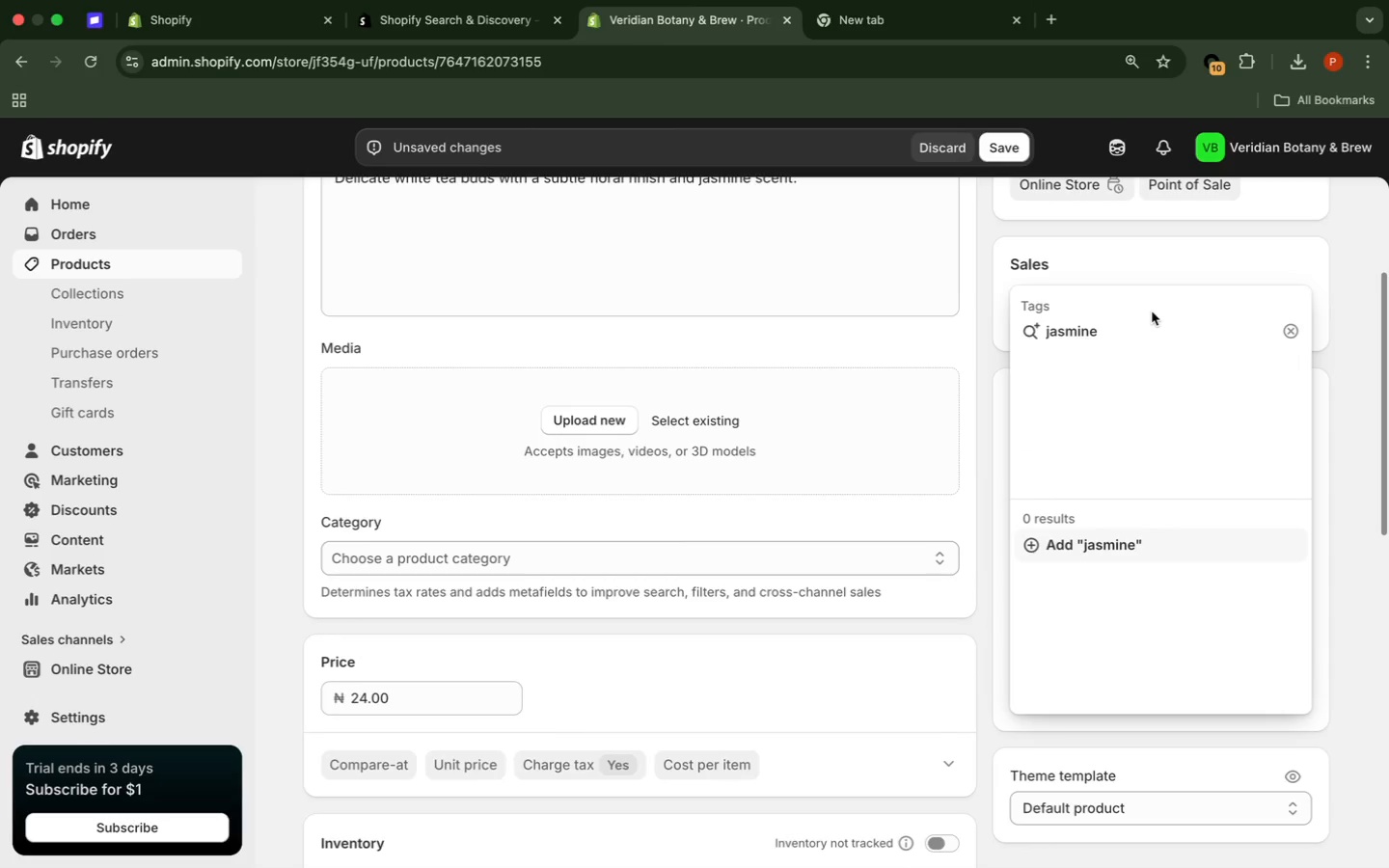 
left_click([1209, 546])
 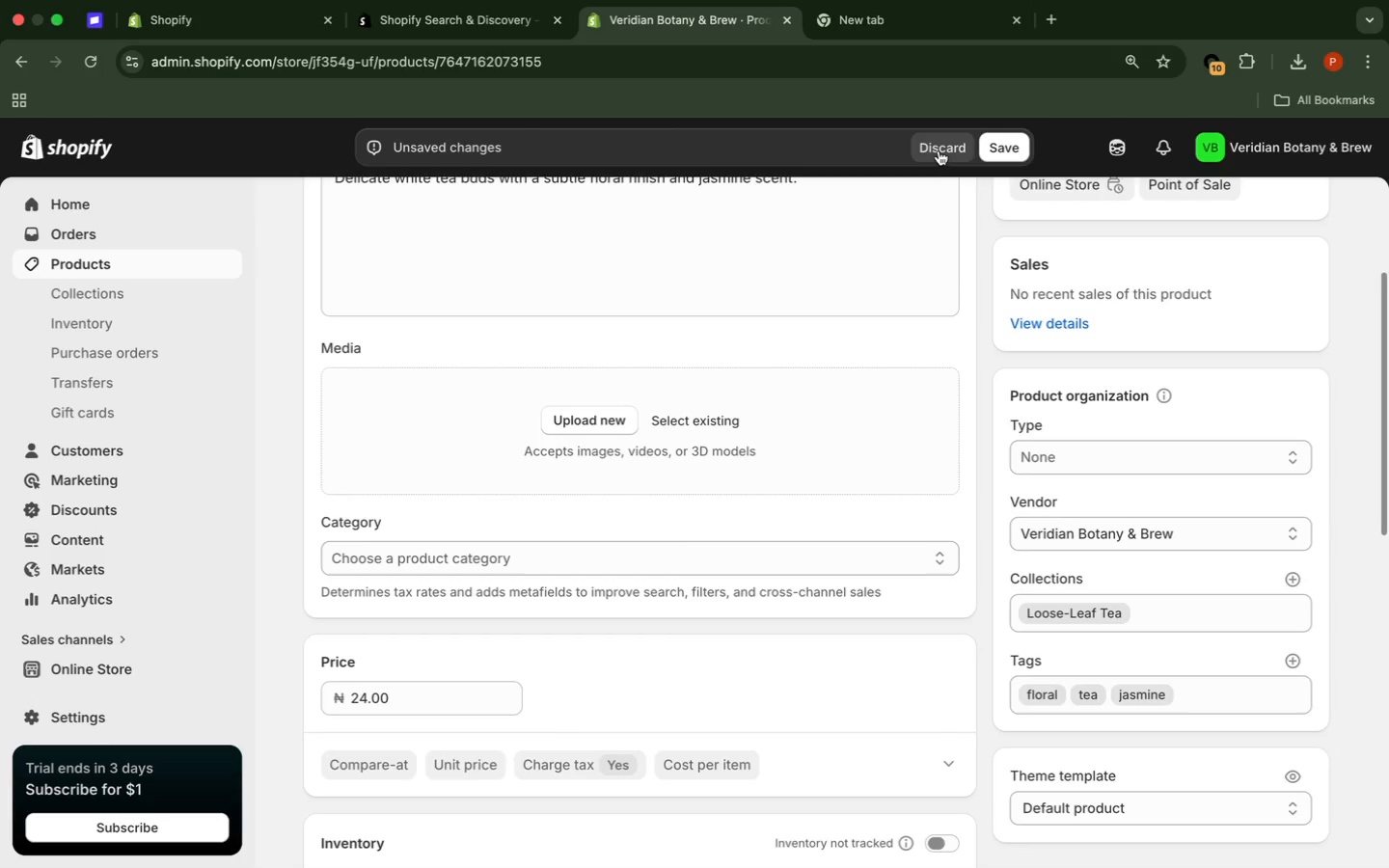 
wait(5.44)
 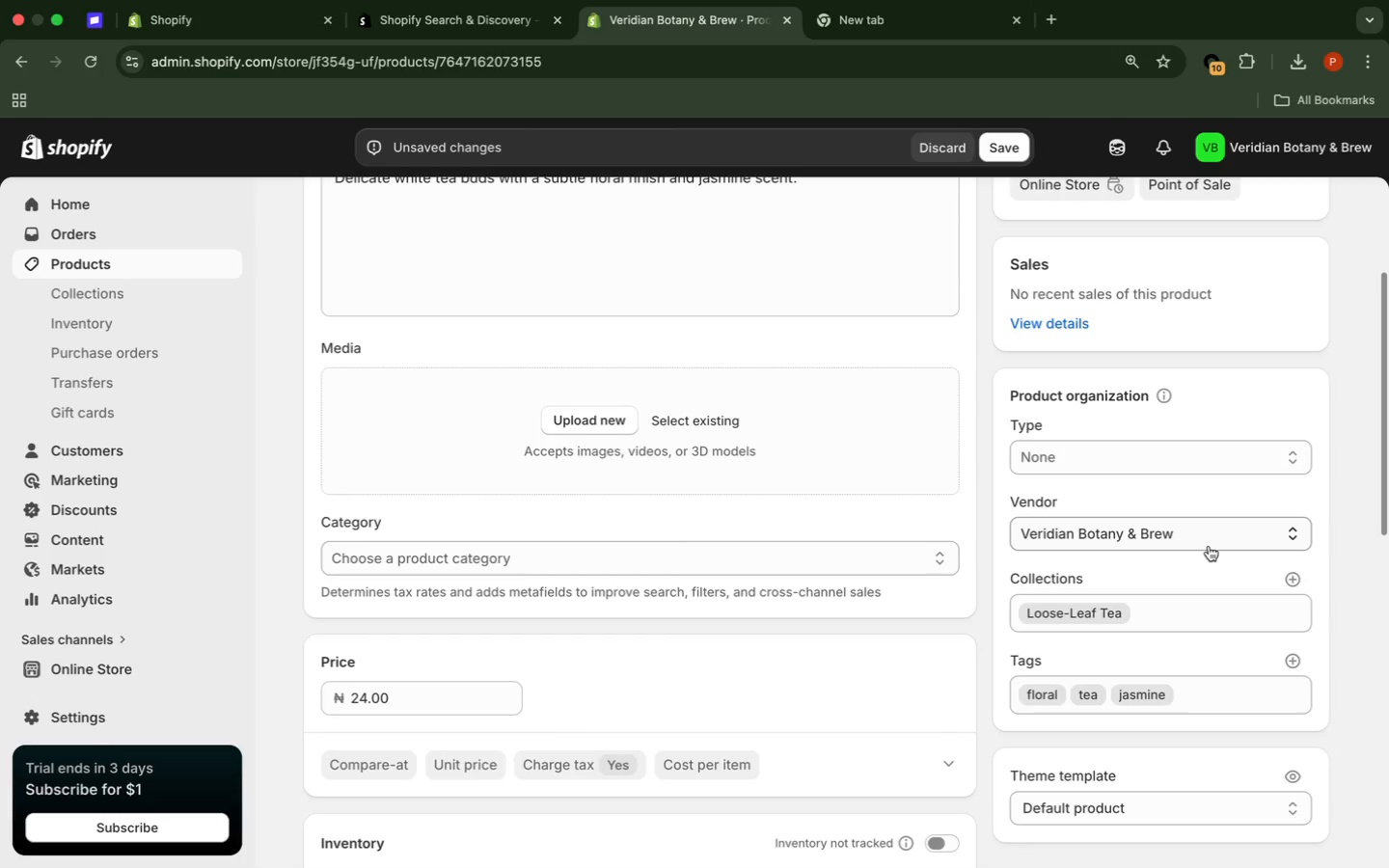 
left_click([1010, 147])
 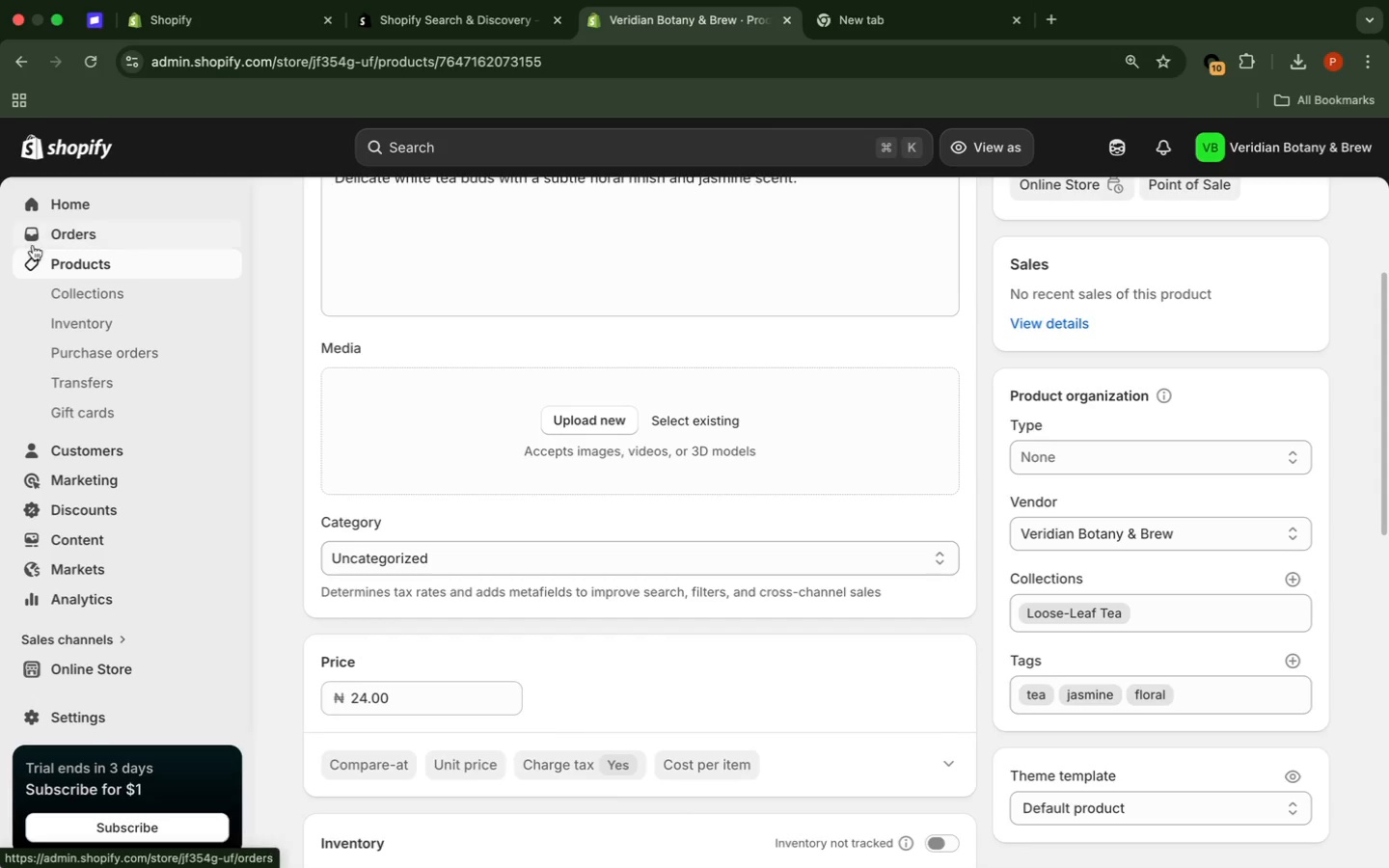 
wait(24.85)
 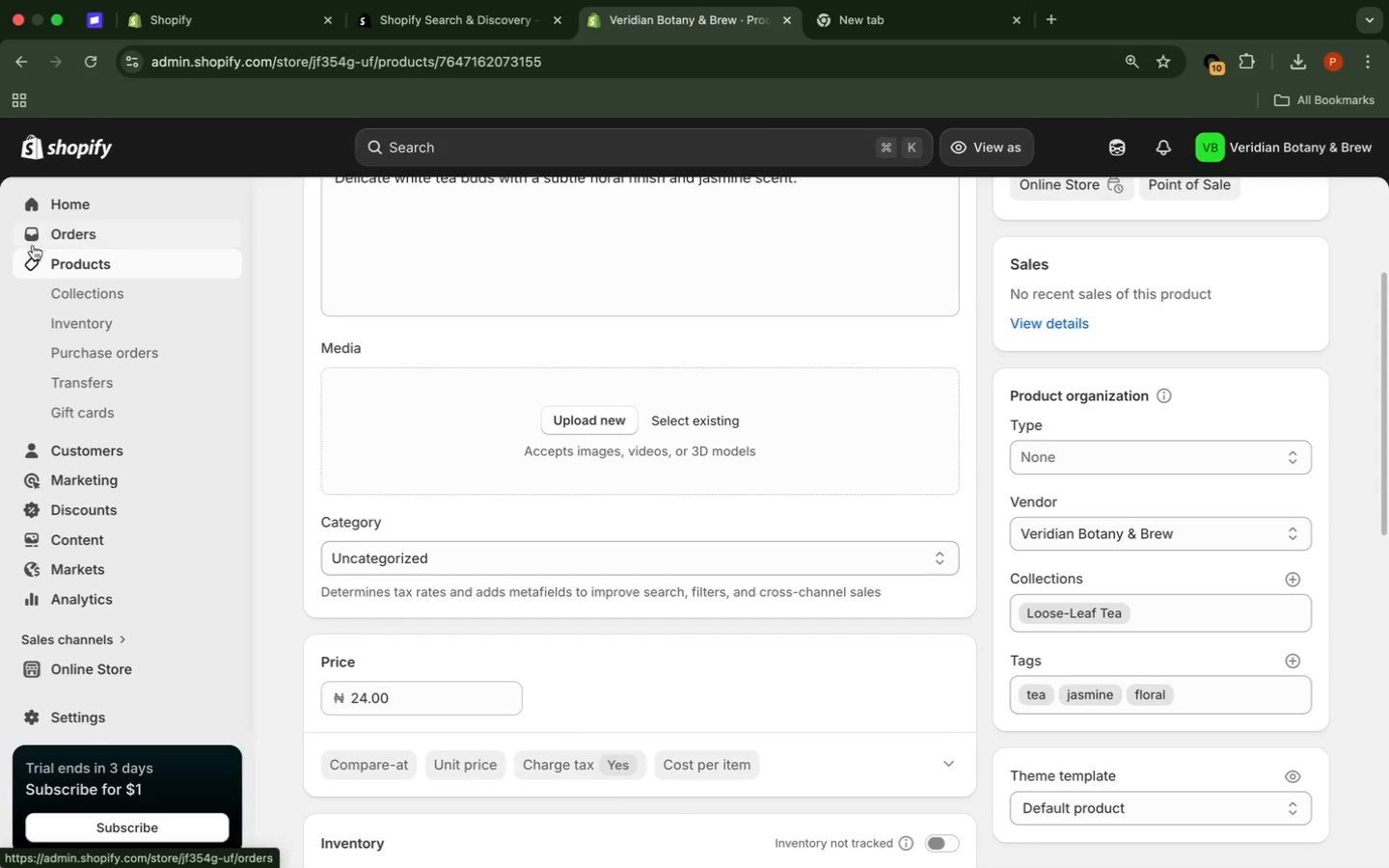 
left_click([140, 265])
 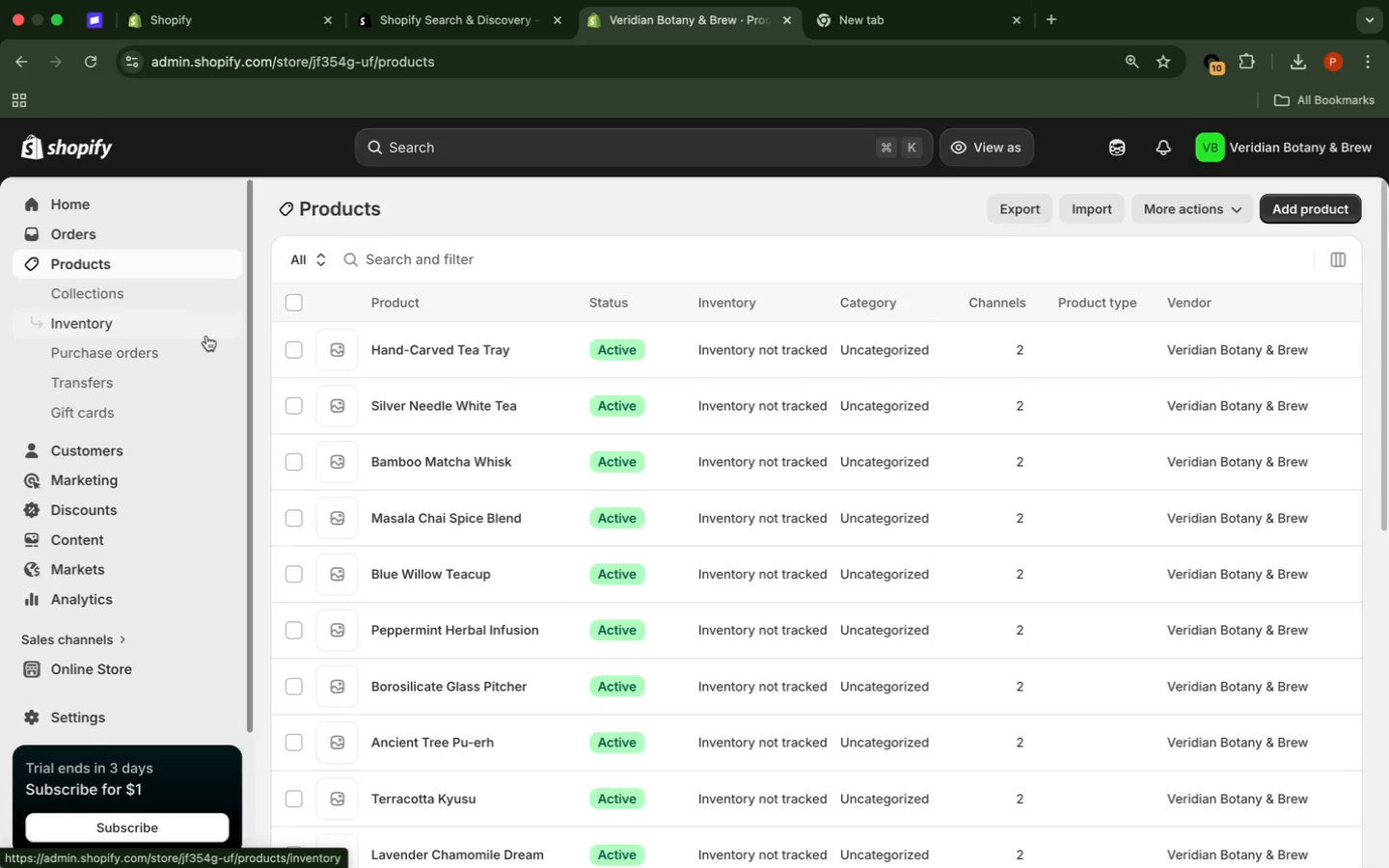 
wait(6.86)
 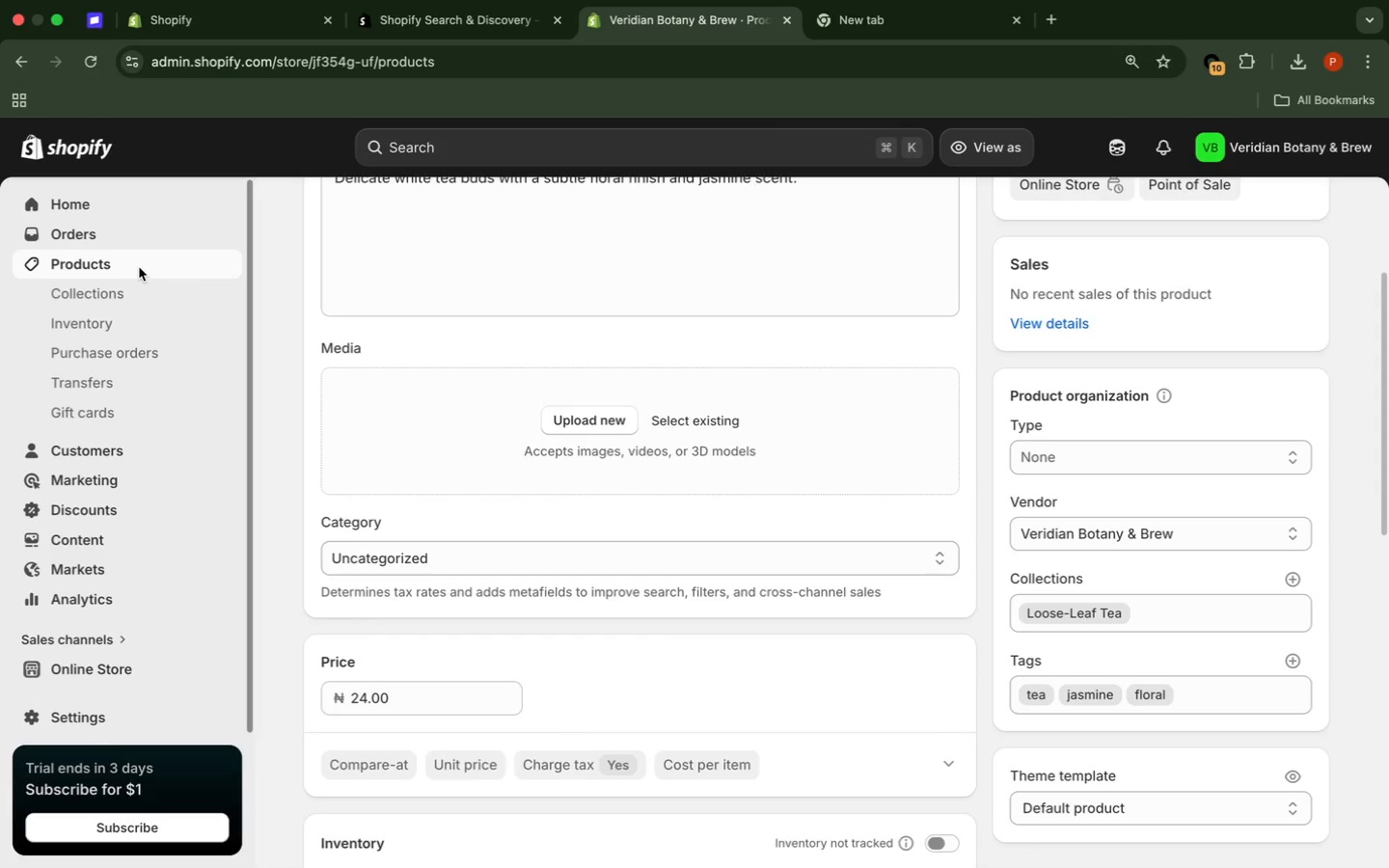 
scroll: coordinate [745, 587], scroll_direction: down, amount: 27.0
 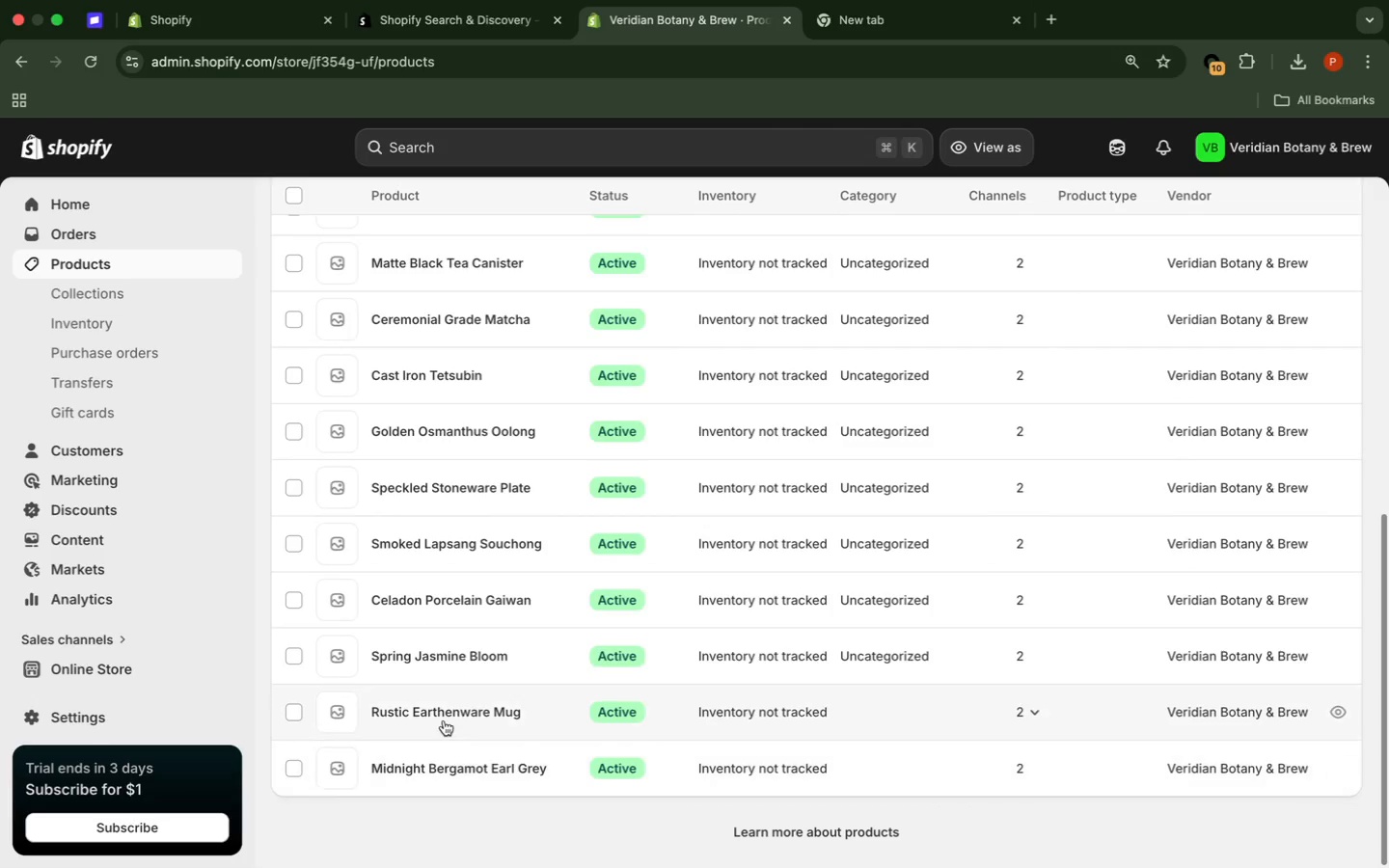 
left_click([444, 719])
 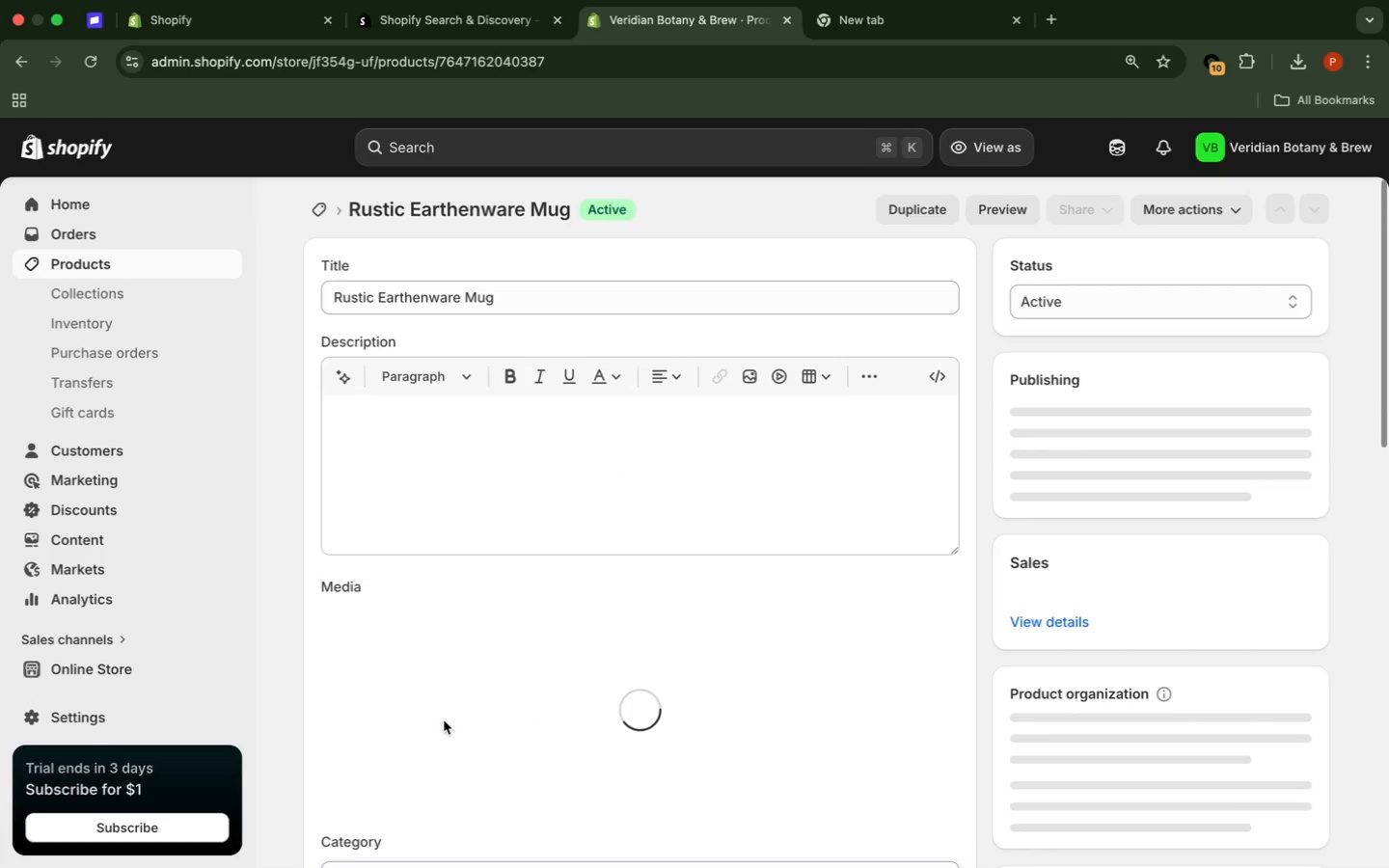 
wait(8.56)
 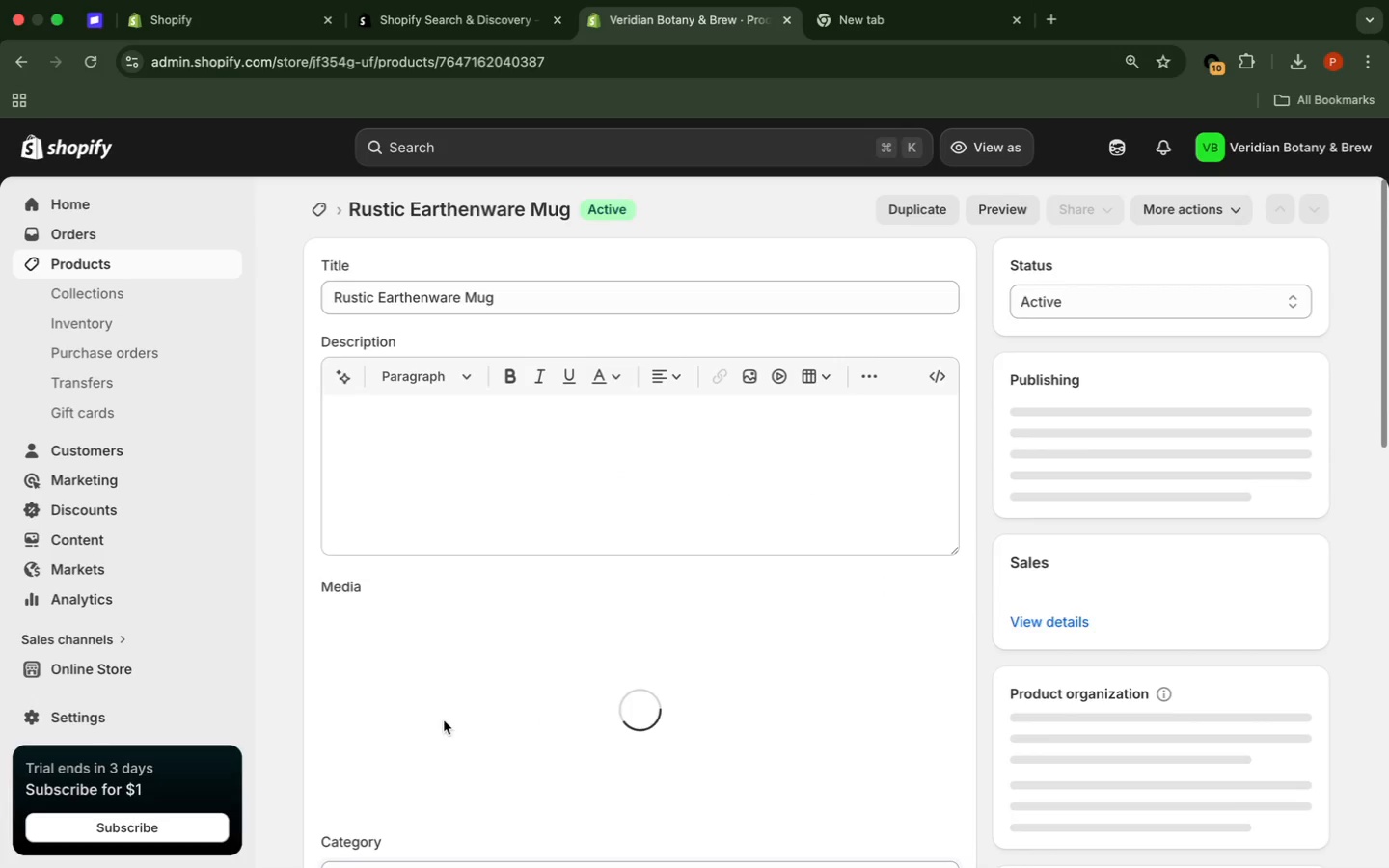 
scroll: coordinate [1372, 594], scroll_direction: down, amount: 17.0
 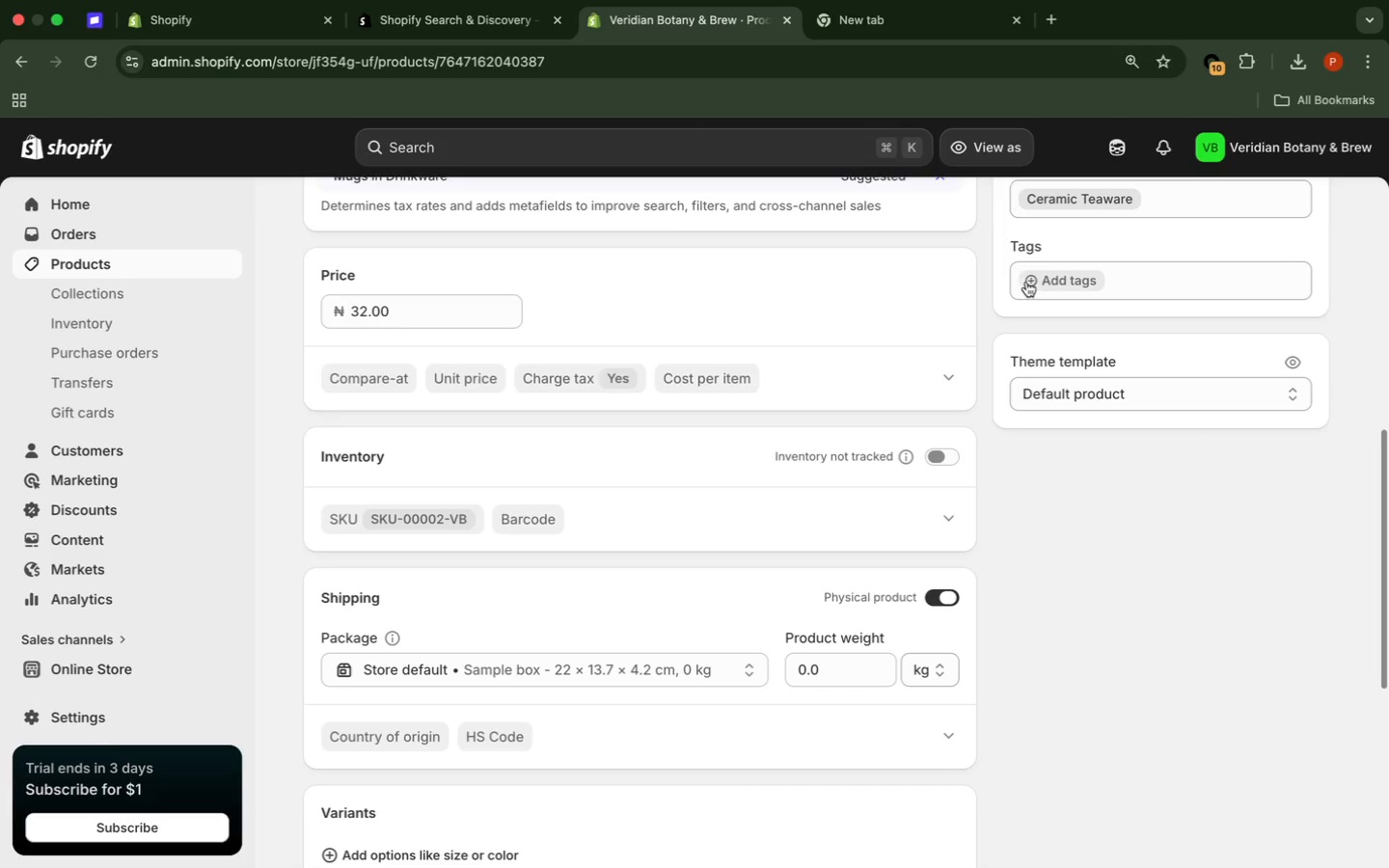 
left_click([1035, 283])
 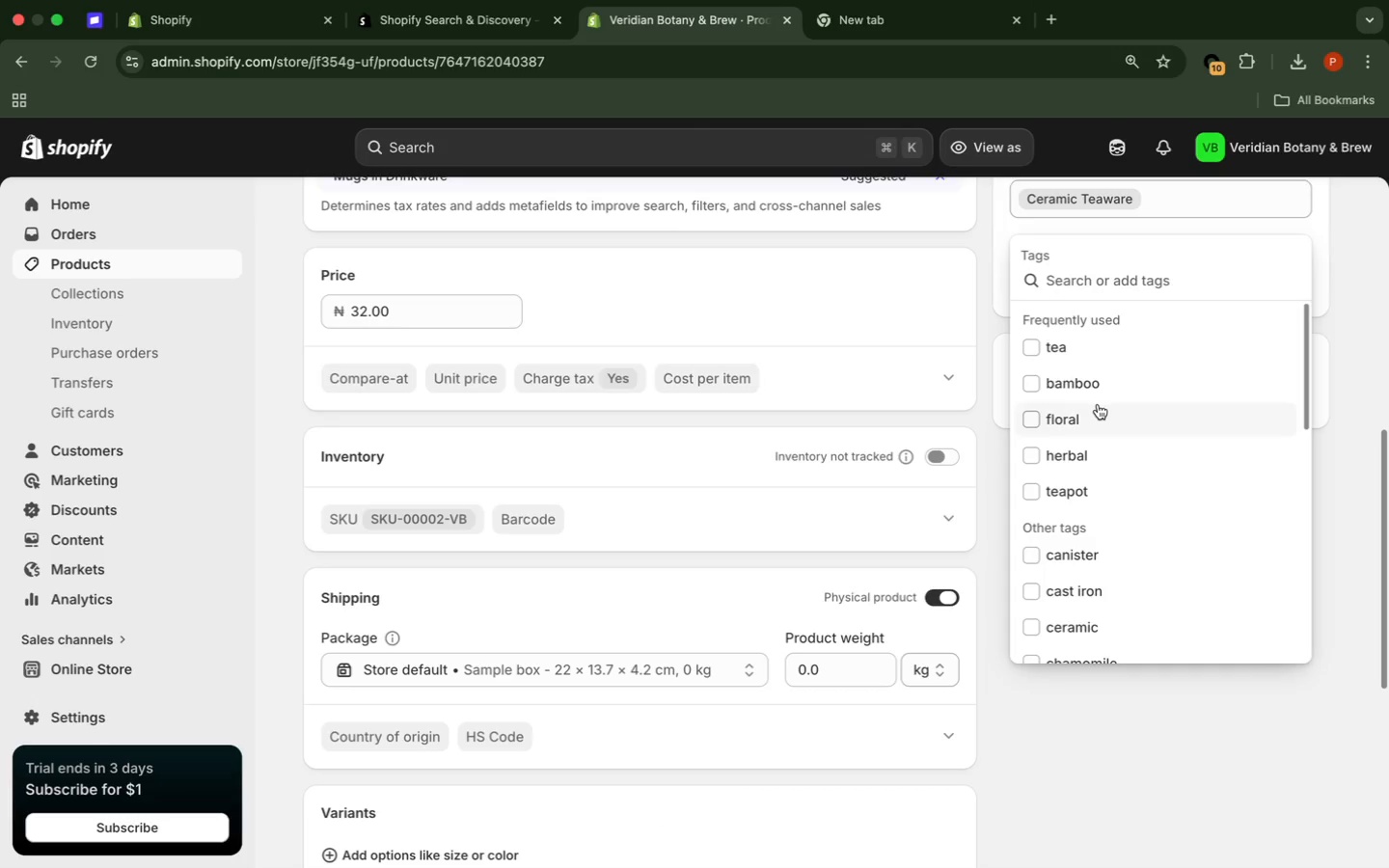 
scroll: coordinate [1187, 492], scroll_direction: down, amount: 15.0
 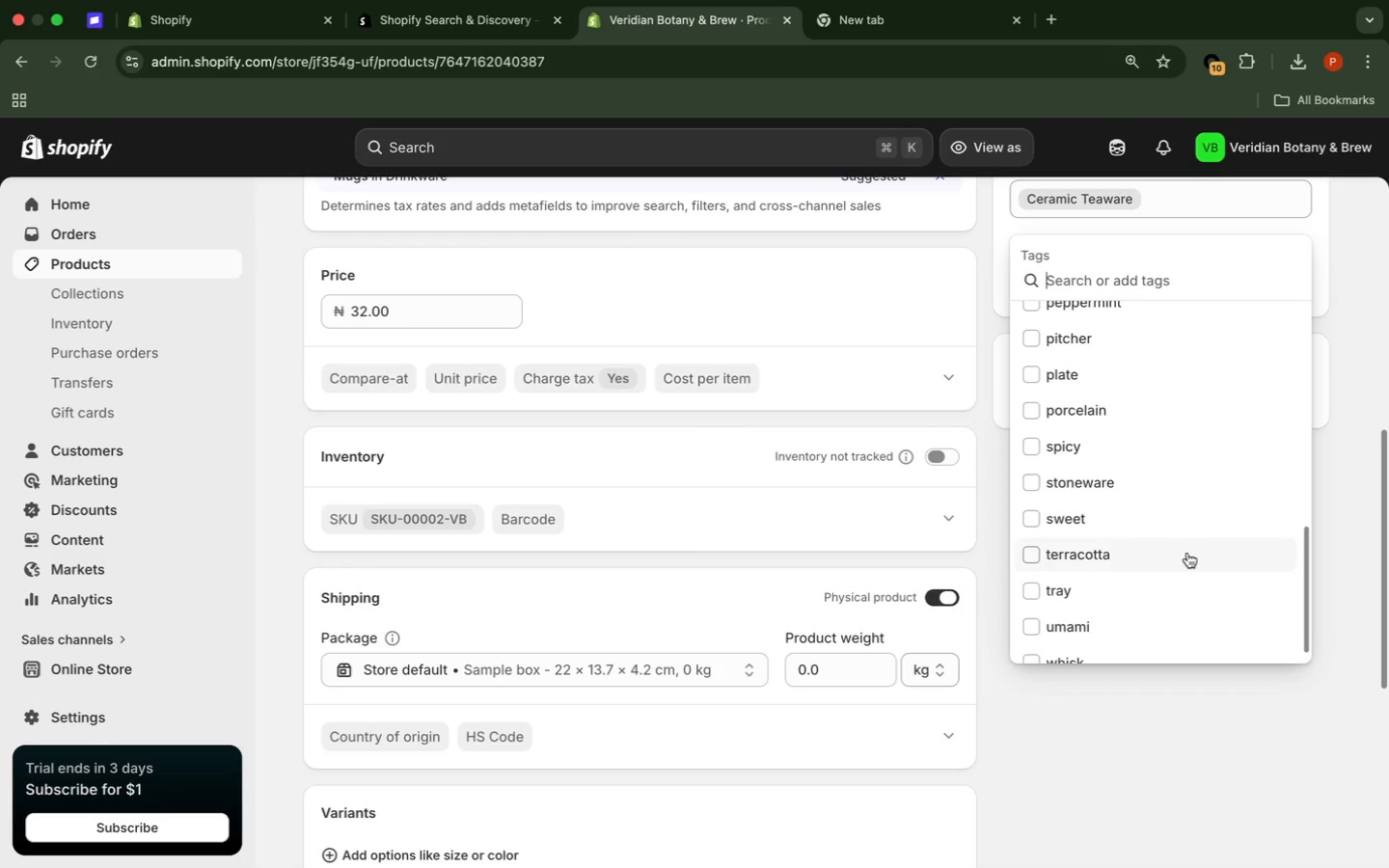 
left_click([1187, 553])
 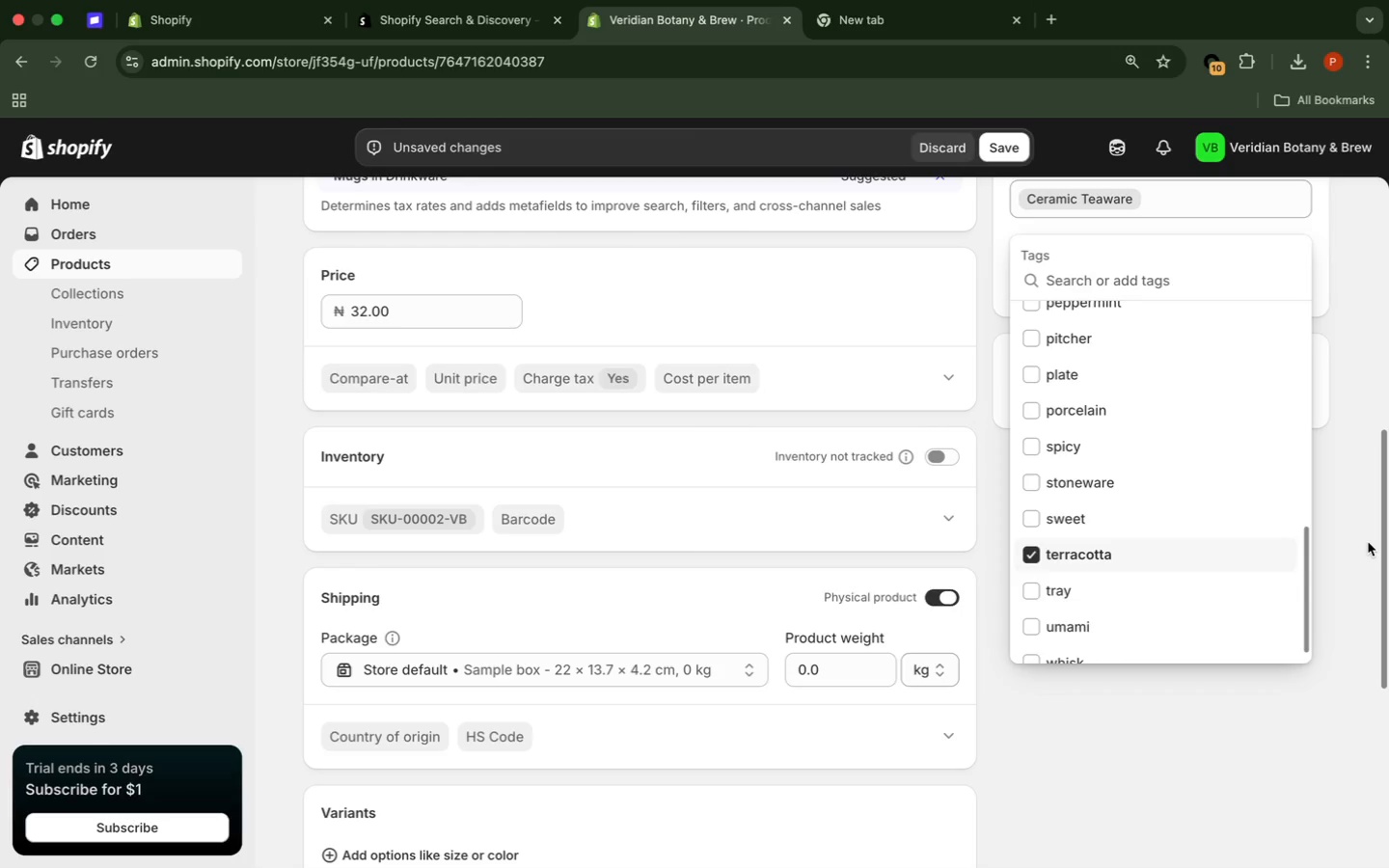 
left_click([1368, 542])
 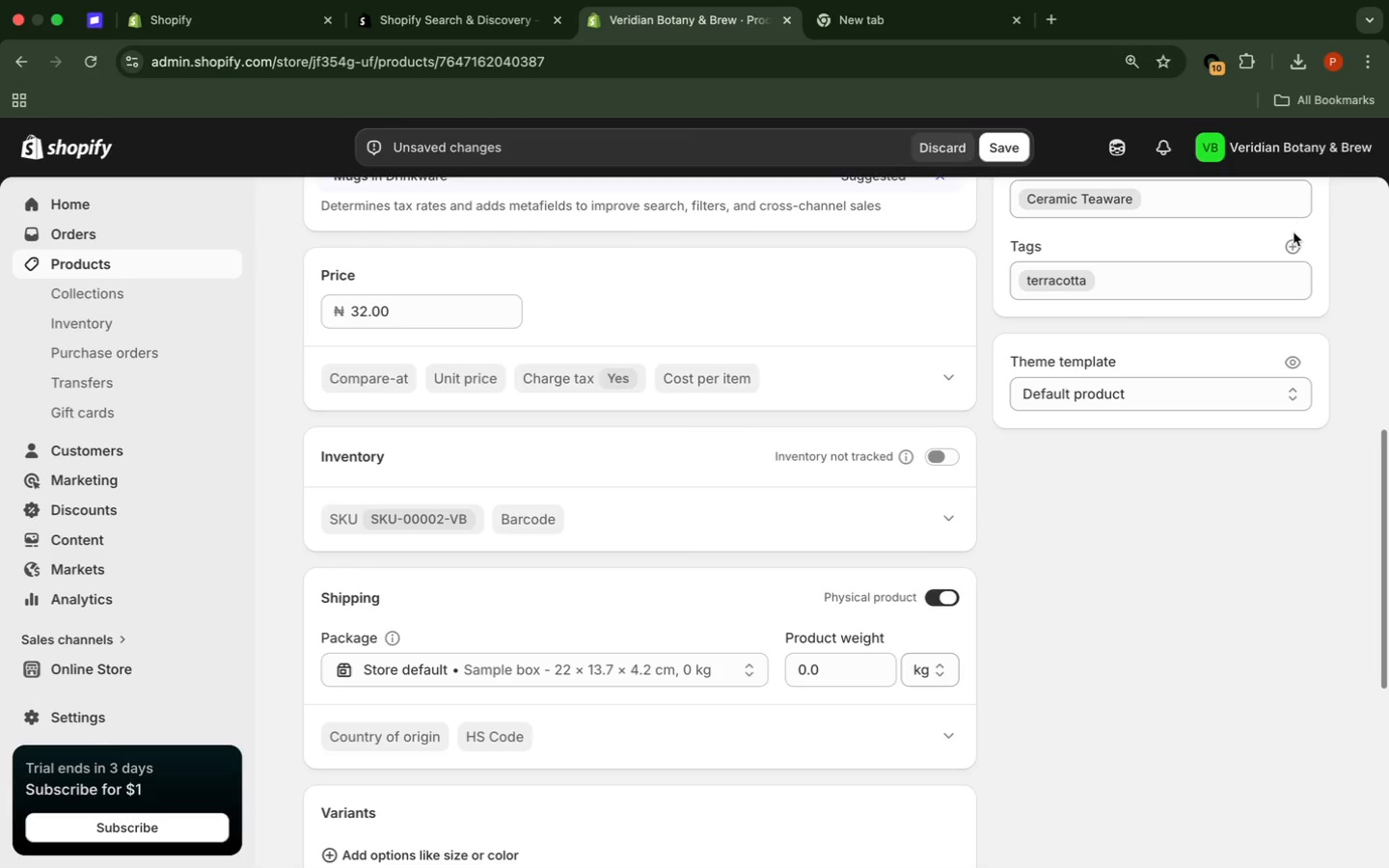 
left_click([1295, 243])
 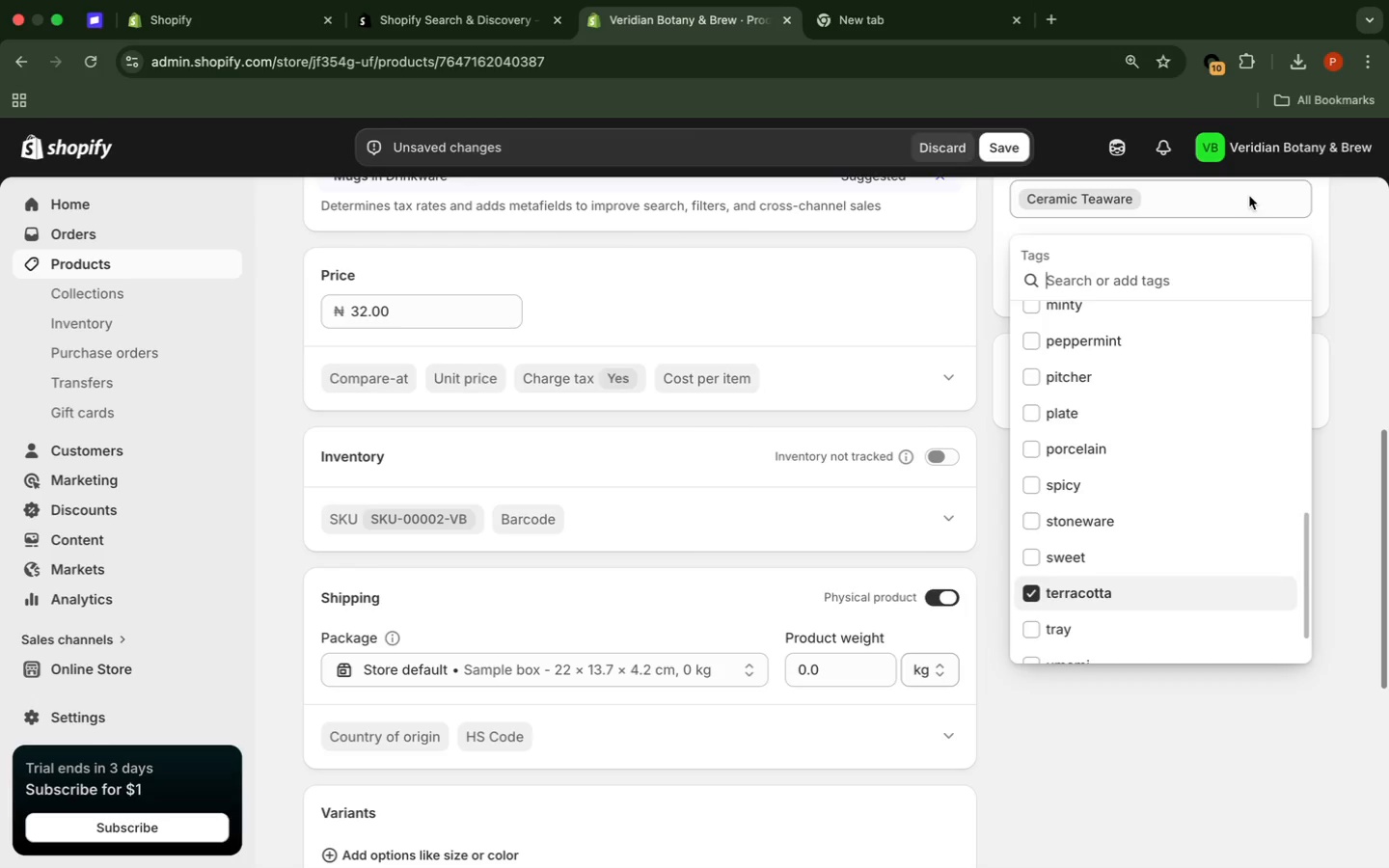 
wait(6.71)
 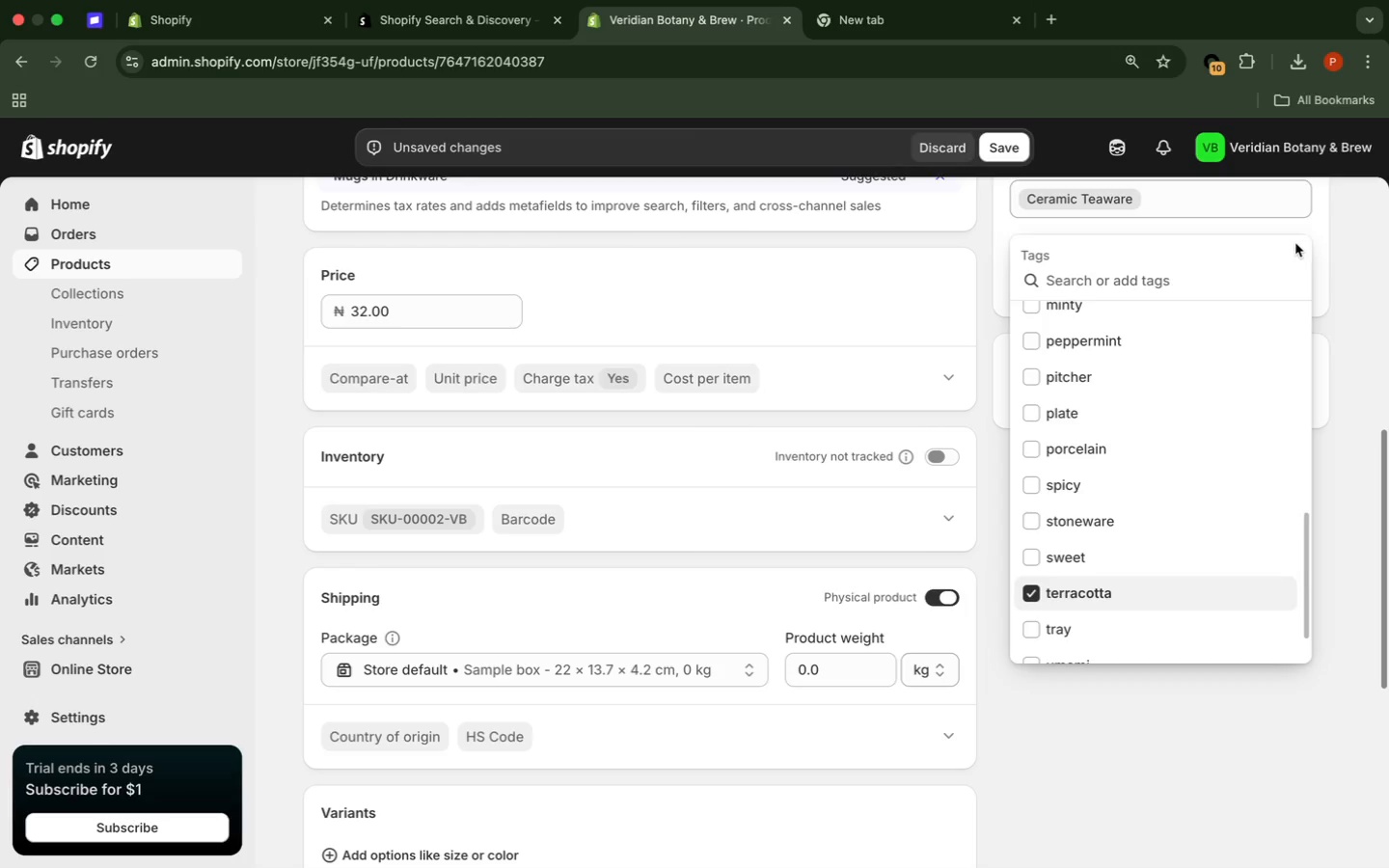 
scroll: coordinate [1177, 445], scroll_direction: up, amount: 7.0
 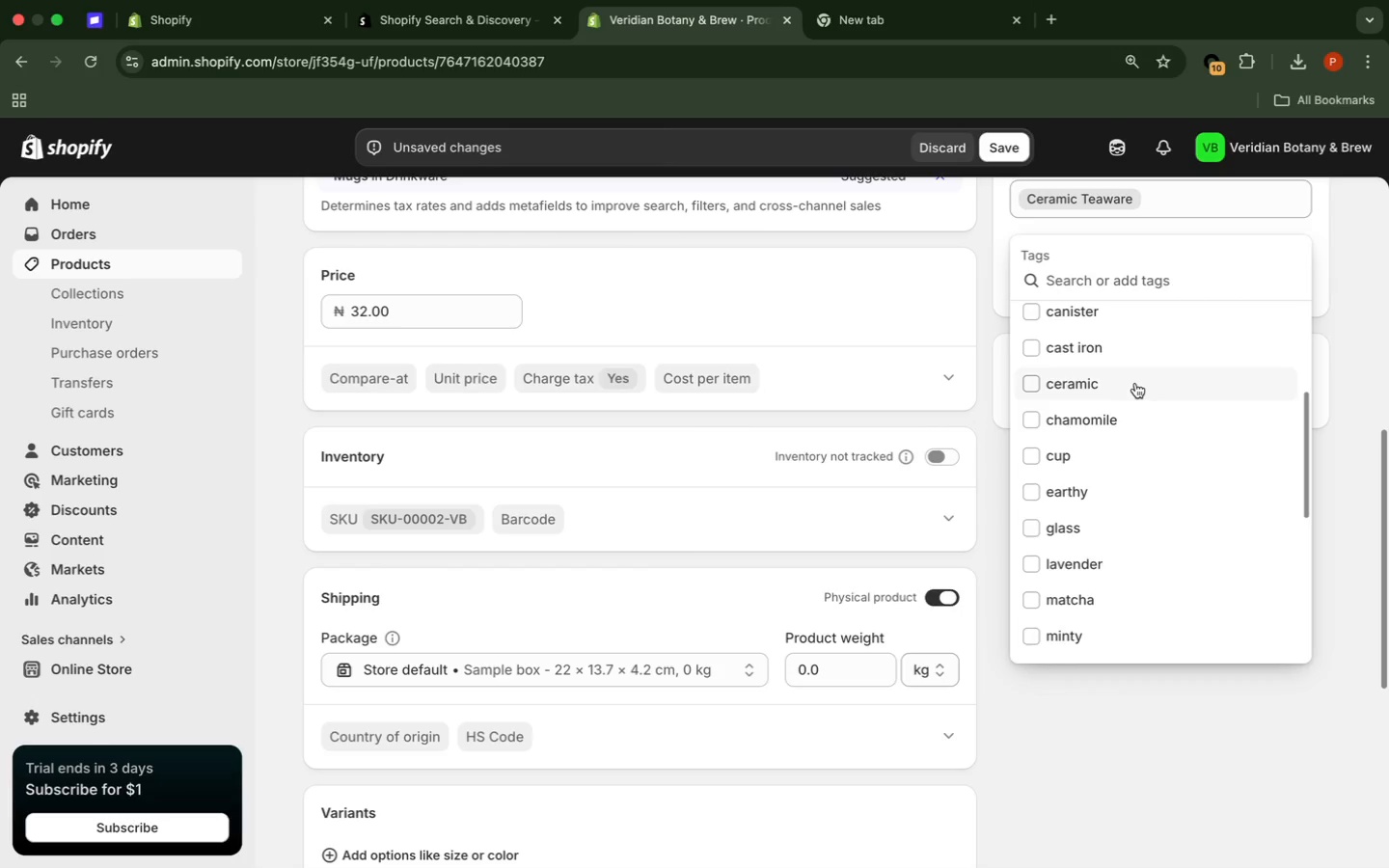 
left_click([1135, 383])
 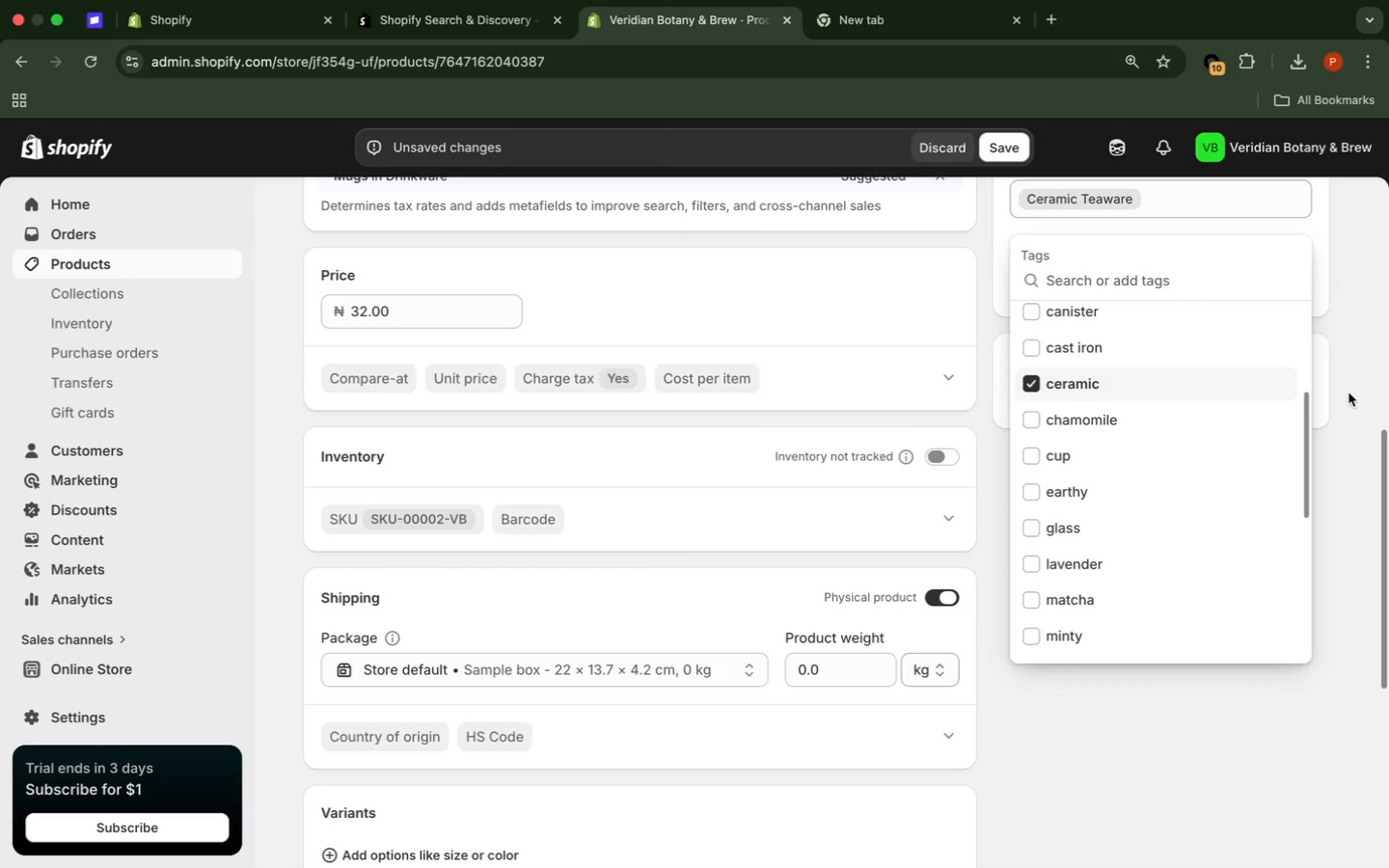 
left_click([1348, 393])
 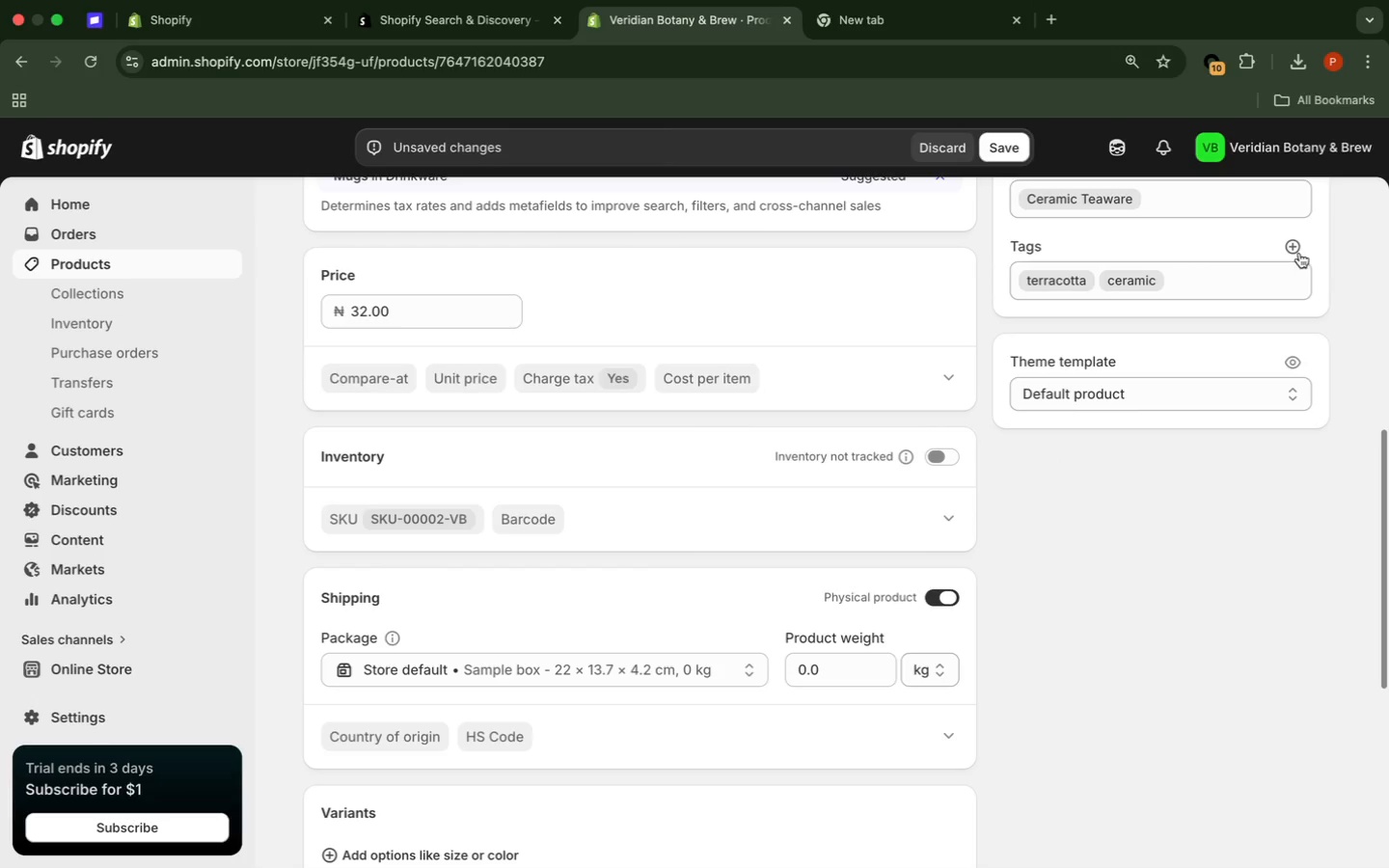 
left_click([1296, 249])
 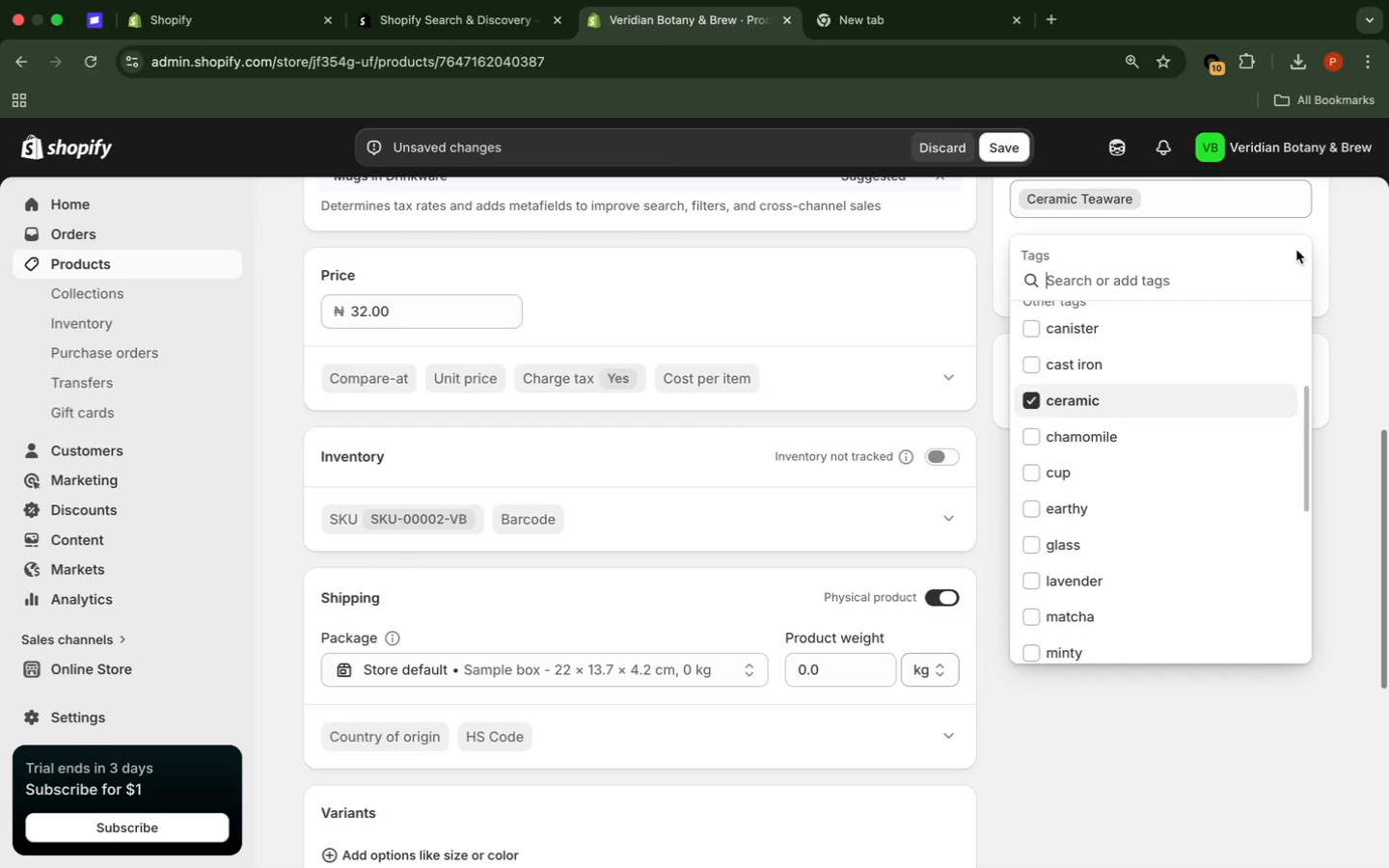 
type(mug)
 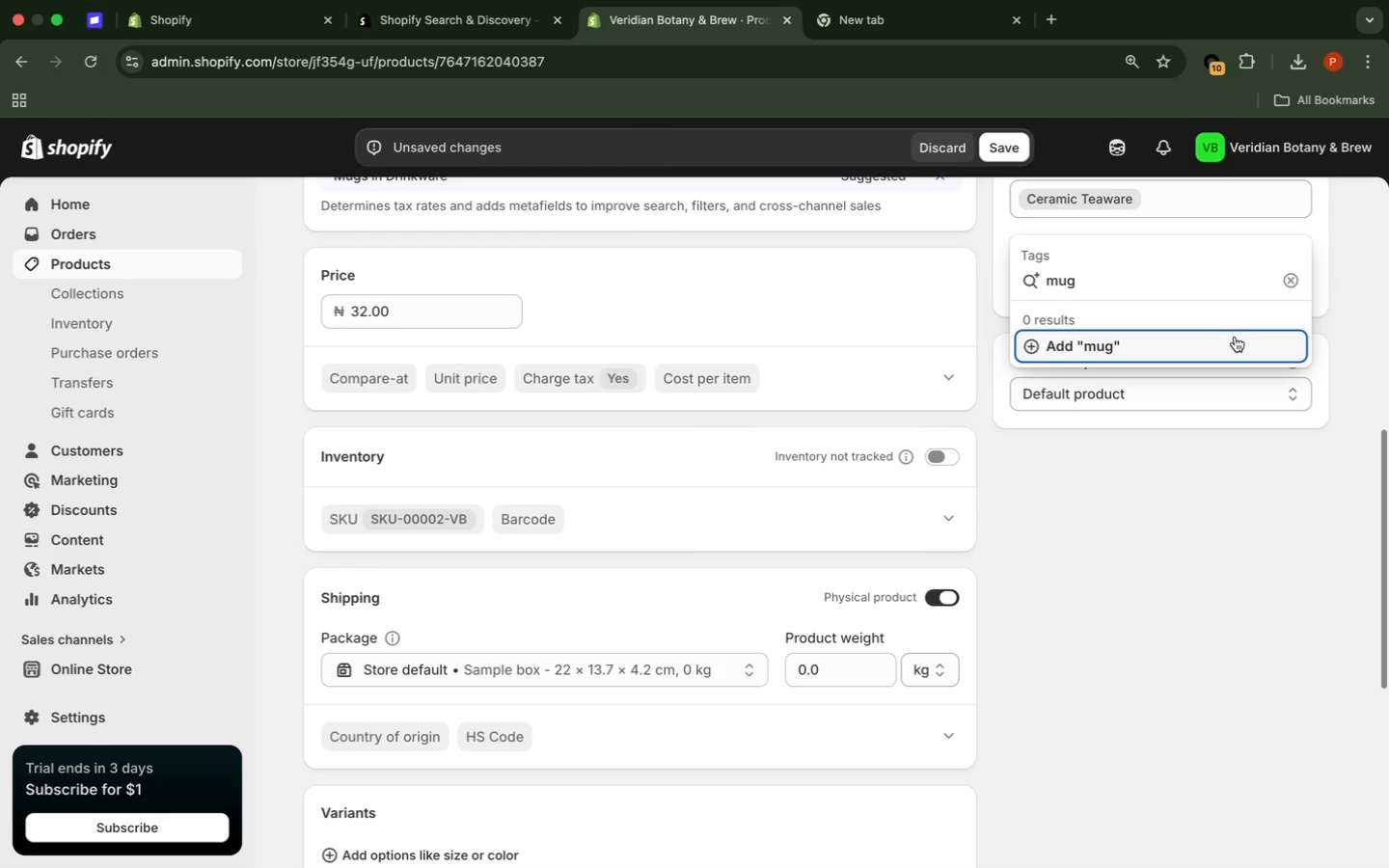 
left_click([1233, 339])
 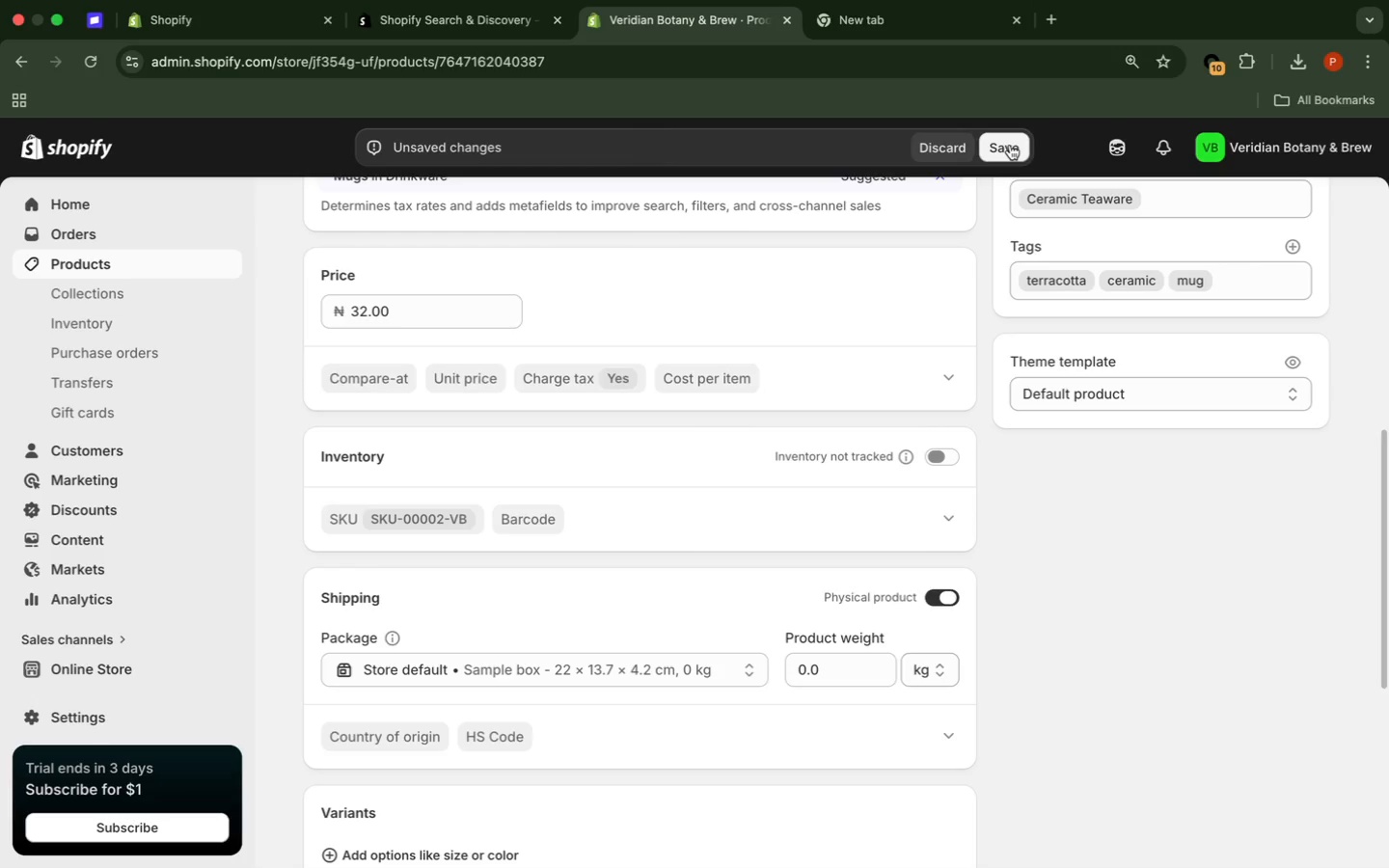 
left_click([1010, 145])
 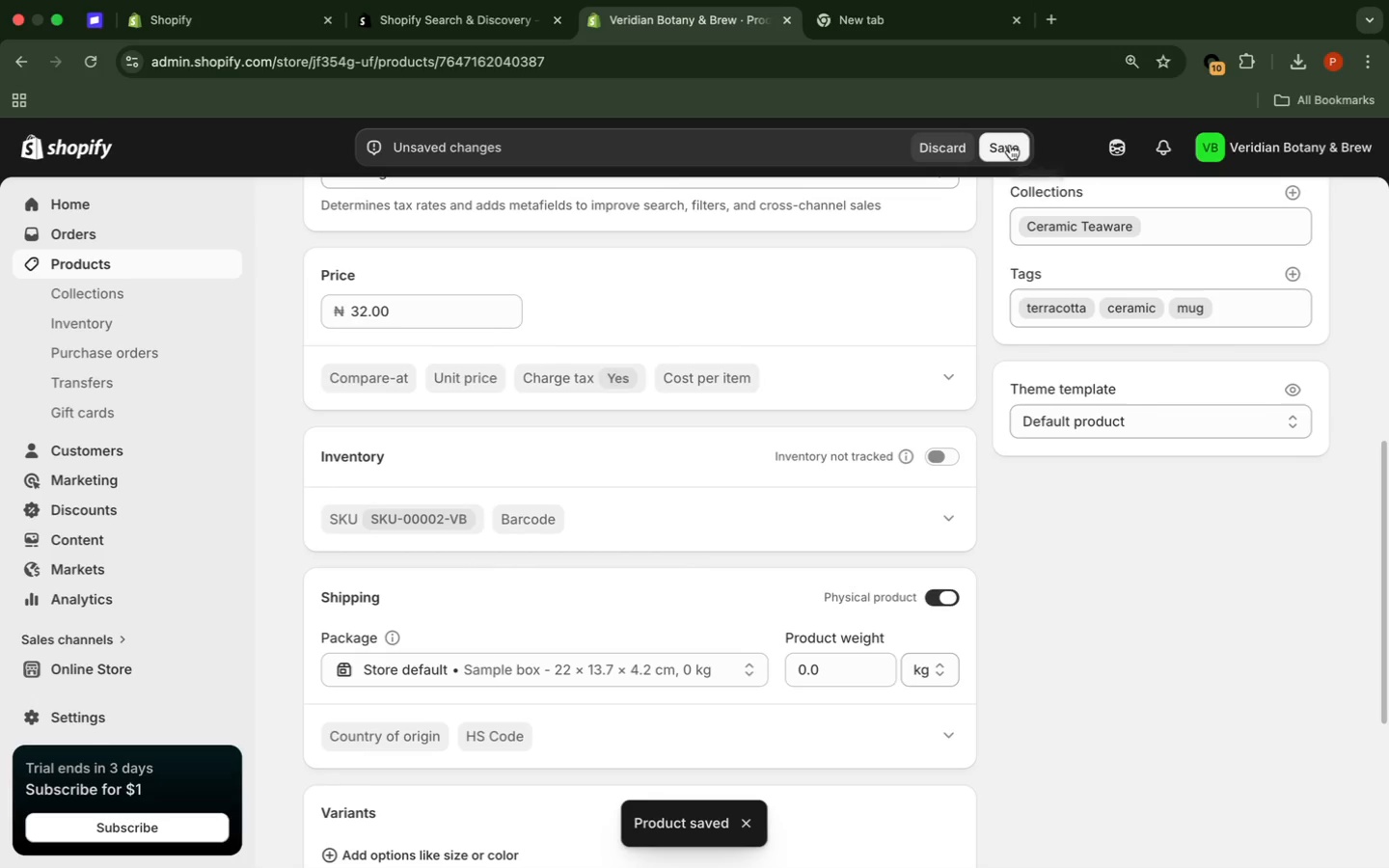 
wait(9.66)
 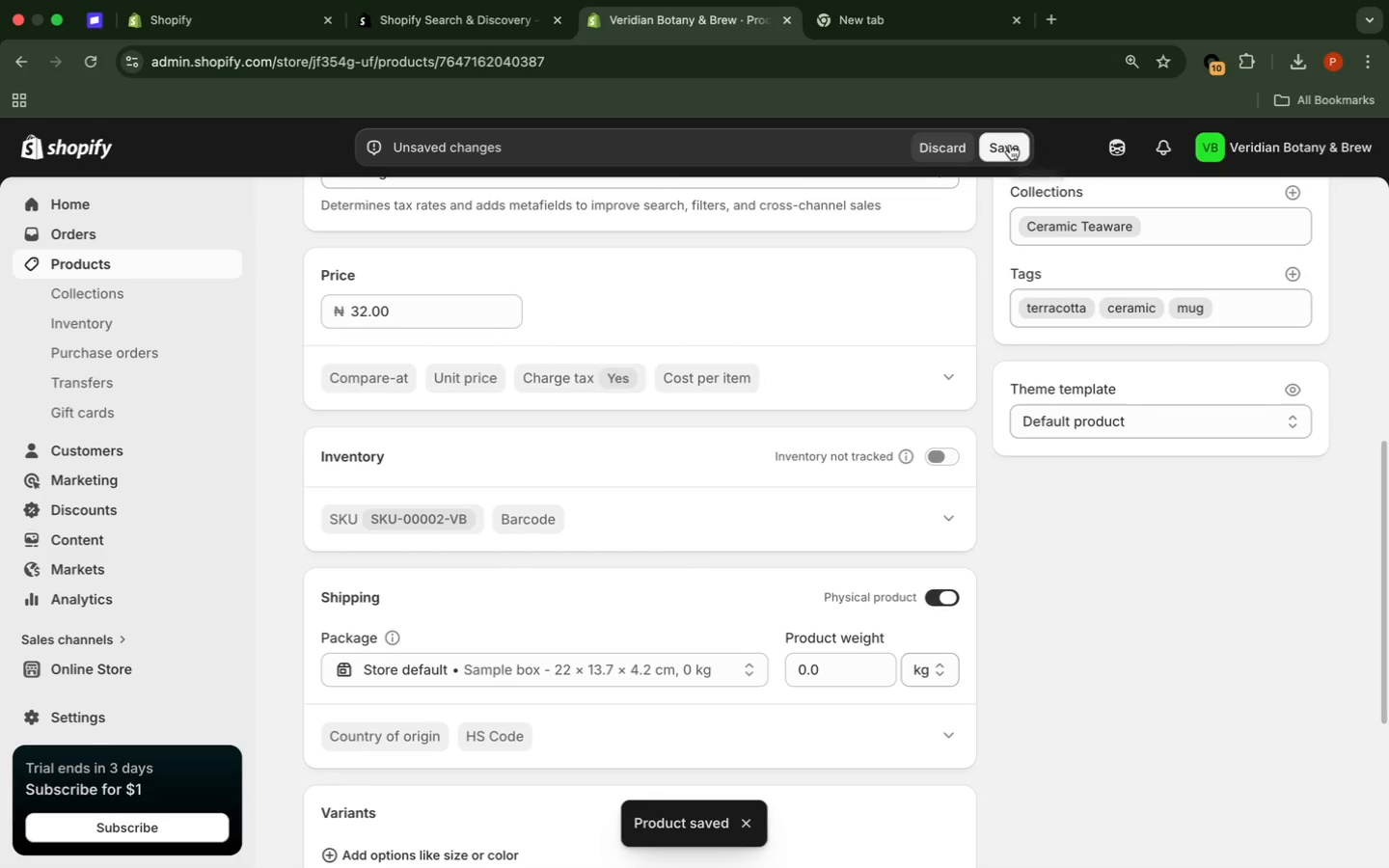 
left_click([140, 271])
 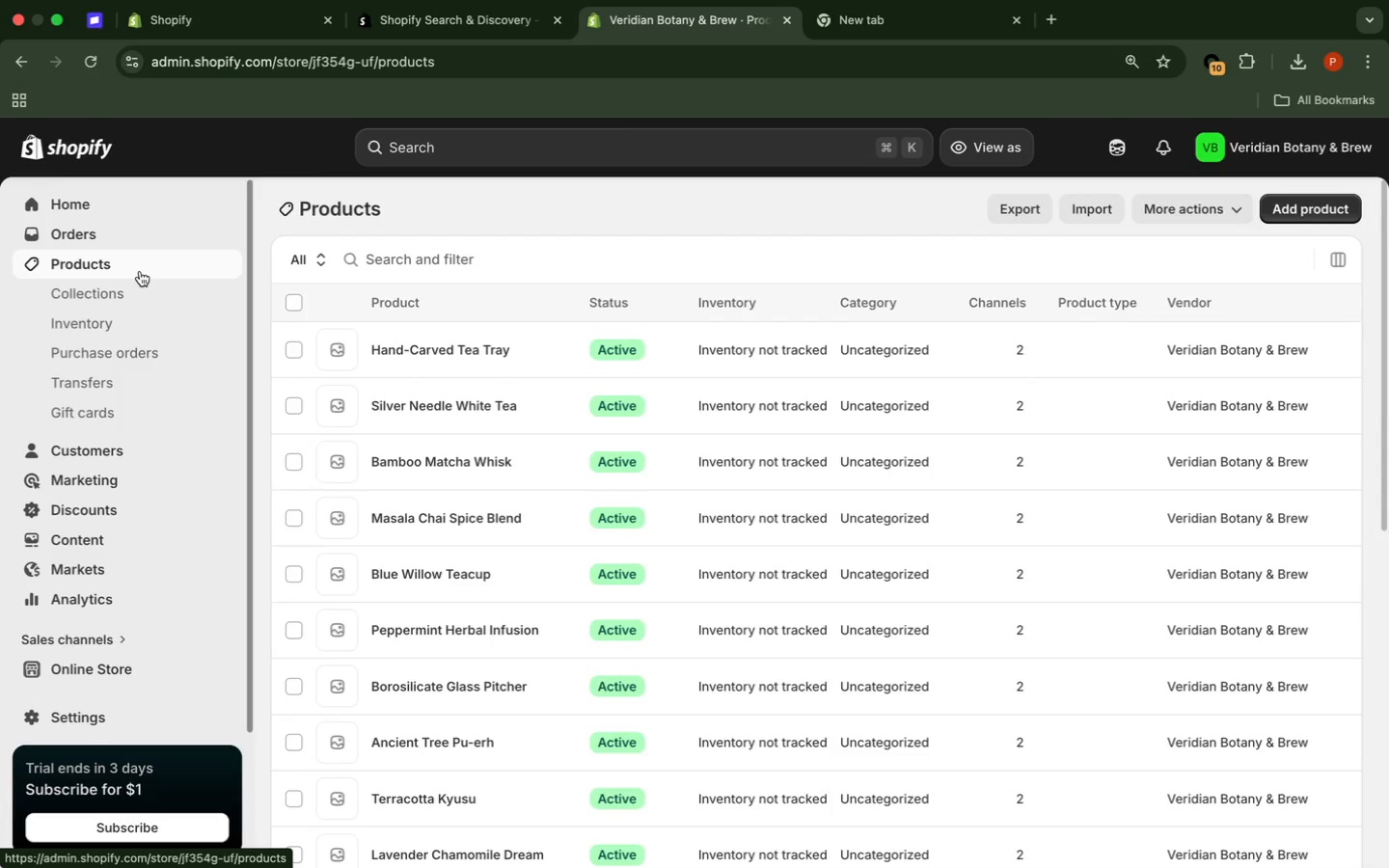 
scroll: coordinate [395, 433], scroll_direction: down, amount: 43.0
 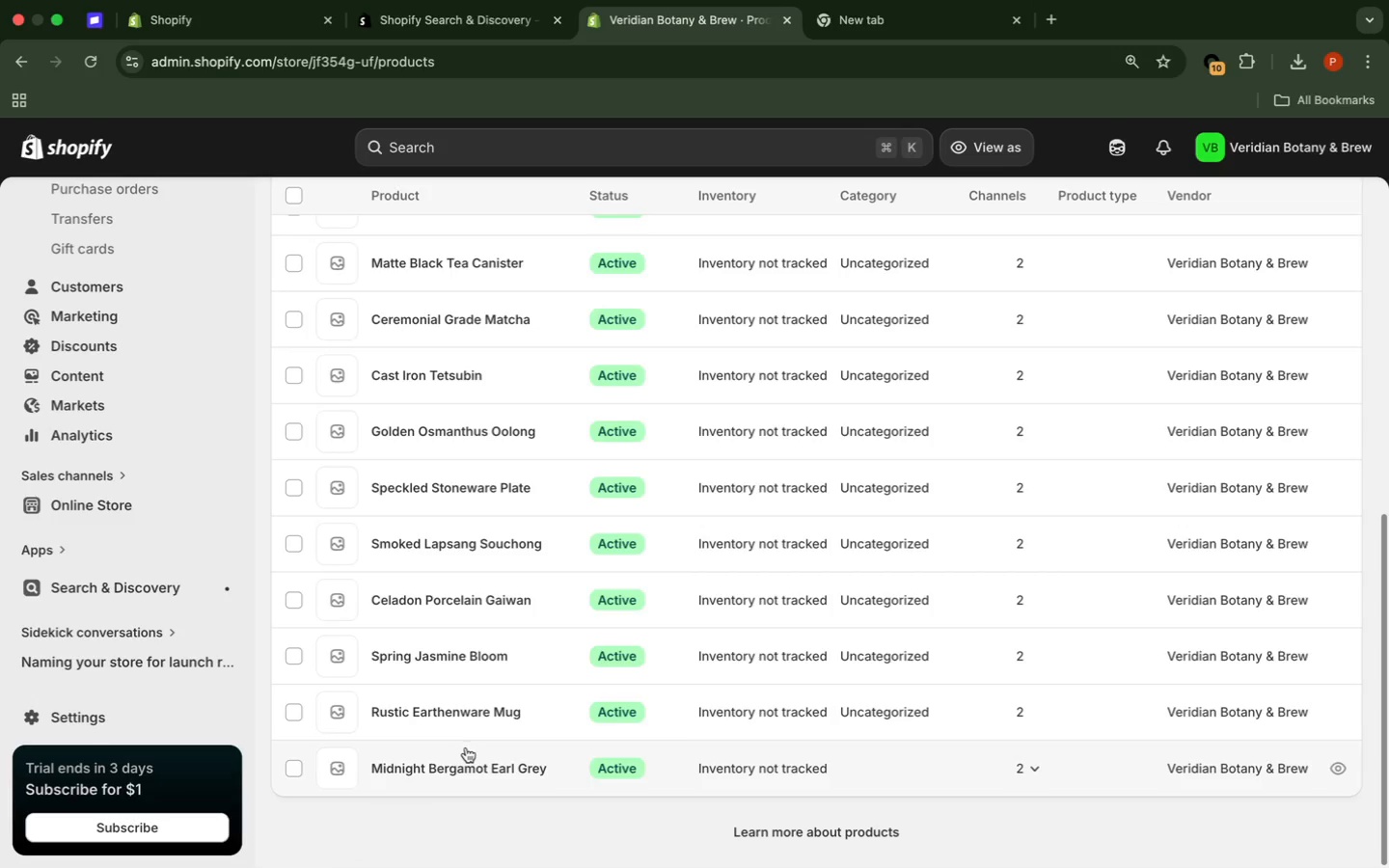 
left_click([457, 770])
 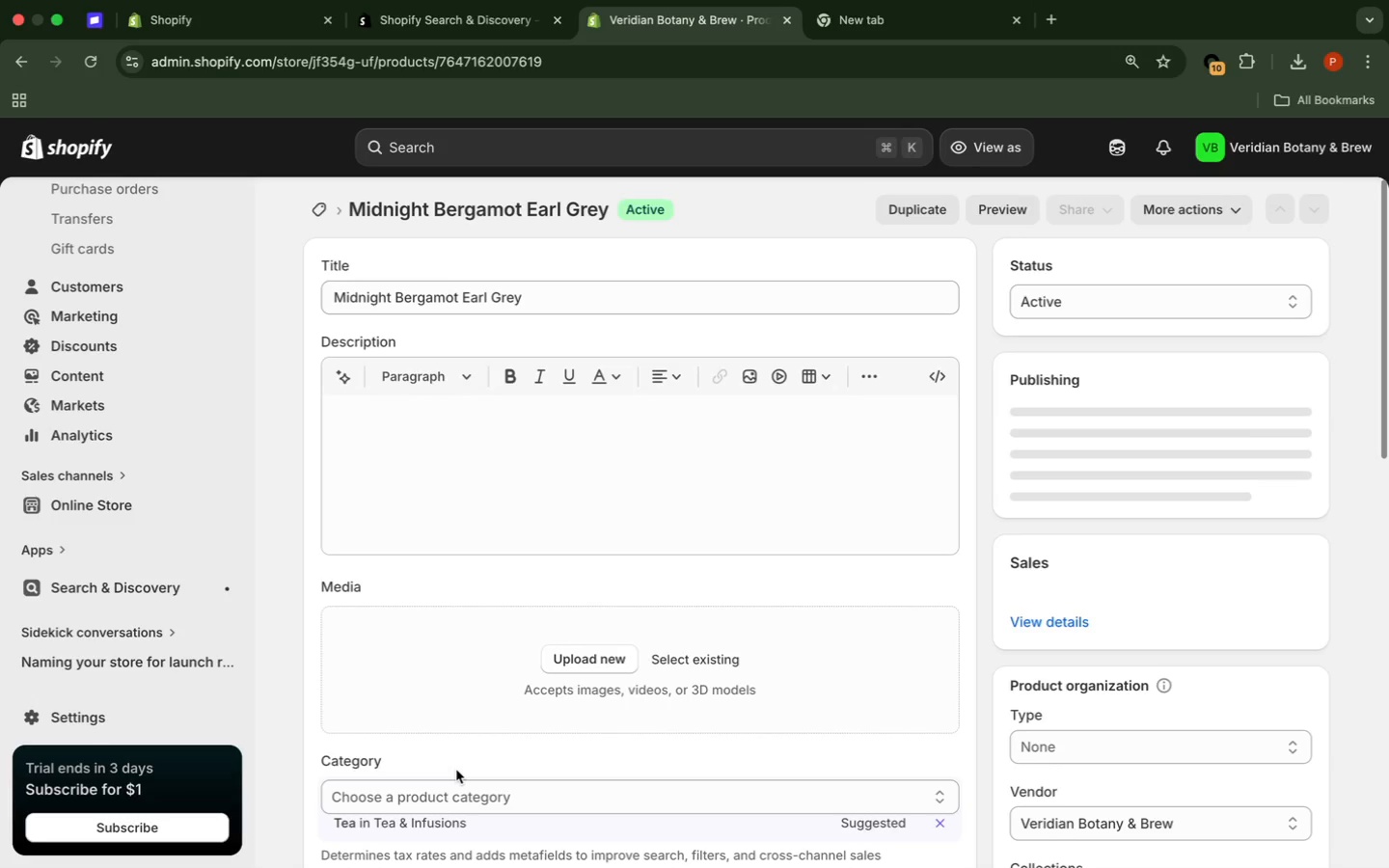 
wait(8.78)
 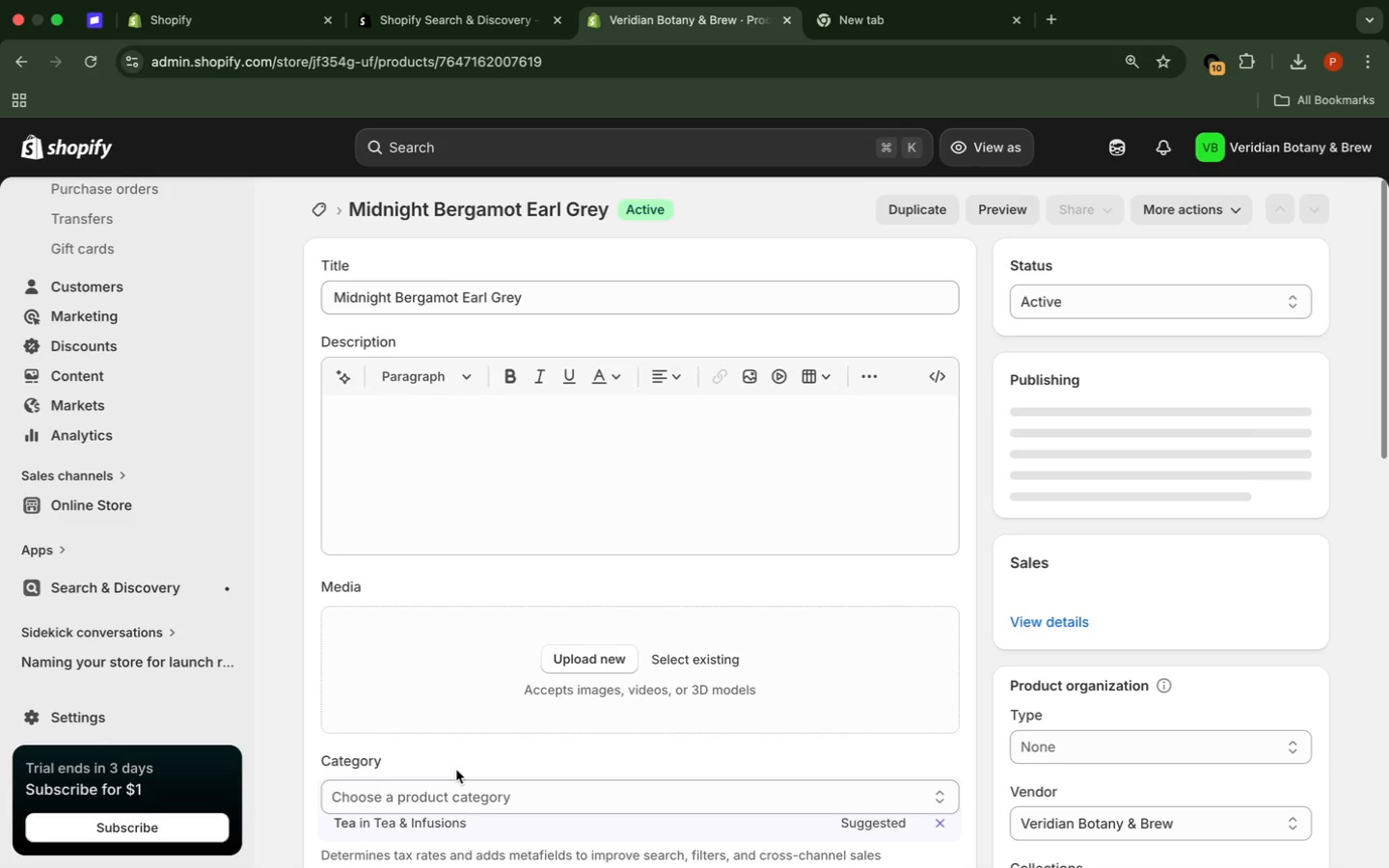 
scroll: coordinate [1347, 379], scroll_direction: down, amount: 17.0
 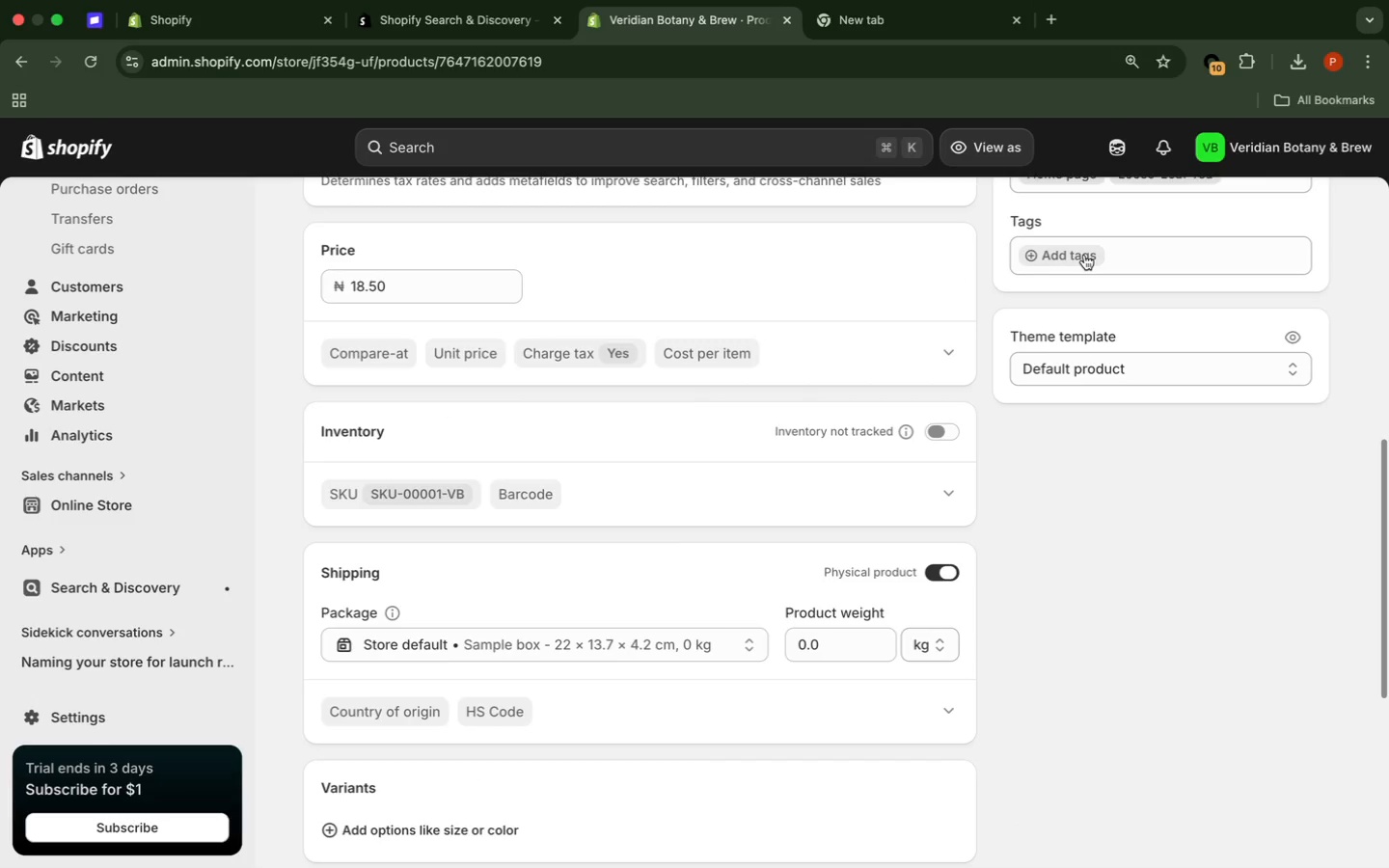 
left_click([1084, 255])
 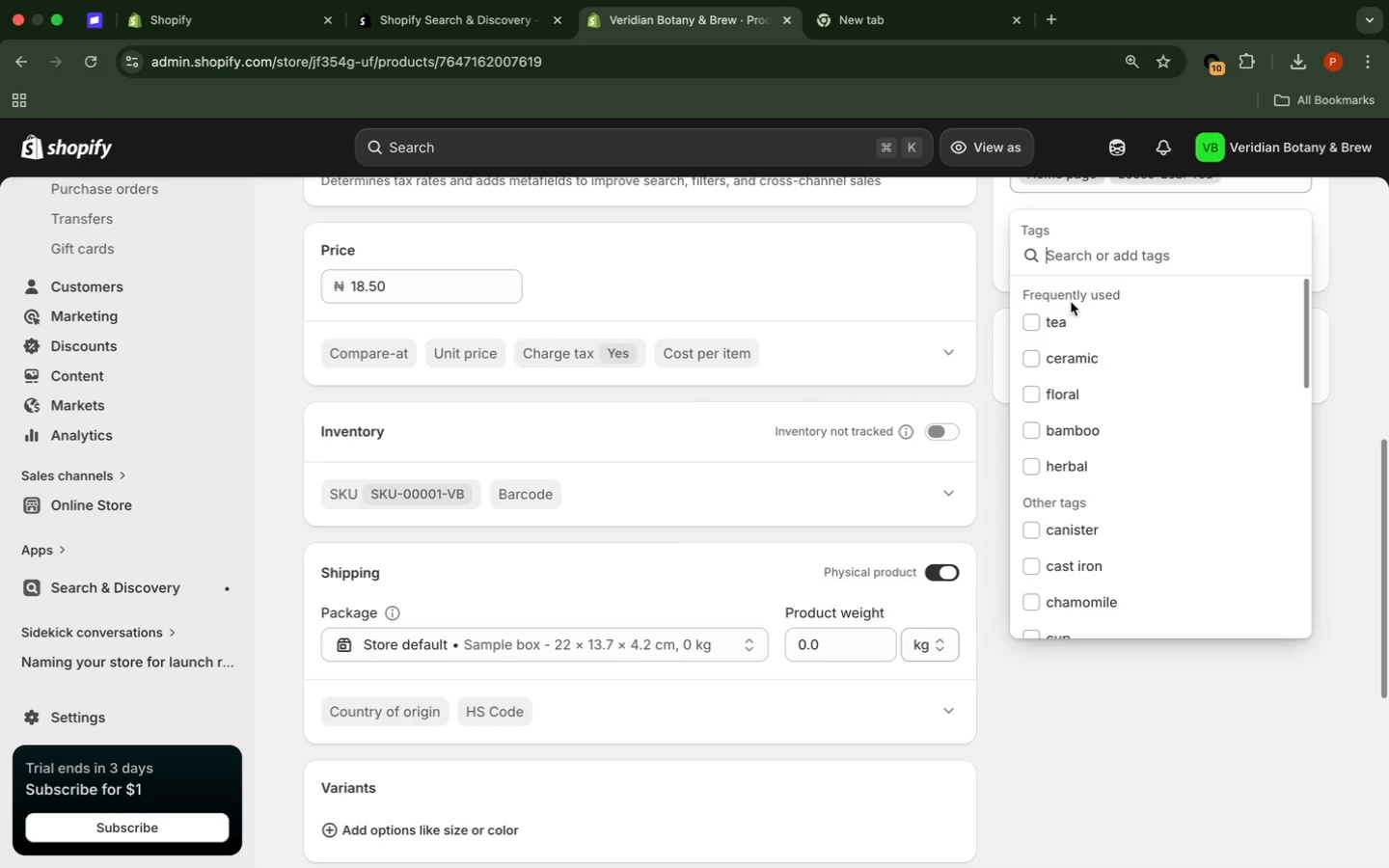 
type(citrus)
 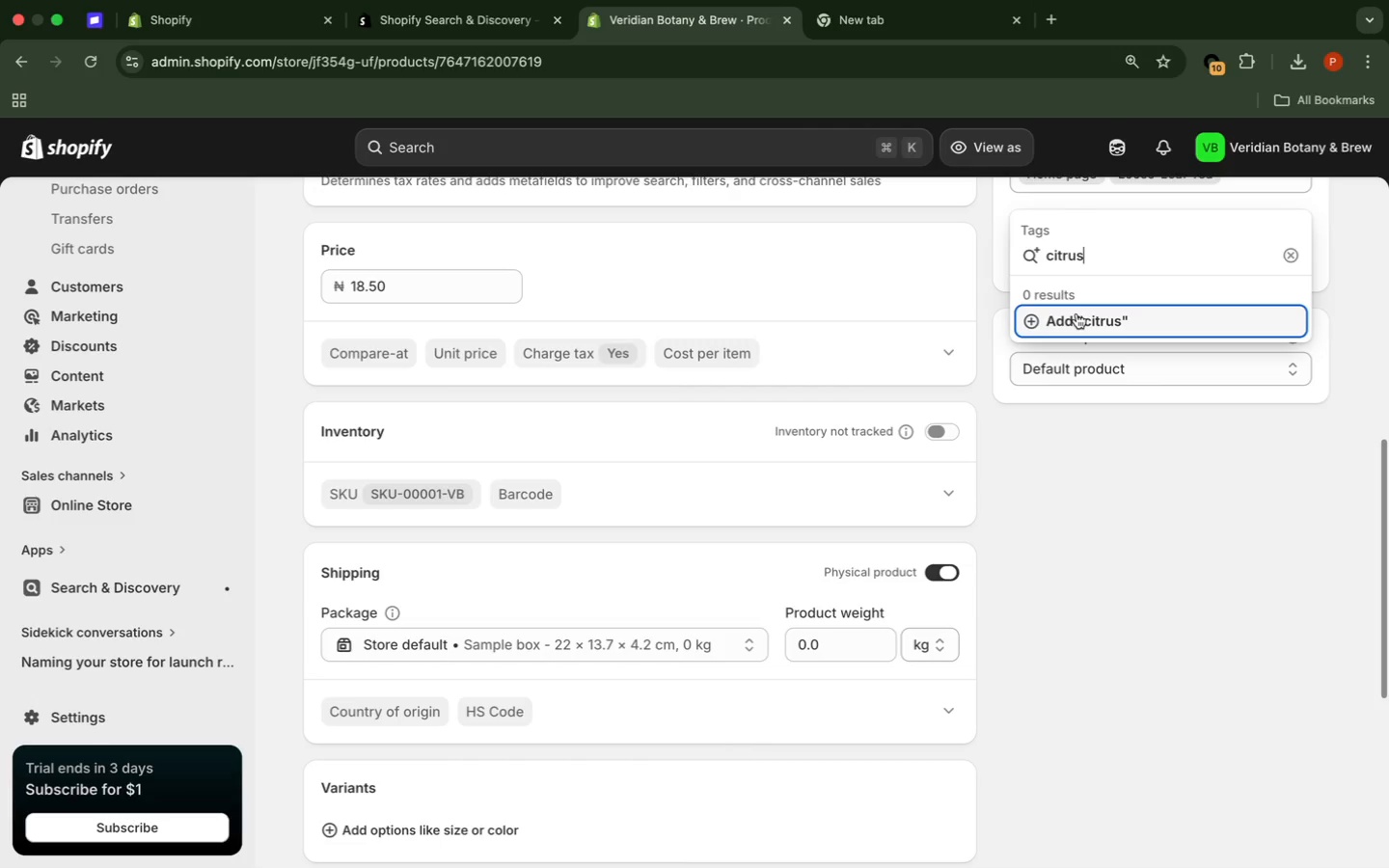 
left_click([1076, 313])
 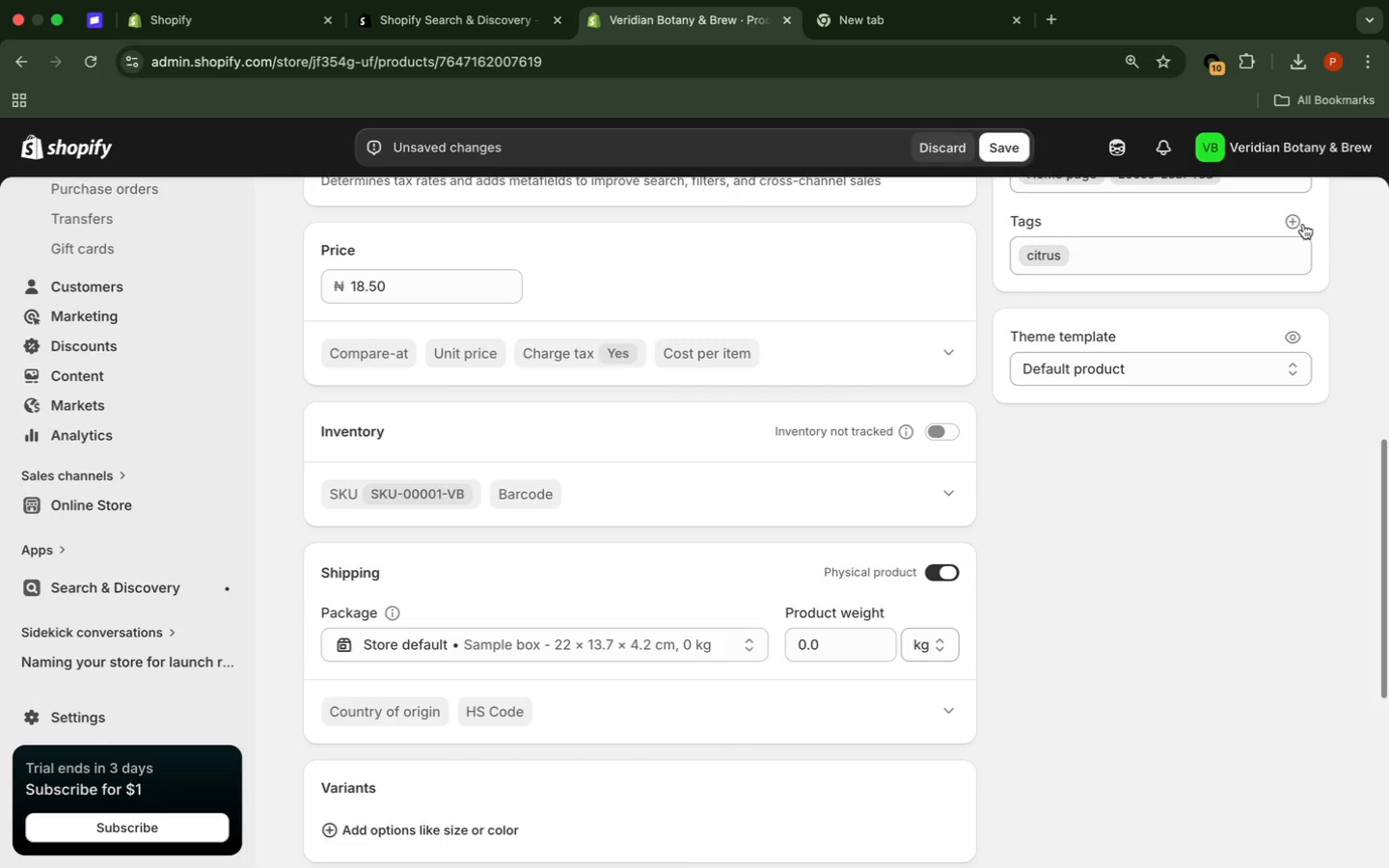 
left_click([1296, 224])
 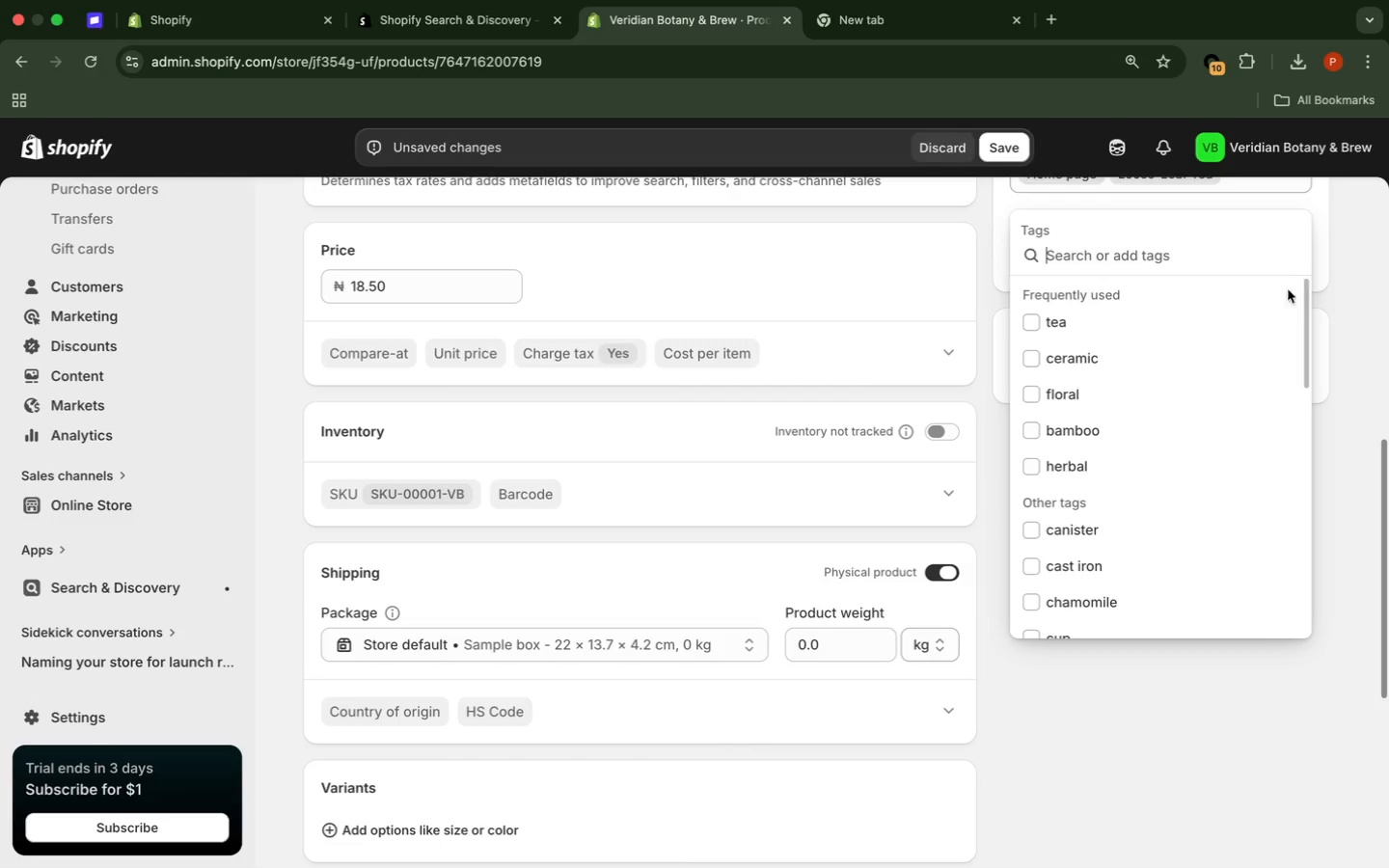 
left_click([1271, 337])
 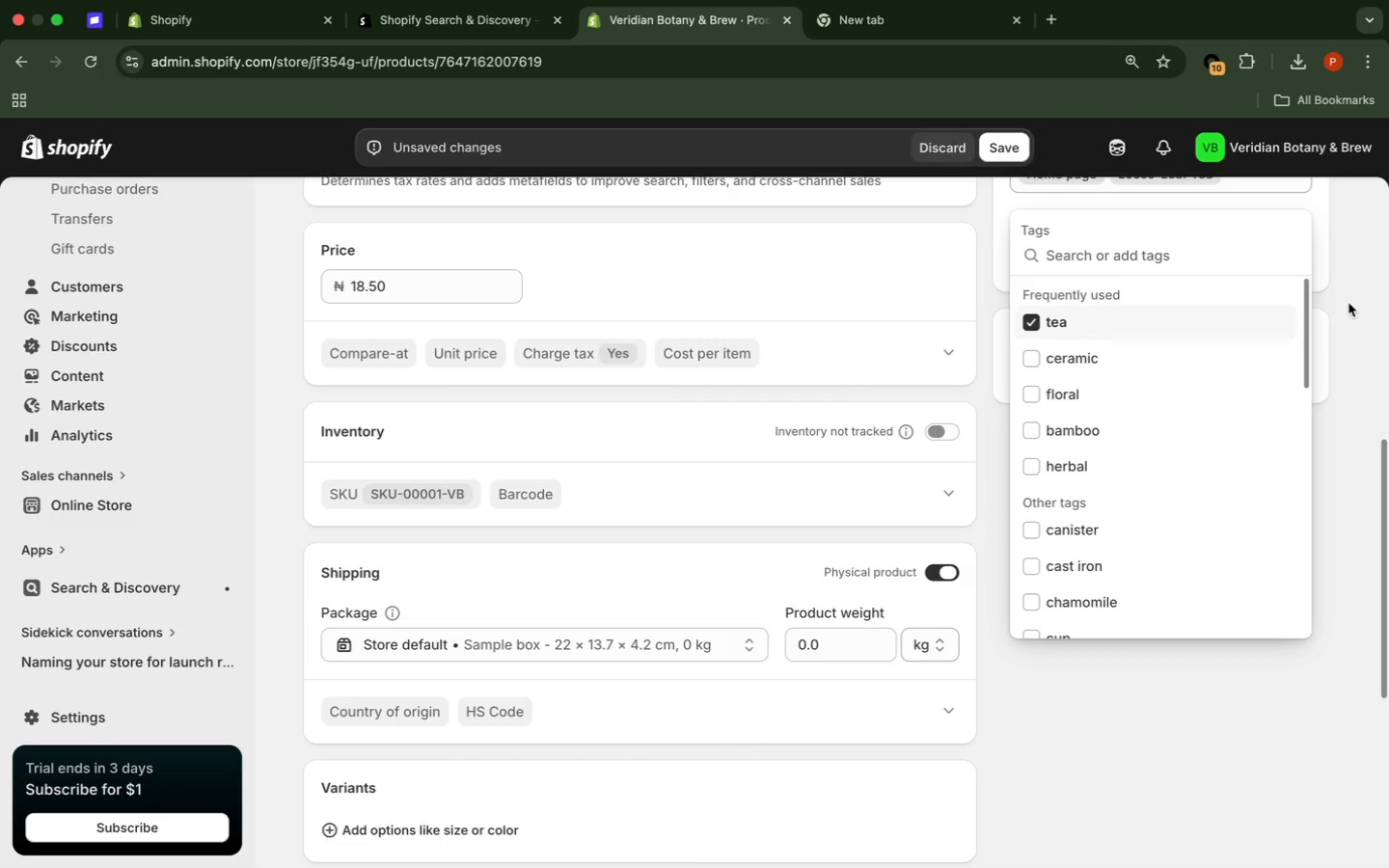 
left_click([1348, 303])
 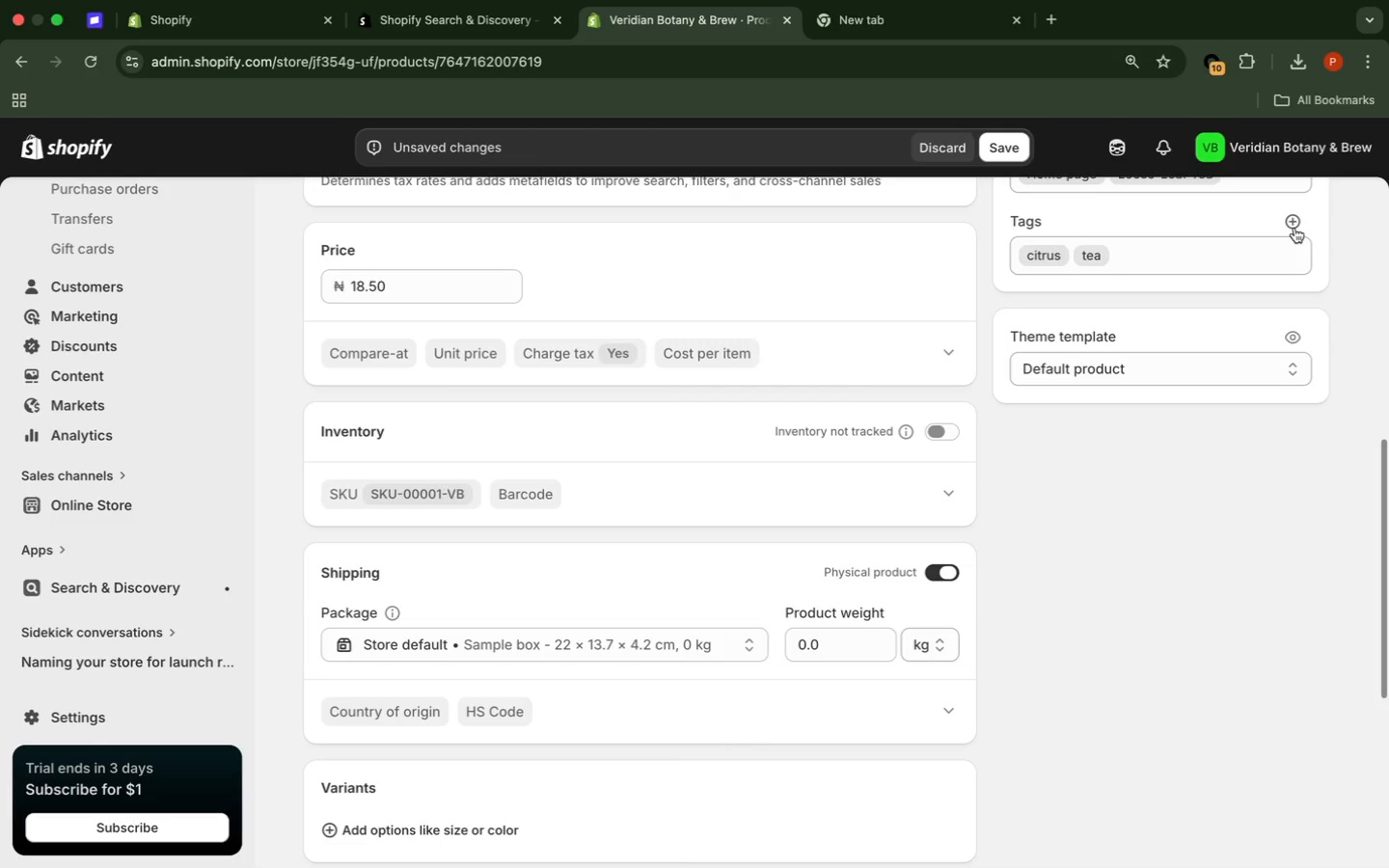 
left_click([1294, 228])
 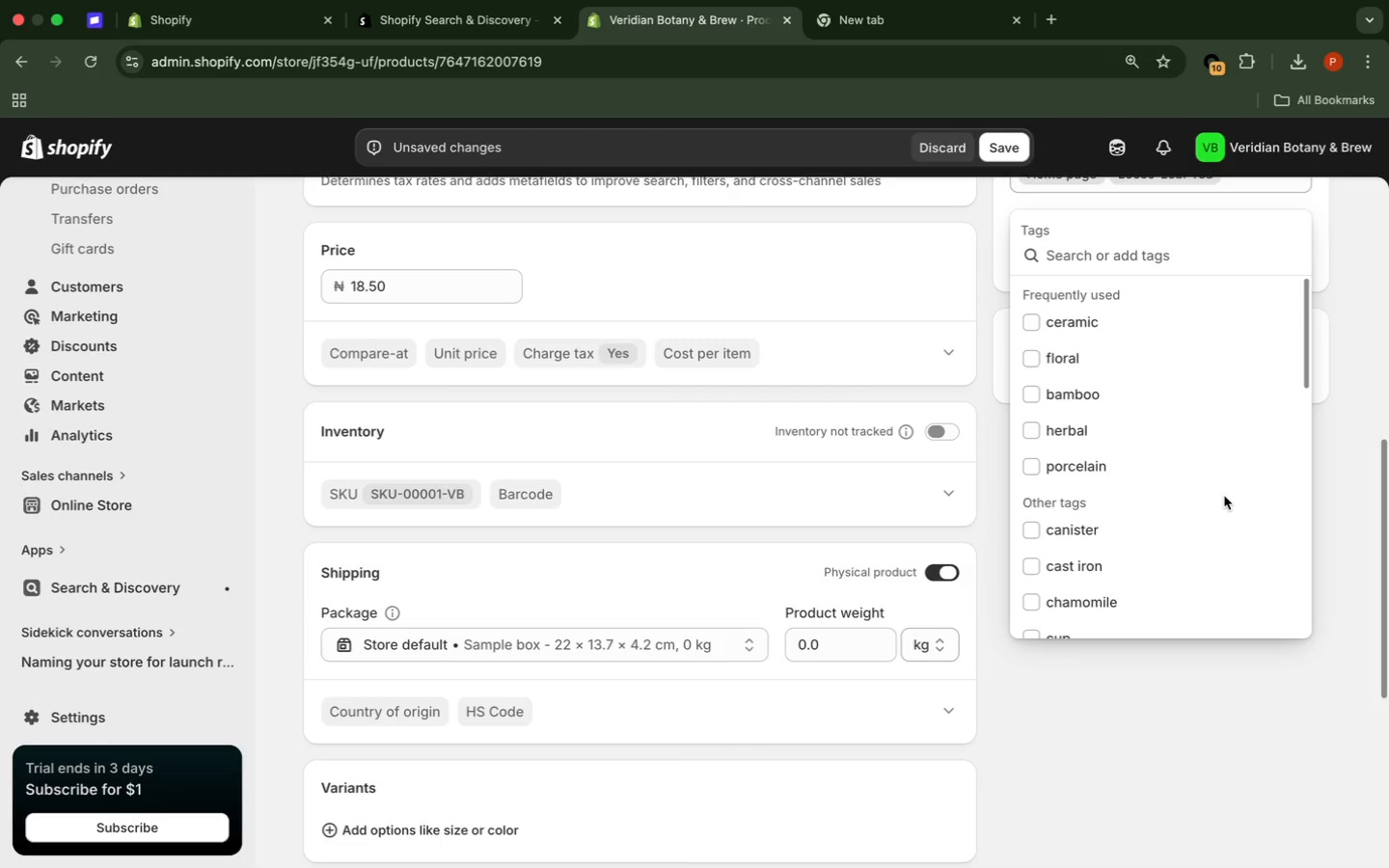 
scroll: coordinate [1222, 490], scroll_direction: down, amount: 39.0
 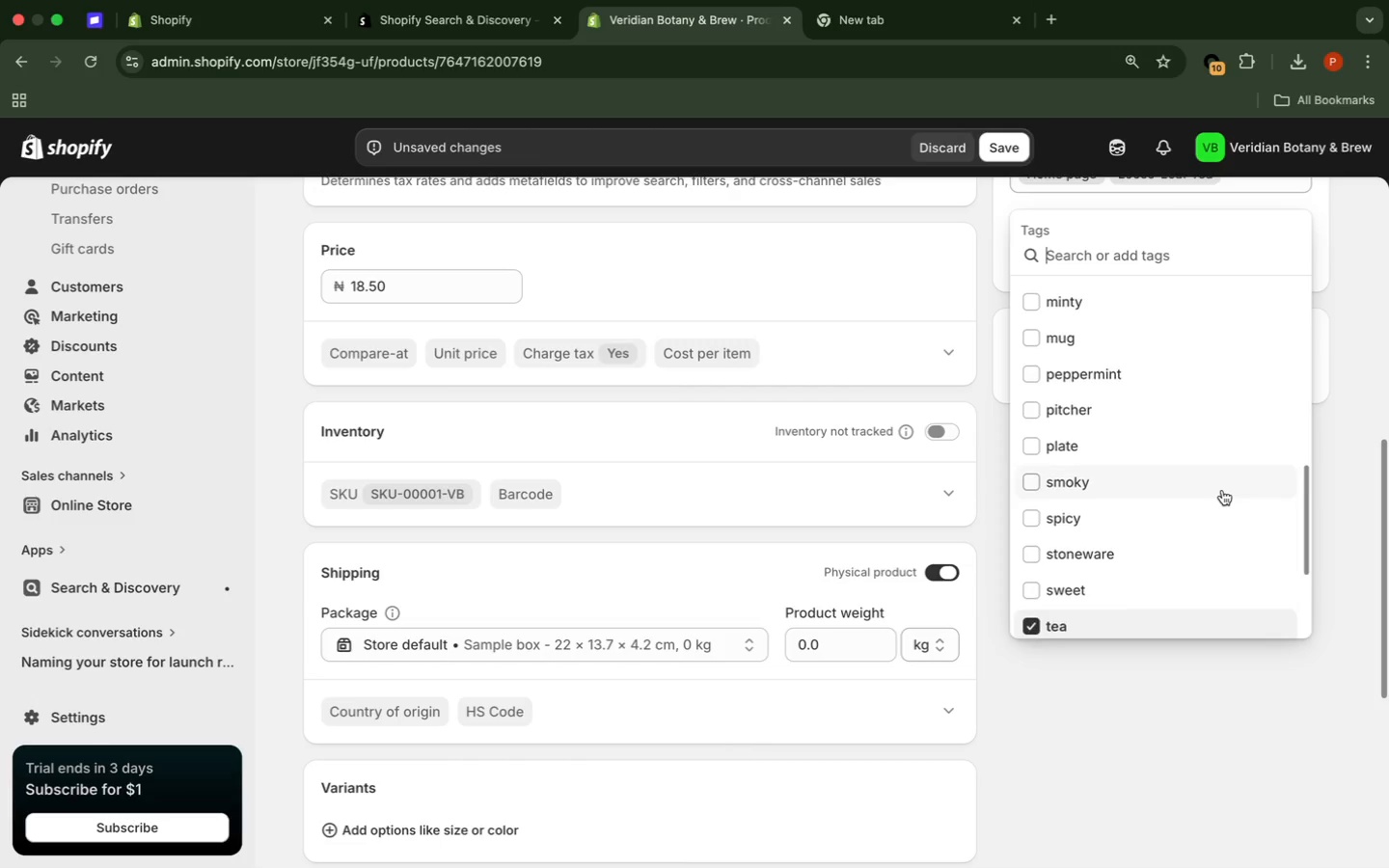 
scroll: coordinate [1225, 488], scroll_direction: up, amount: 15.0
 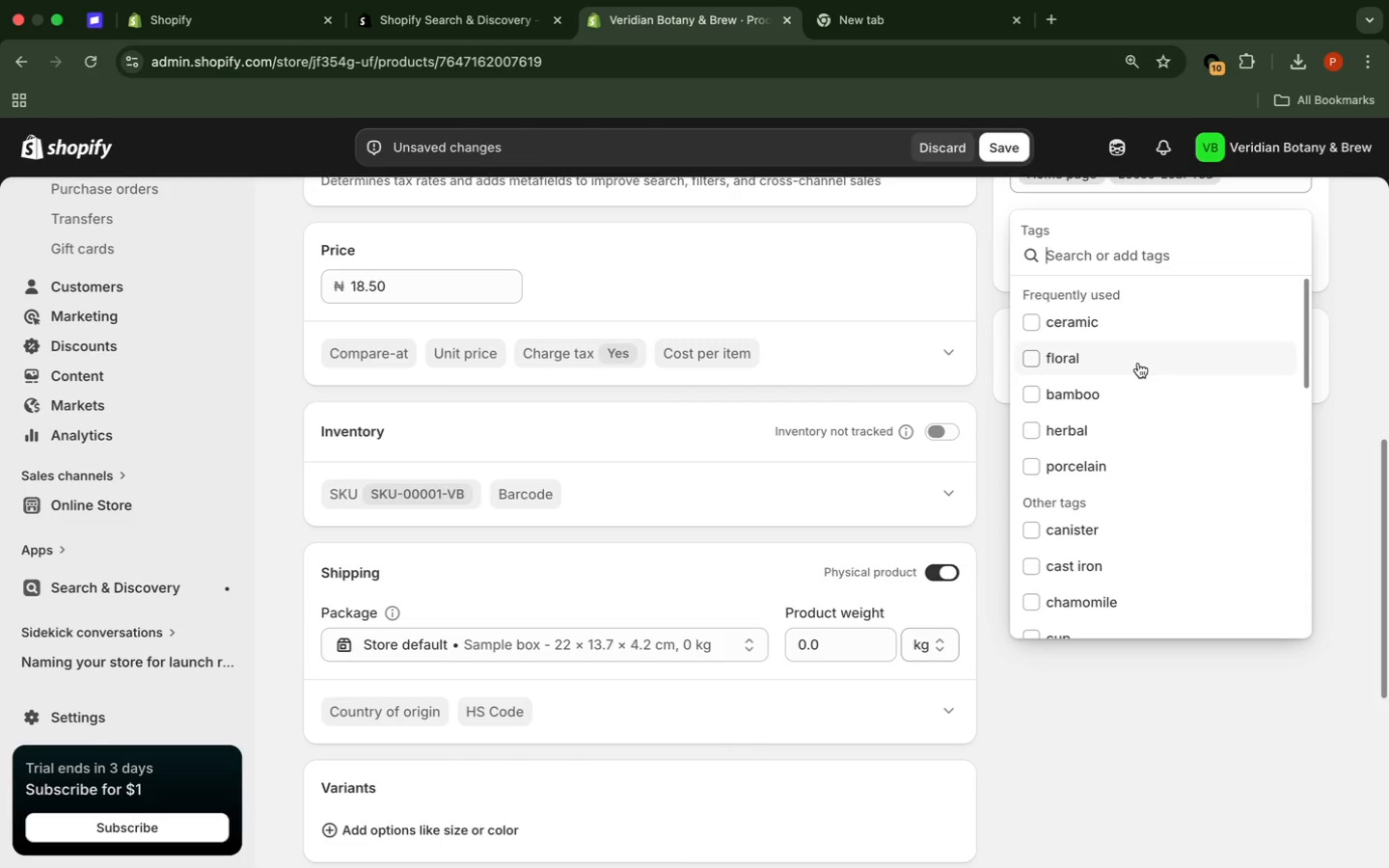 
type(bergamot)
 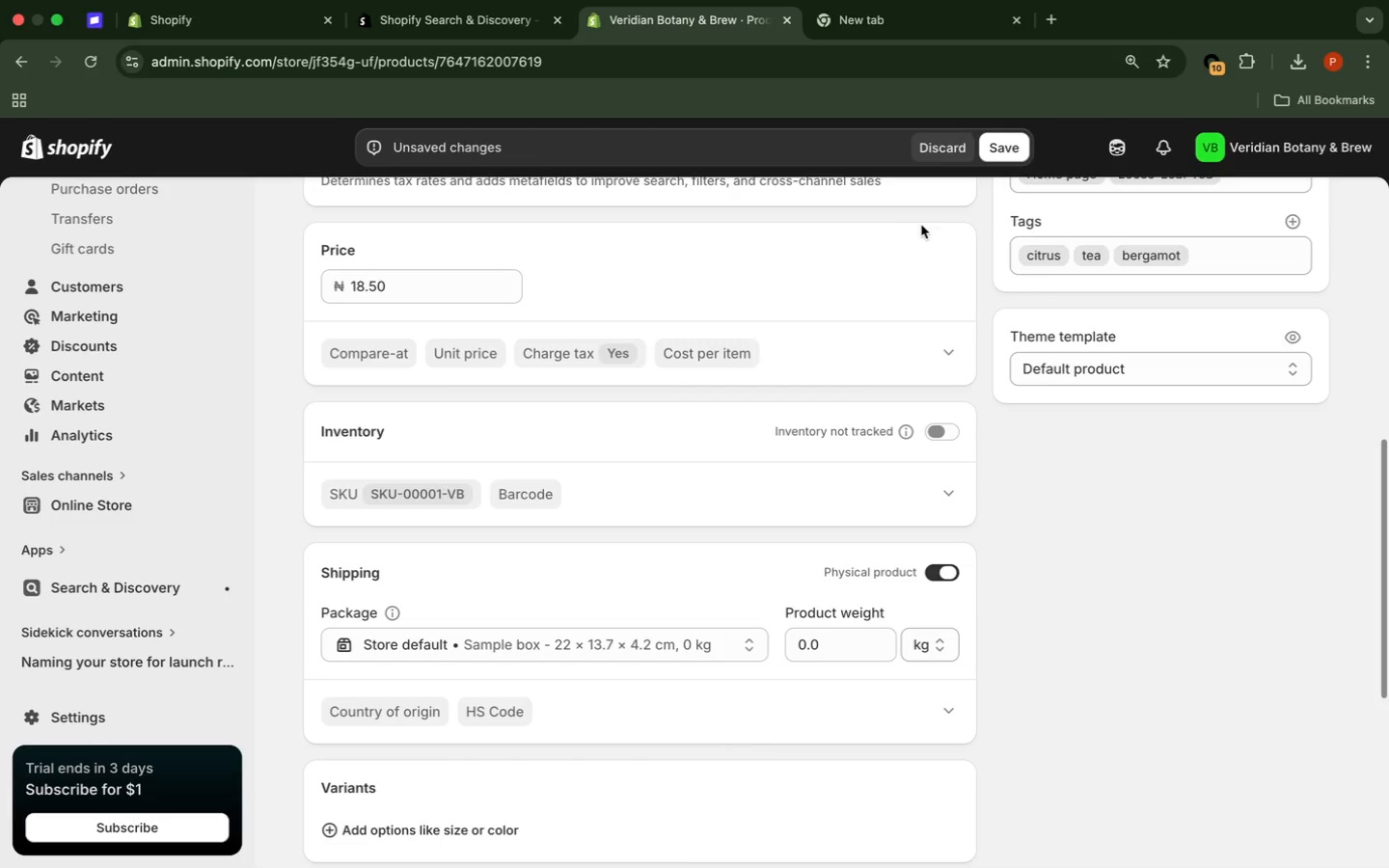 
wait(10.05)
 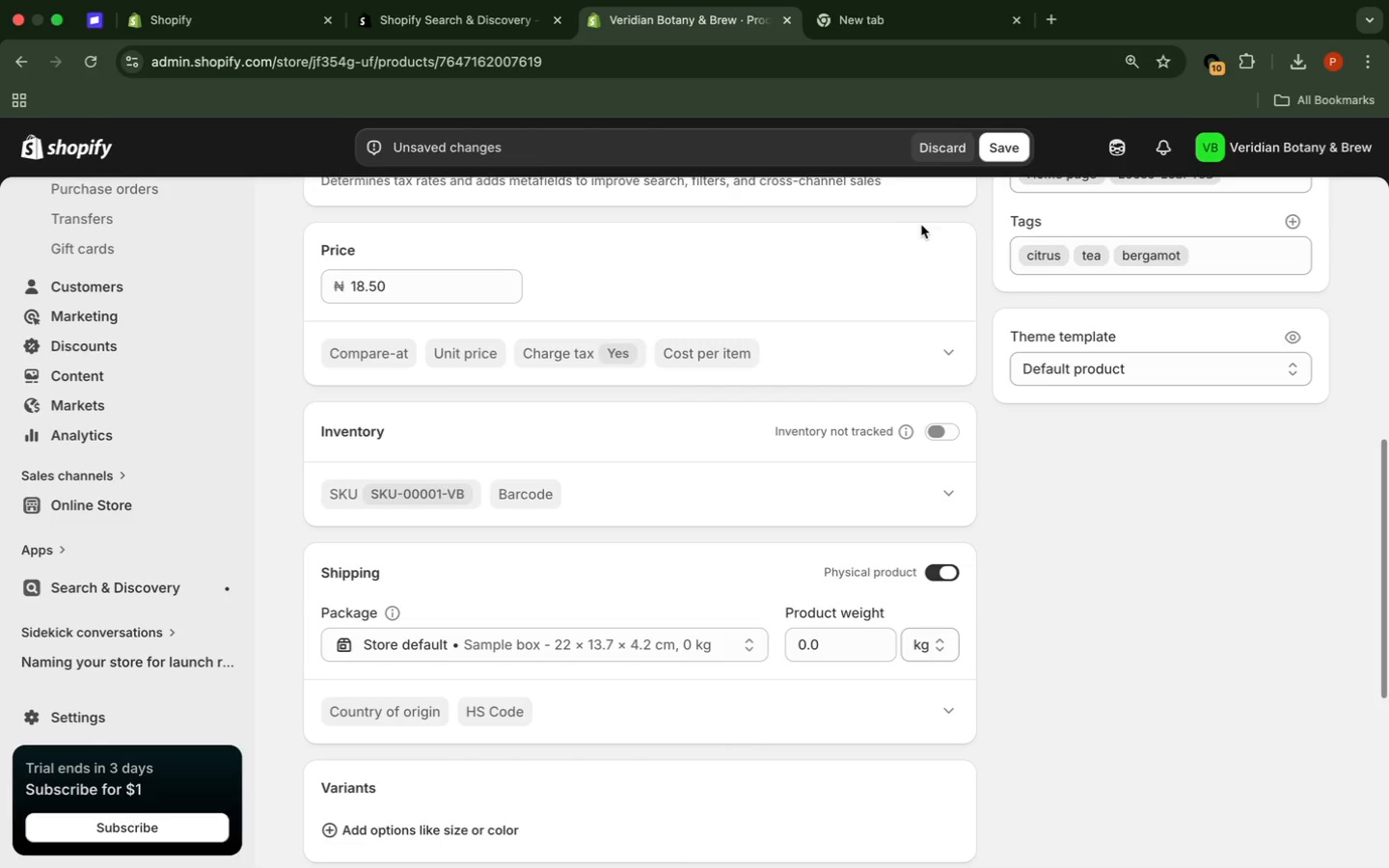 
left_click([1002, 149])
 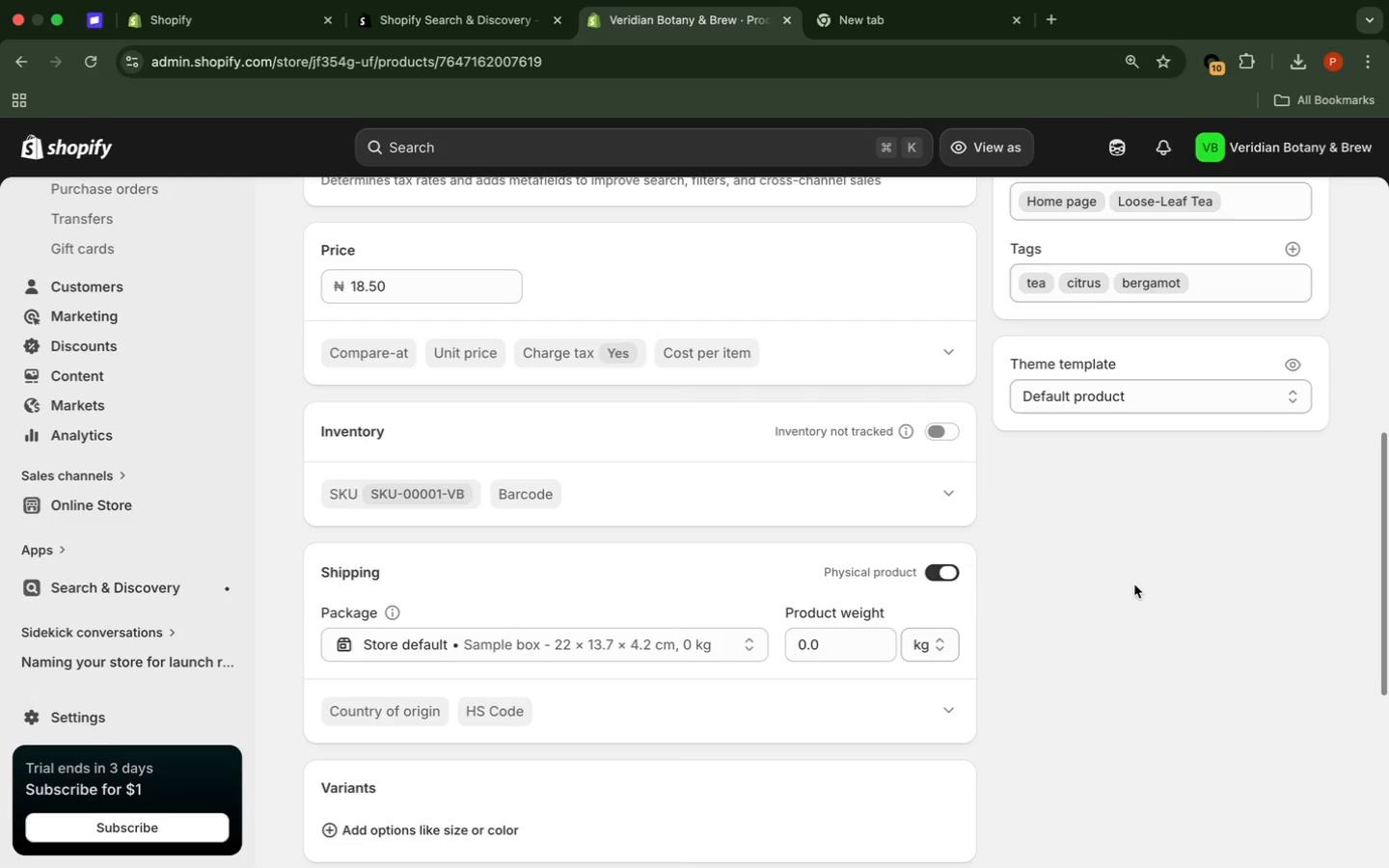 
wait(39.34)
 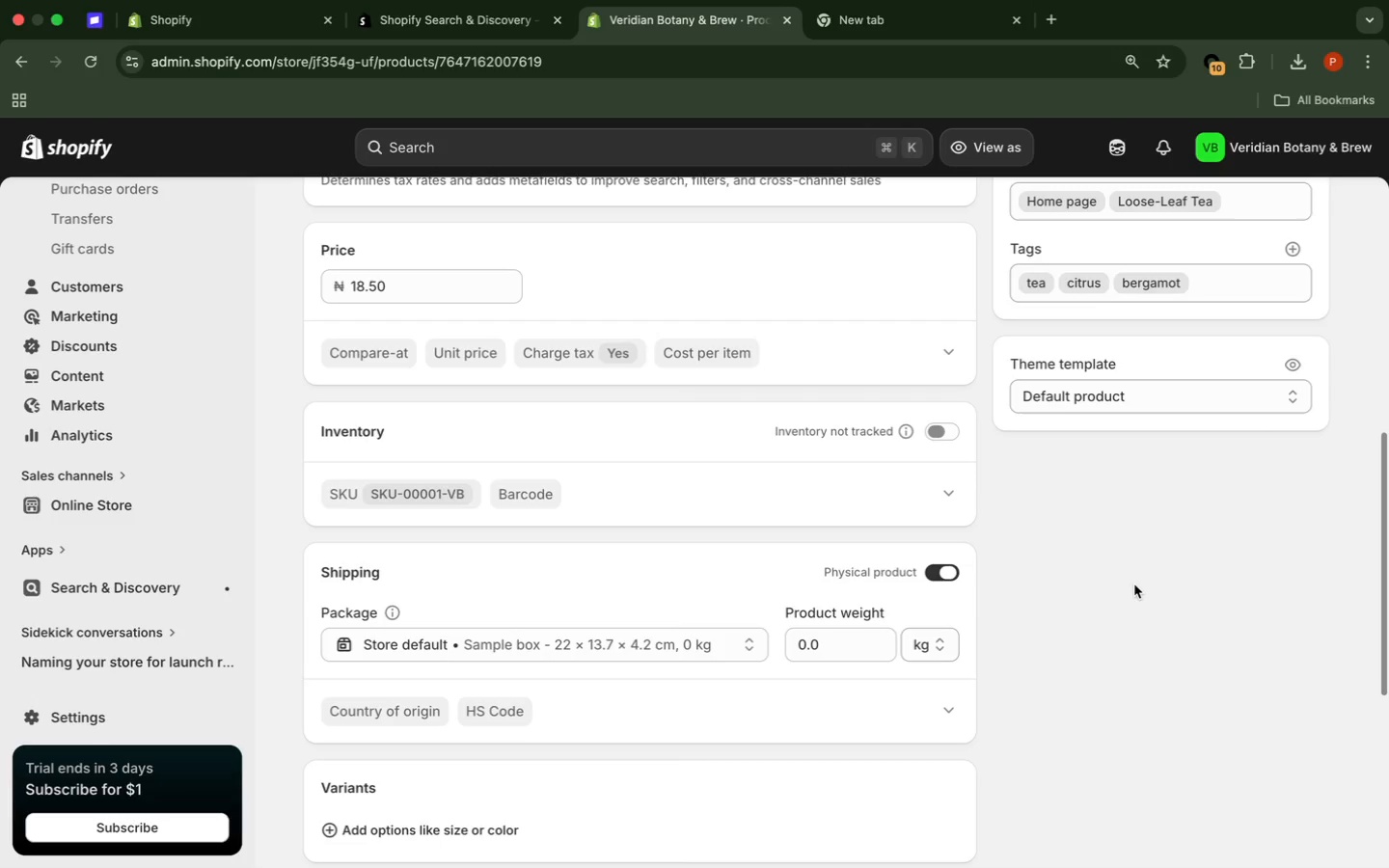 
scroll: coordinate [1178, 501], scroll_direction: up, amount: 25.0
 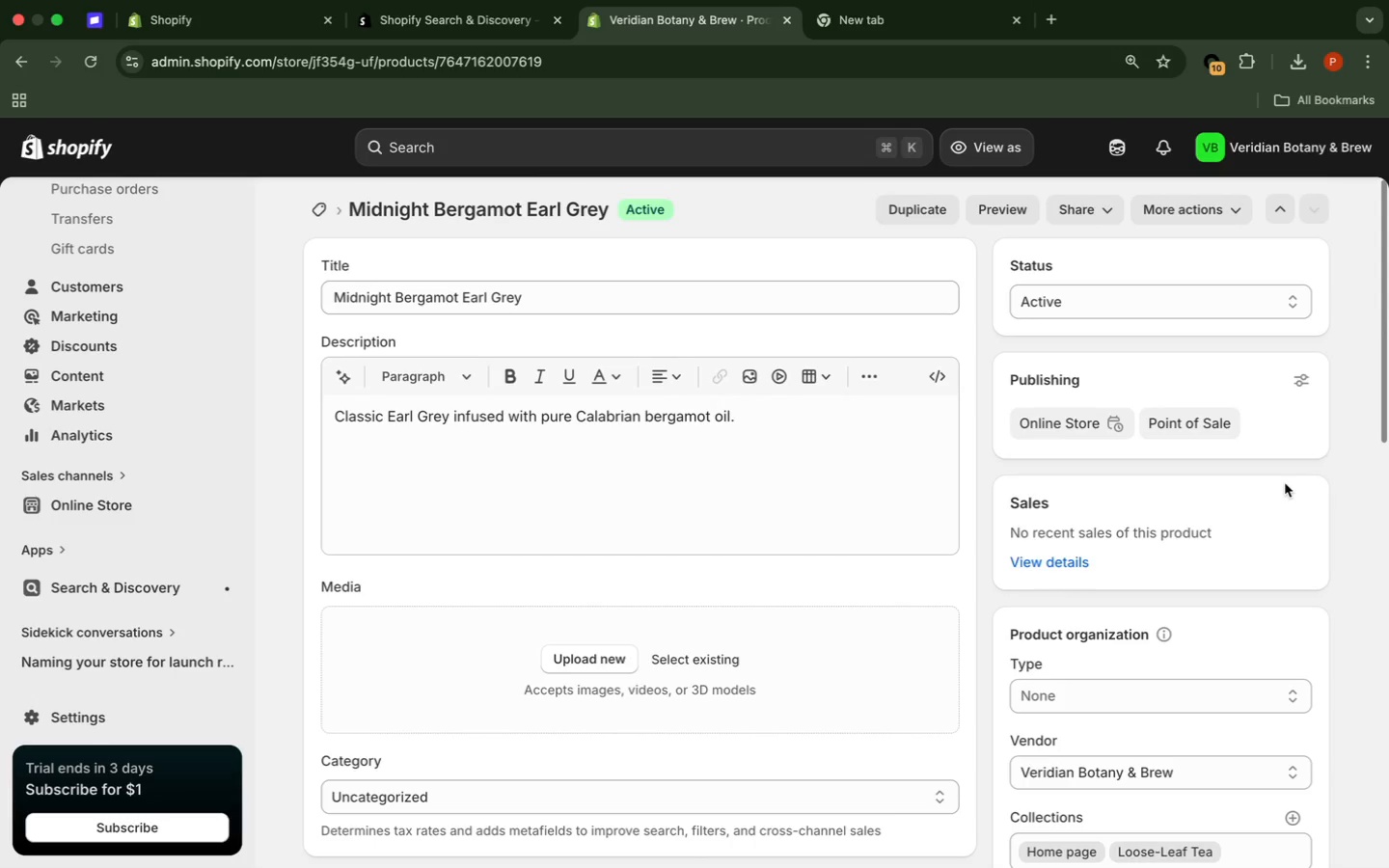 
scroll: coordinate [1285, 483], scroll_direction: down, amount: 56.0
 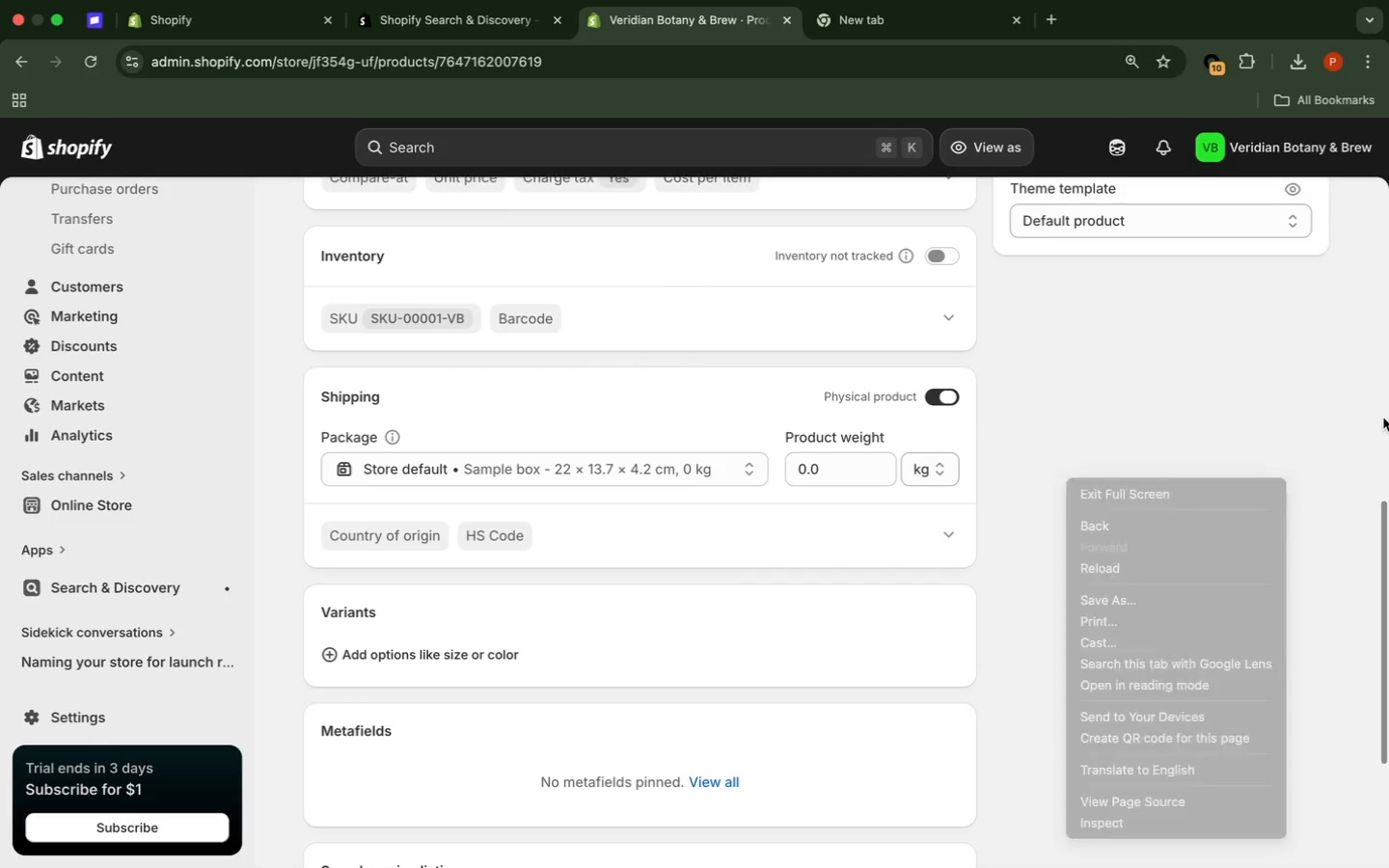 
left_click([1383, 418])
 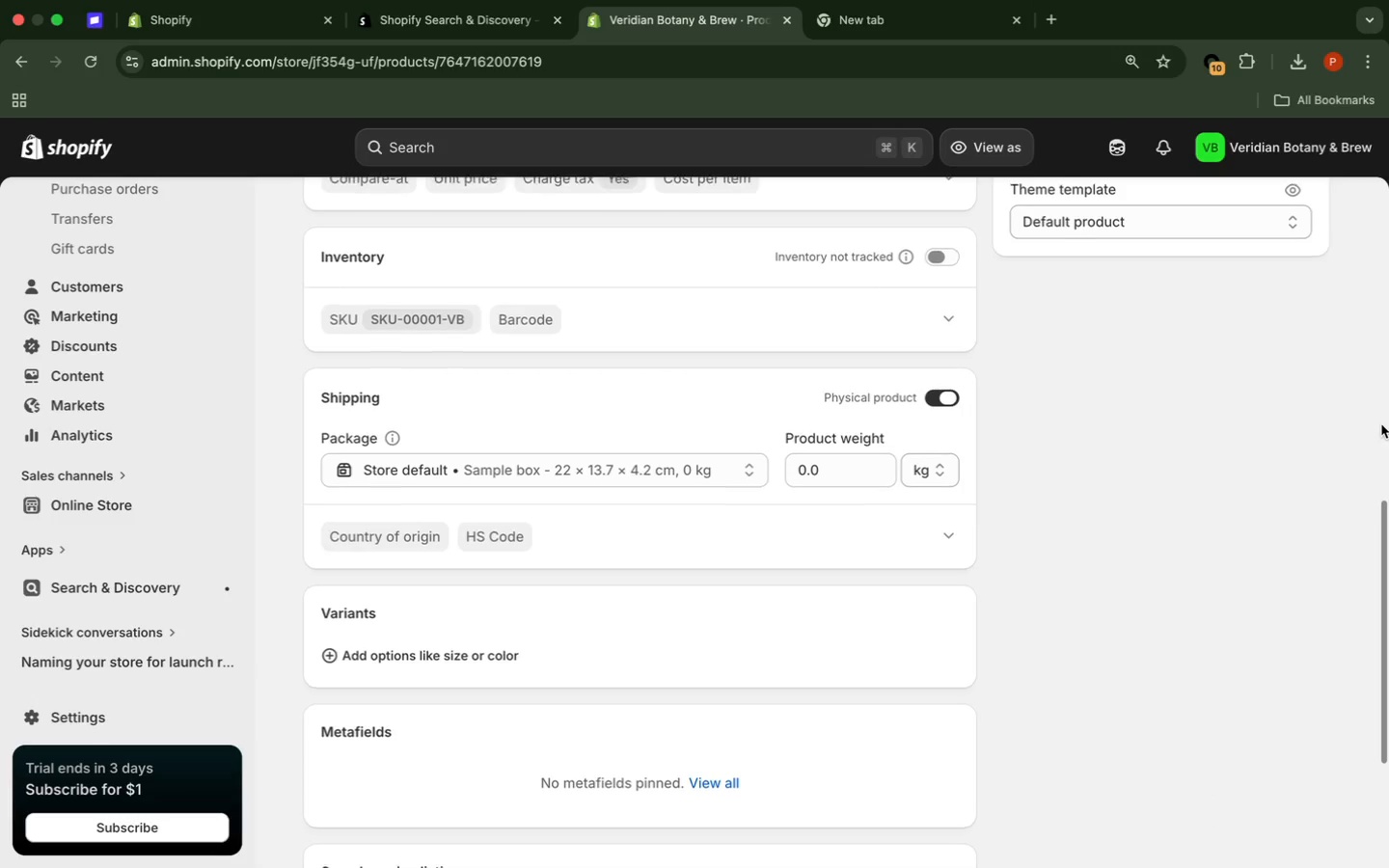 
scroll: coordinate [1380, 425], scroll_direction: up, amount: 7.0
 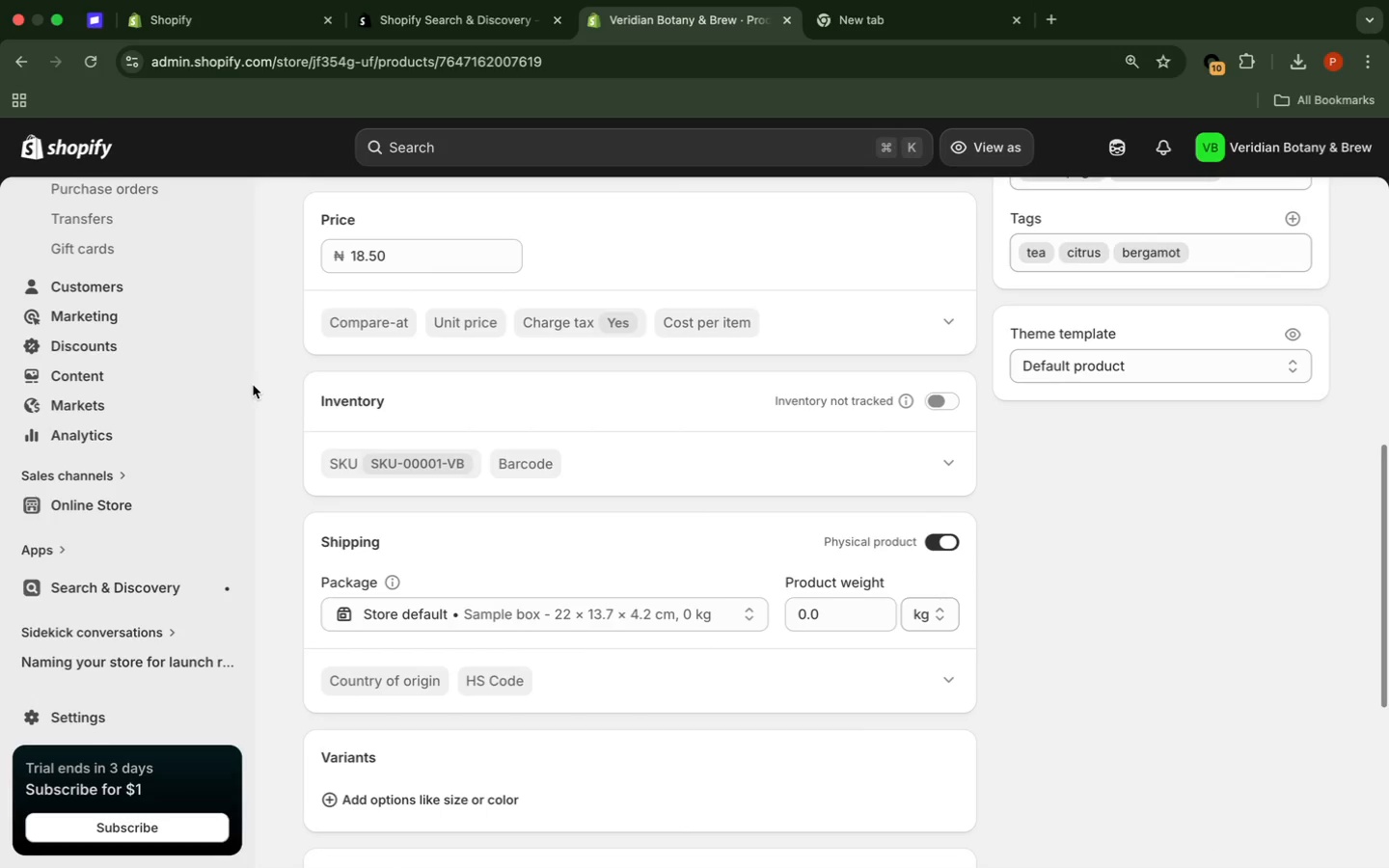 
left_click_drag(start_coordinate=[249, 386], to_coordinate=[261, 308])
 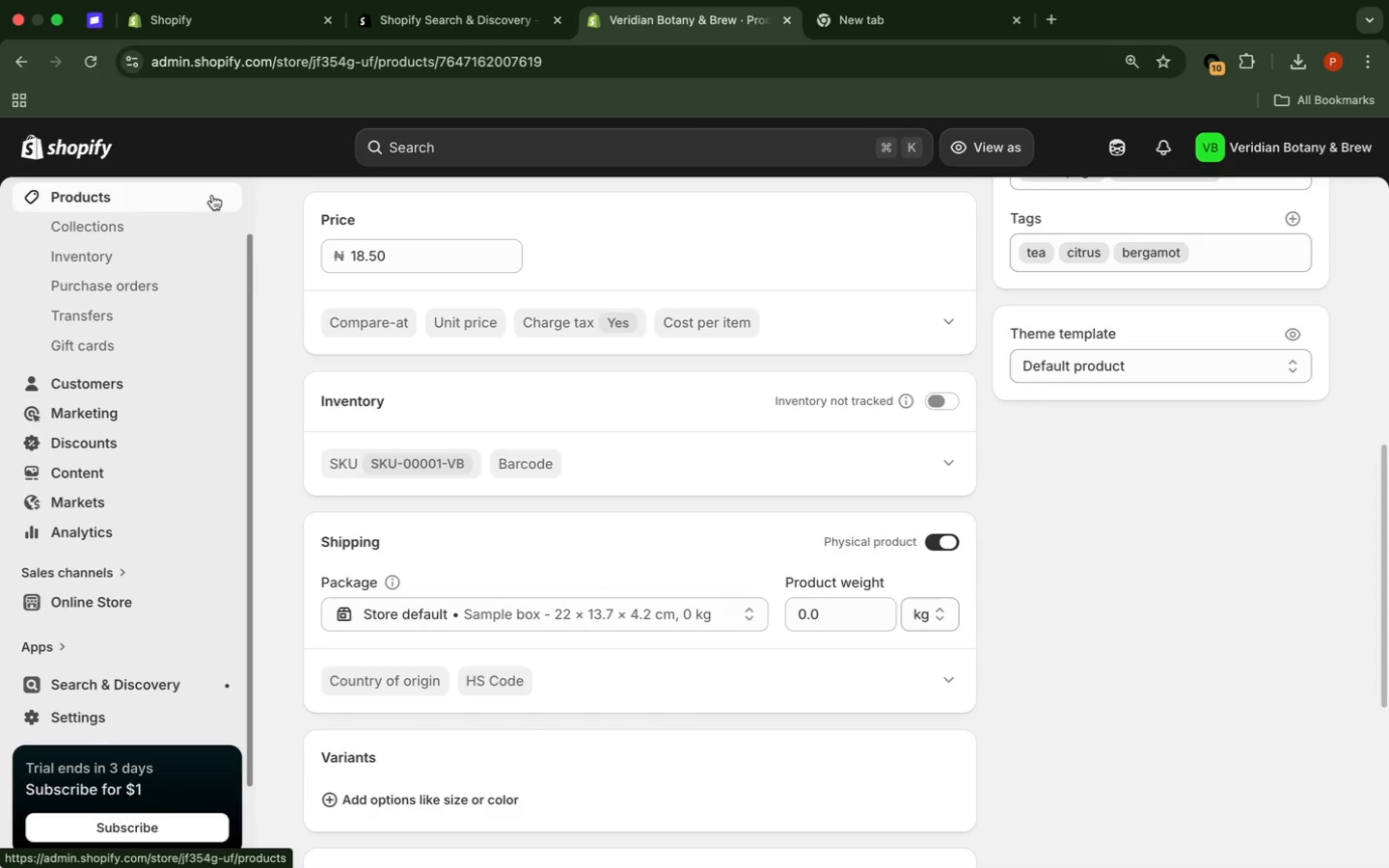 
wait(64.29)
 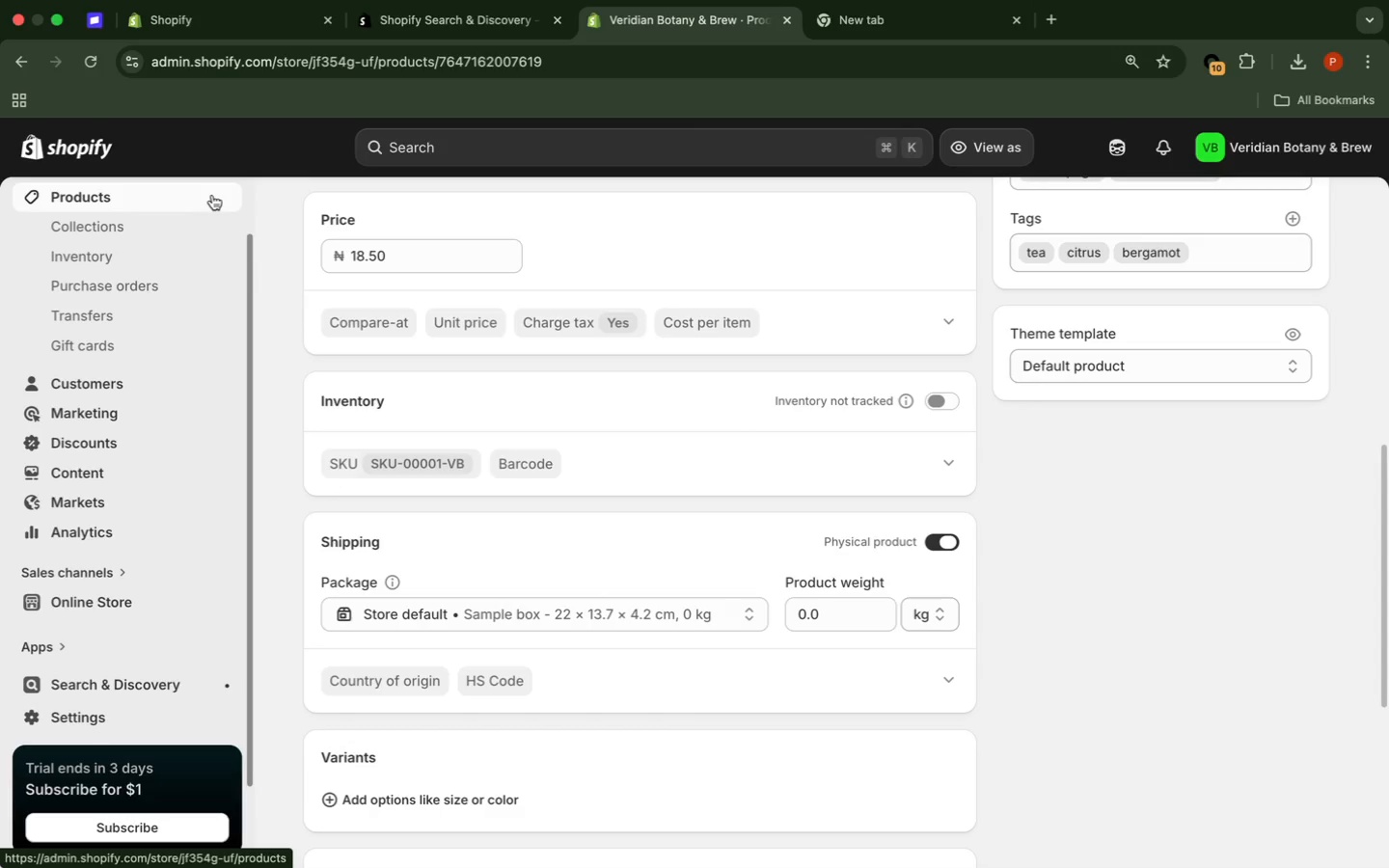 
left_click([158, 599])
 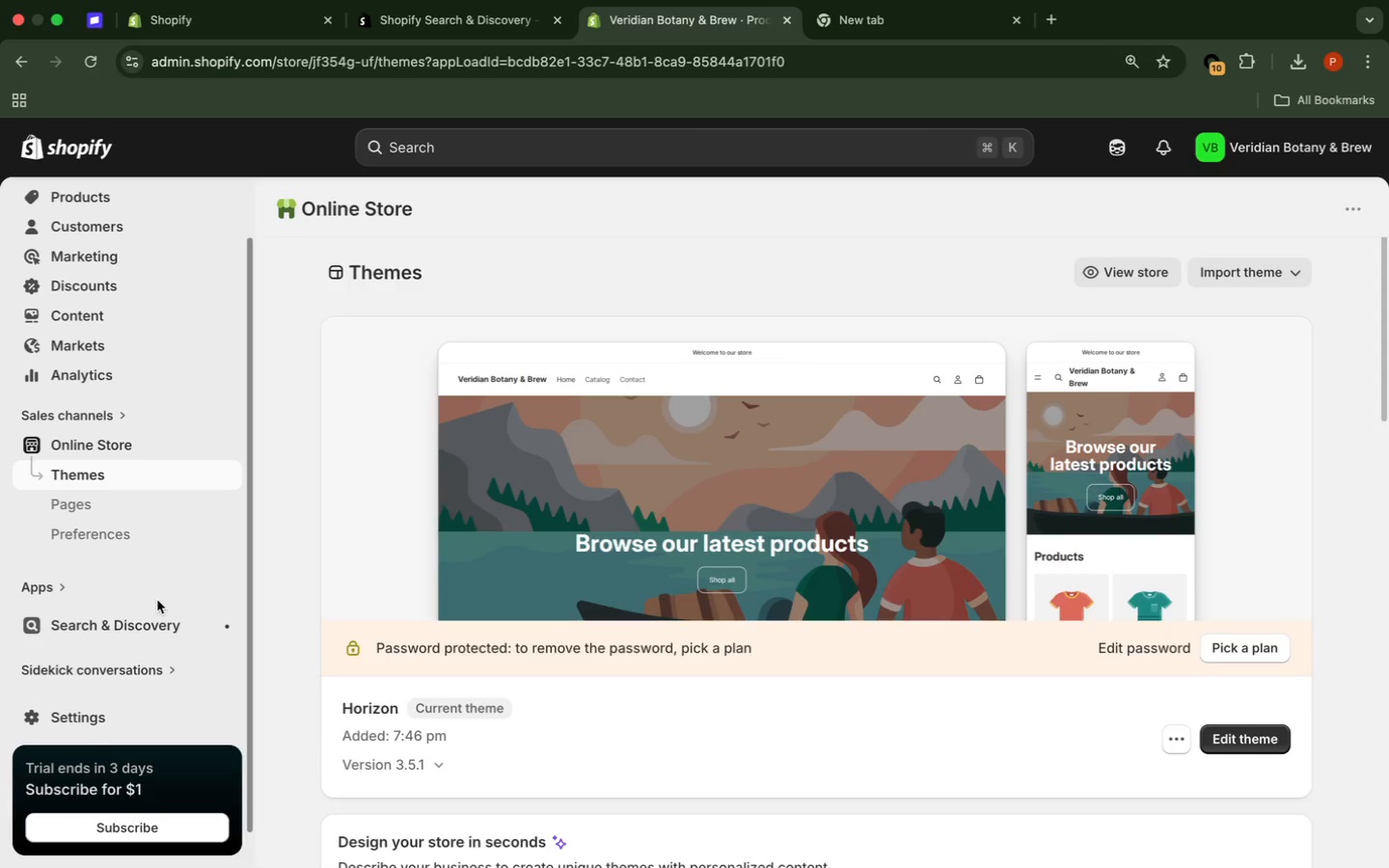 
wait(47.11)
 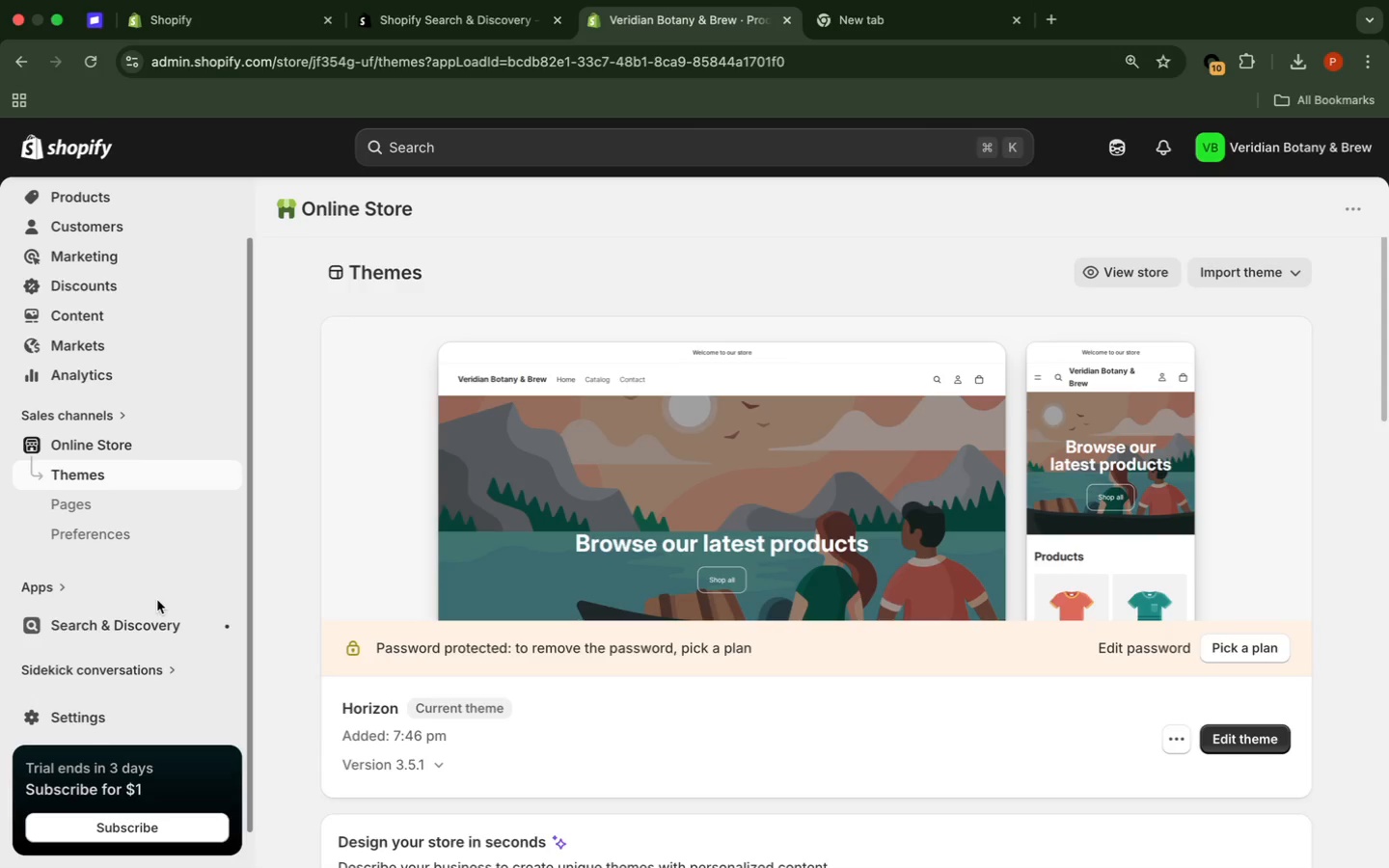 
left_click([1158, 280])
 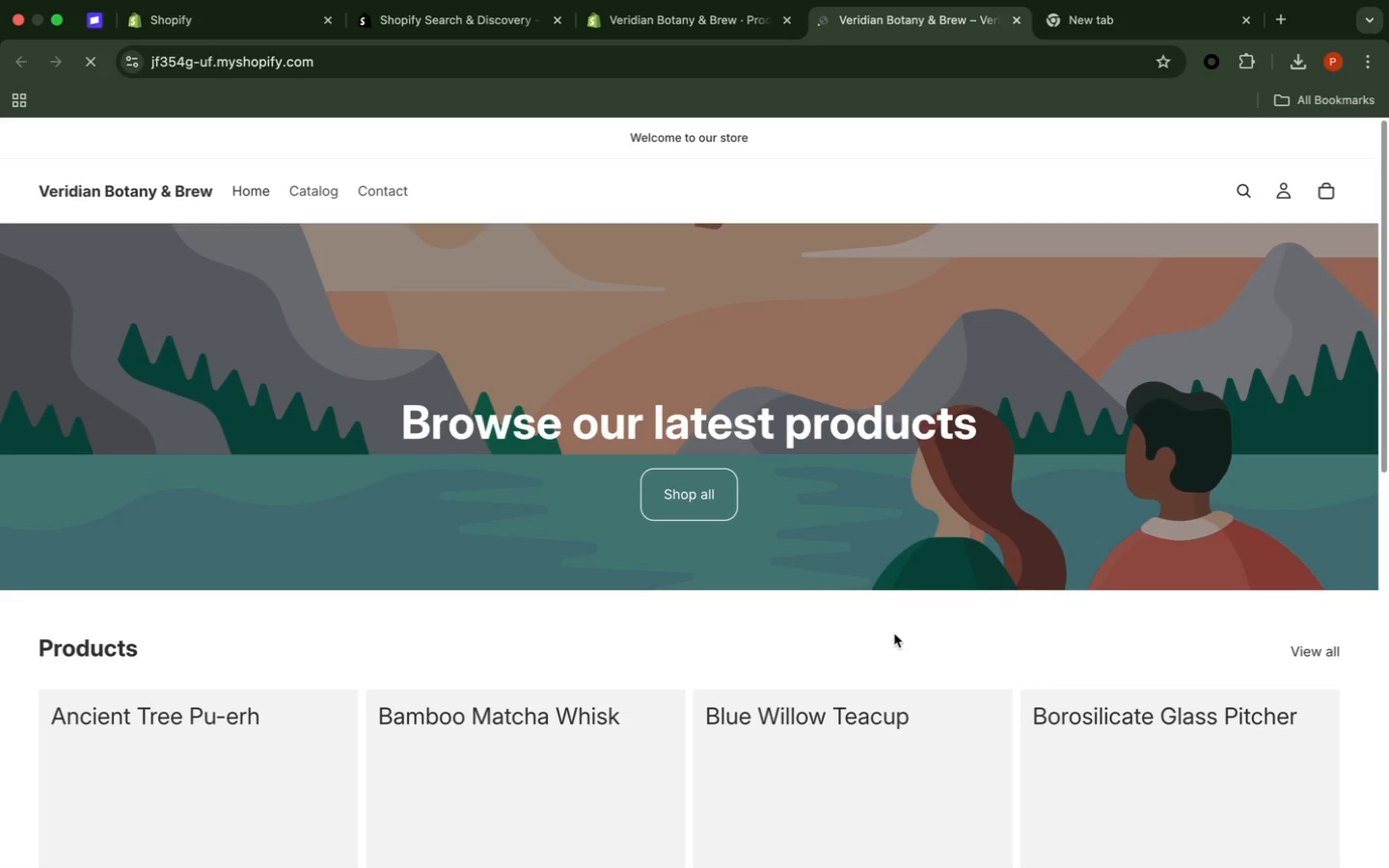 
wait(13.78)
 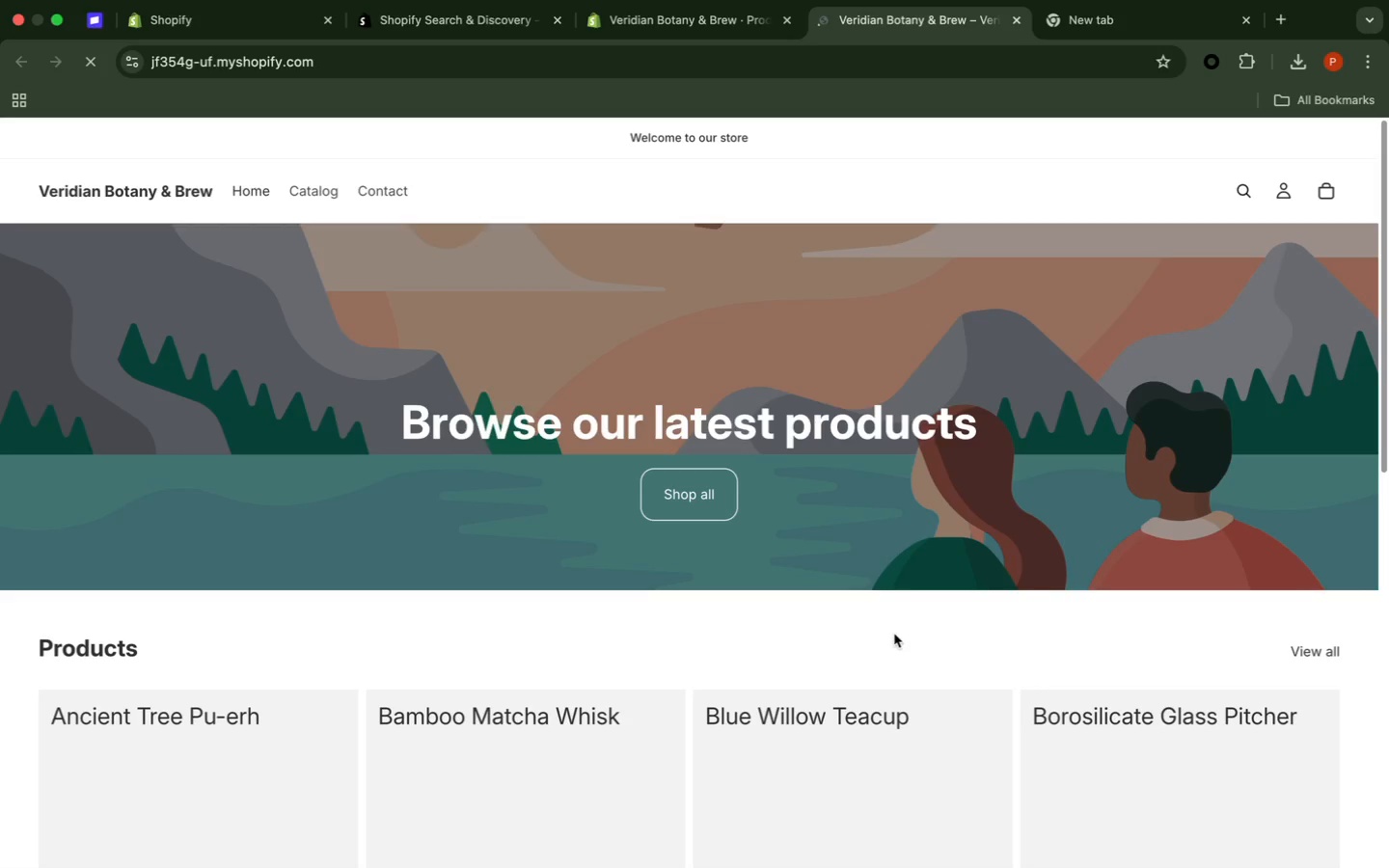 
scroll: coordinate [1386, 347], scroll_direction: down, amount: 45.0
 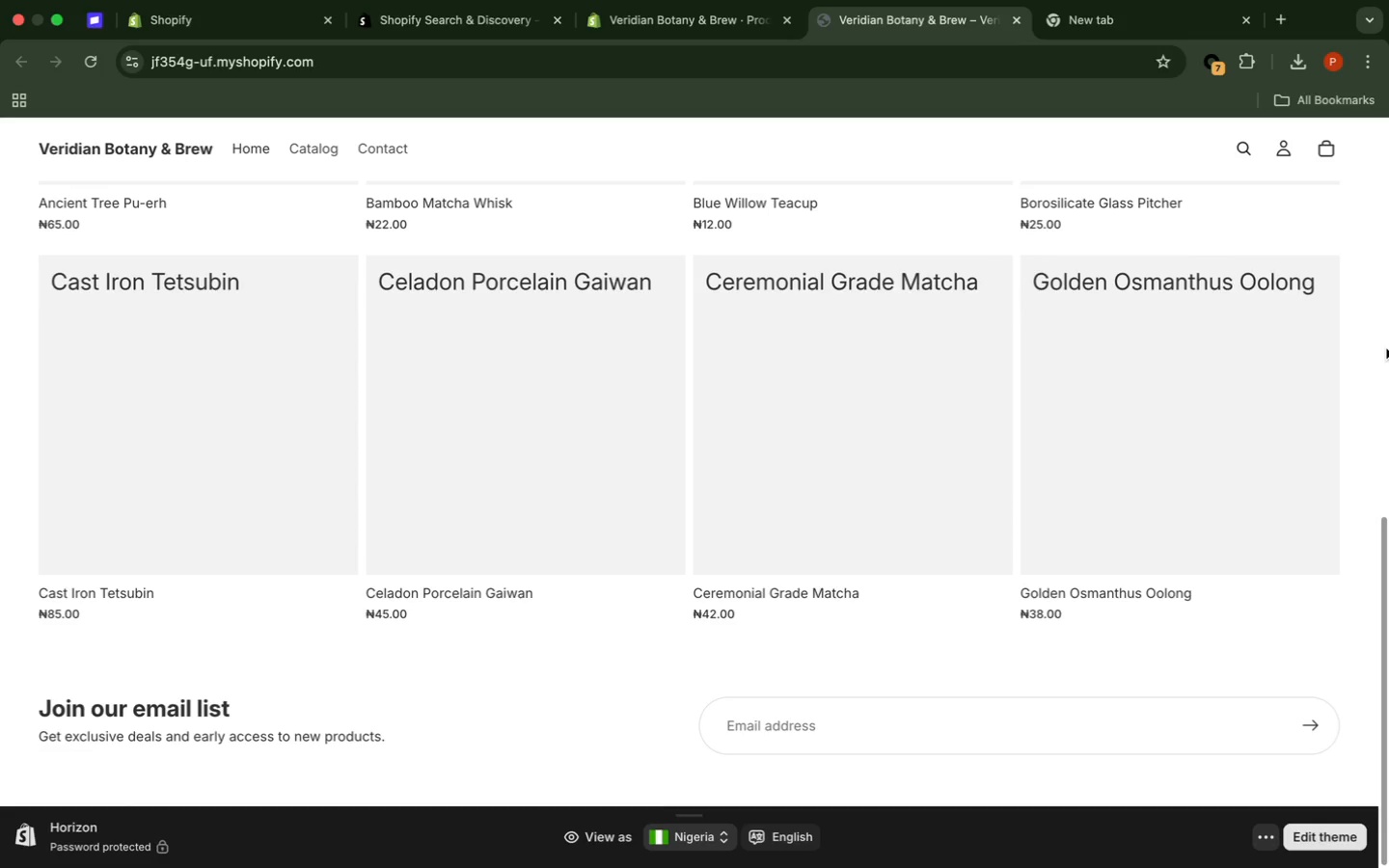 
scroll: coordinate [1386, 348], scroll_direction: up, amount: 33.0
 